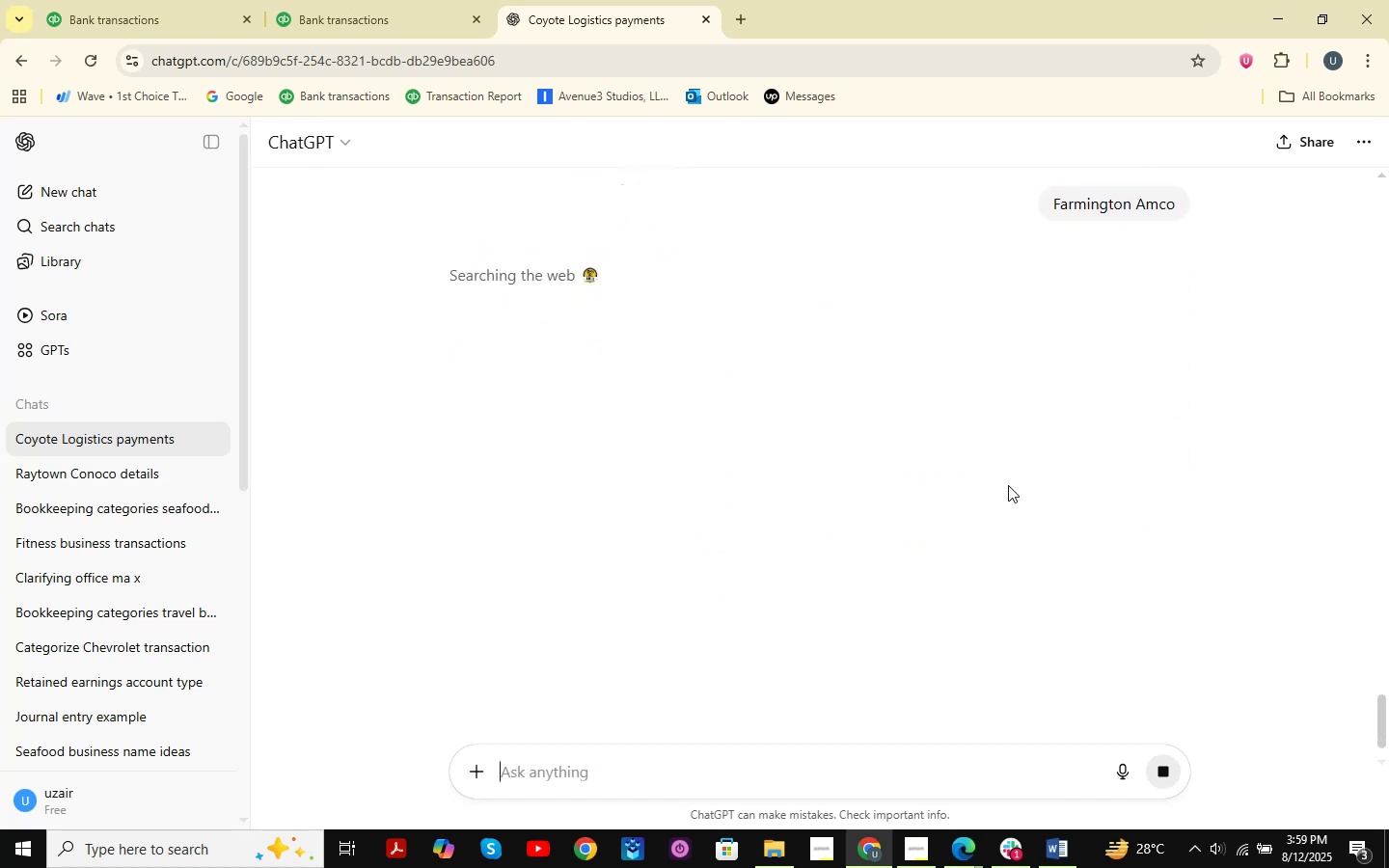 
scroll: coordinate [881, 420], scroll_direction: down, amount: 11.0
 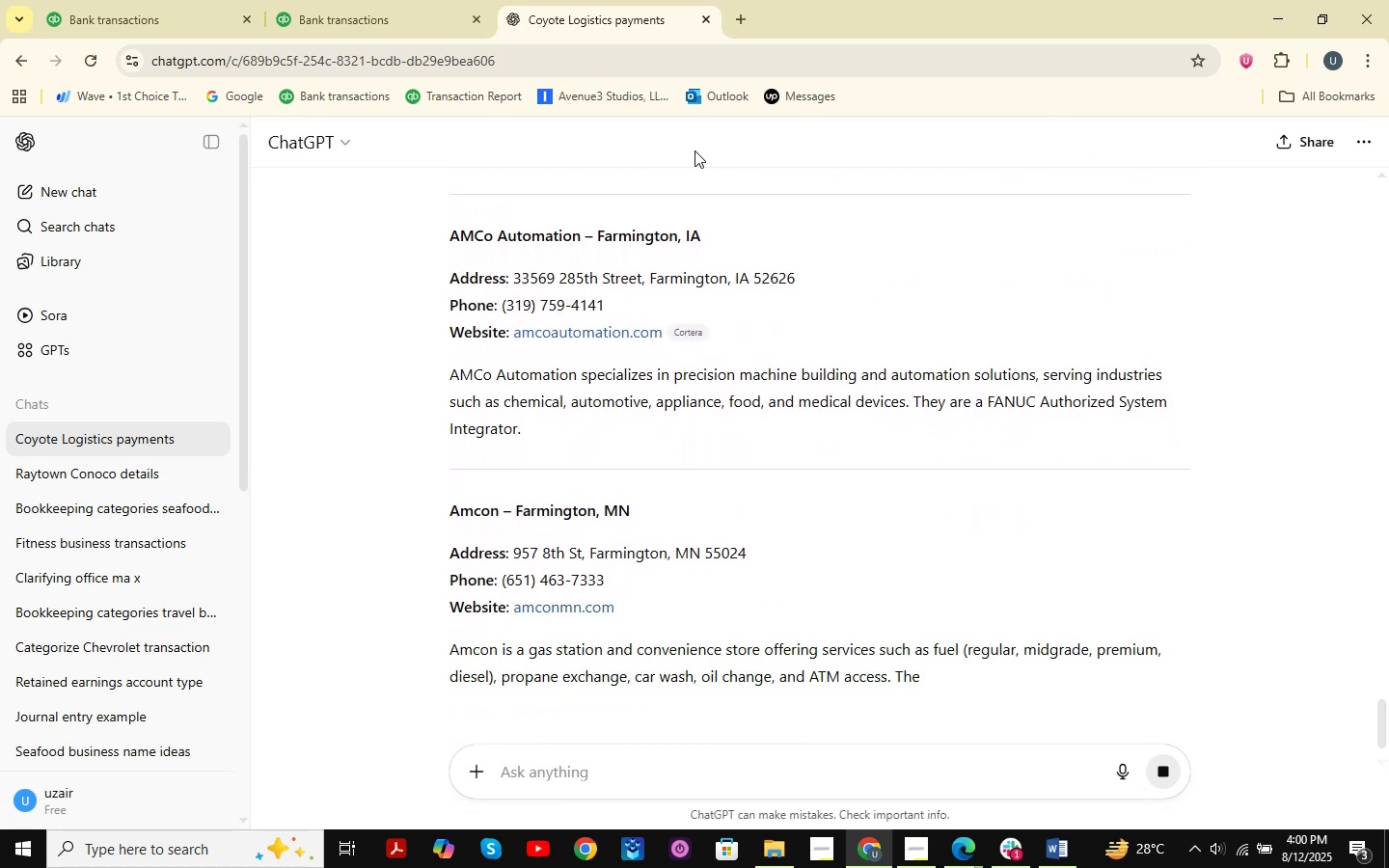 
scroll: coordinate [667, 251], scroll_direction: up, amount: 16.0
 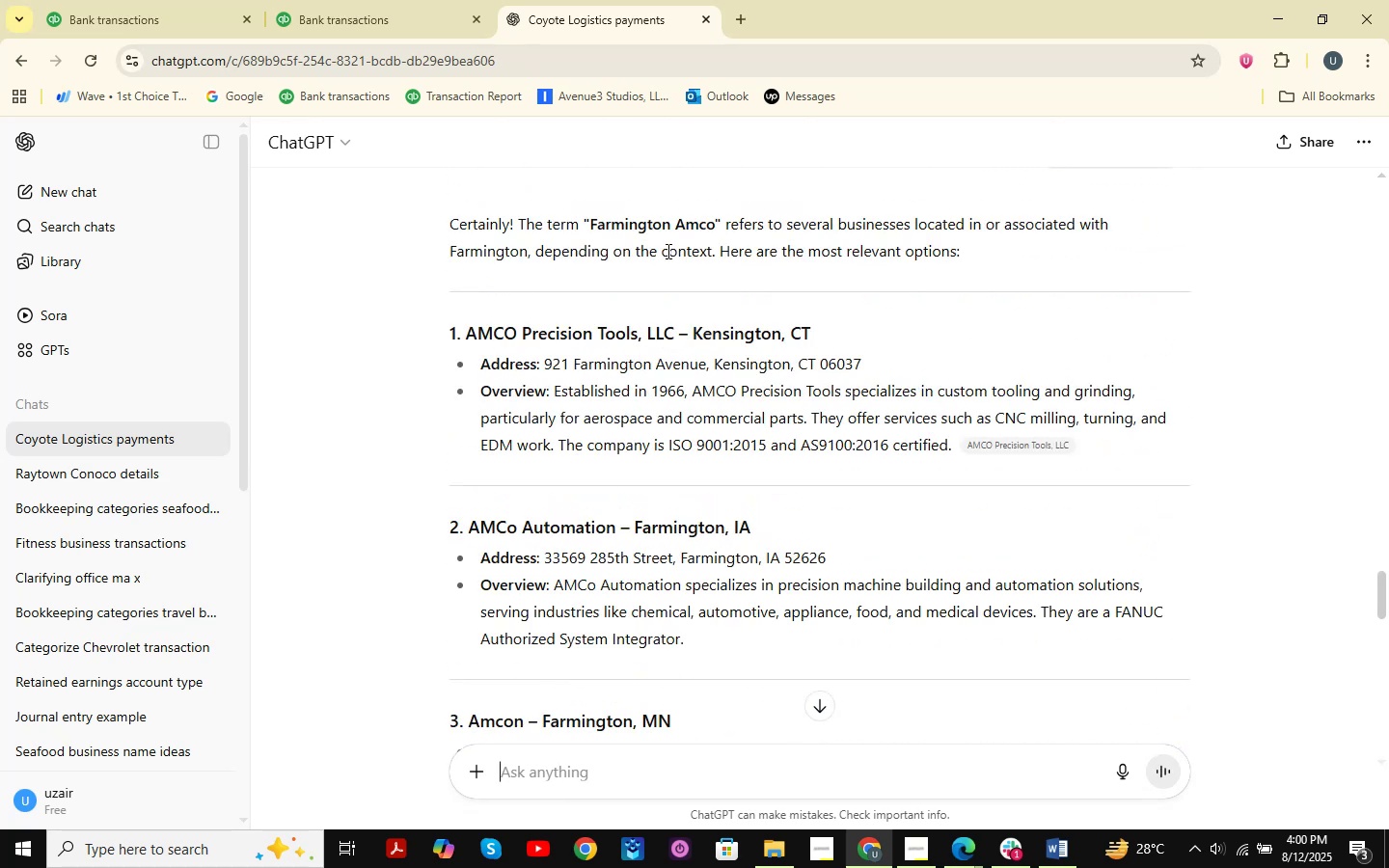 
scroll: coordinate [667, 251], scroll_direction: down, amount: 6.0
 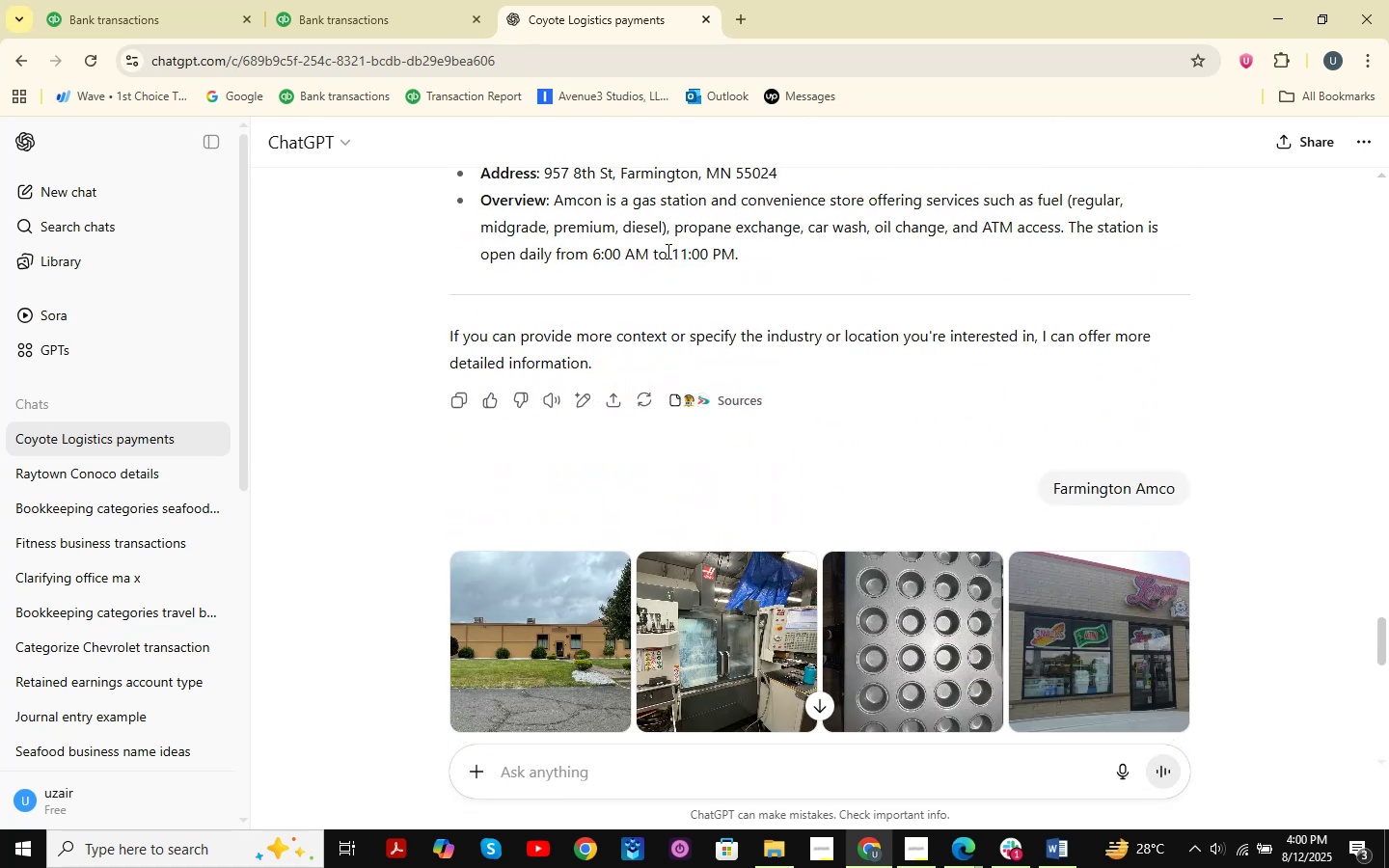 
scroll: coordinate [667, 251], scroll_direction: up, amount: 13.0
 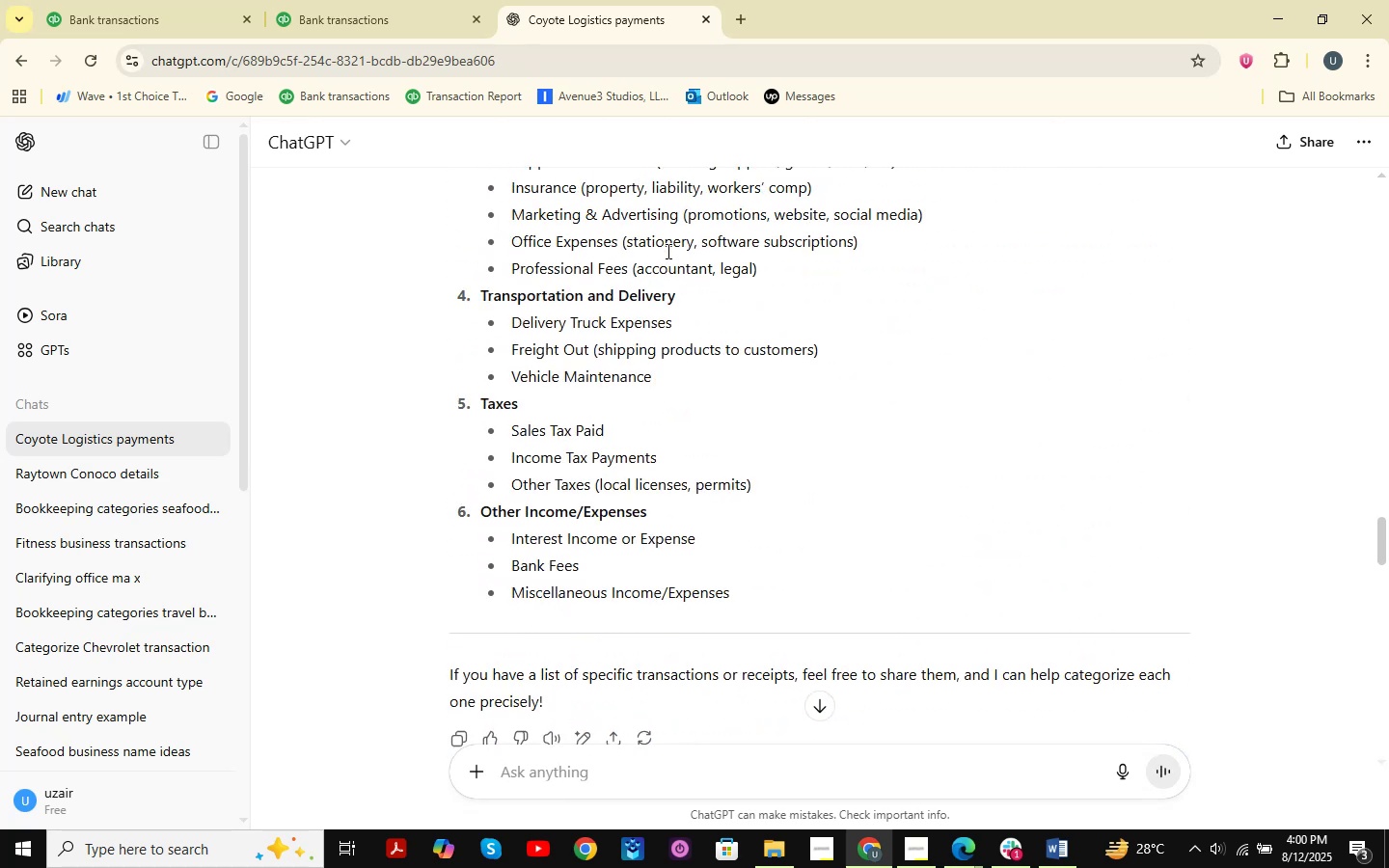 
scroll: coordinate [667, 251], scroll_direction: down, amount: 5.0
 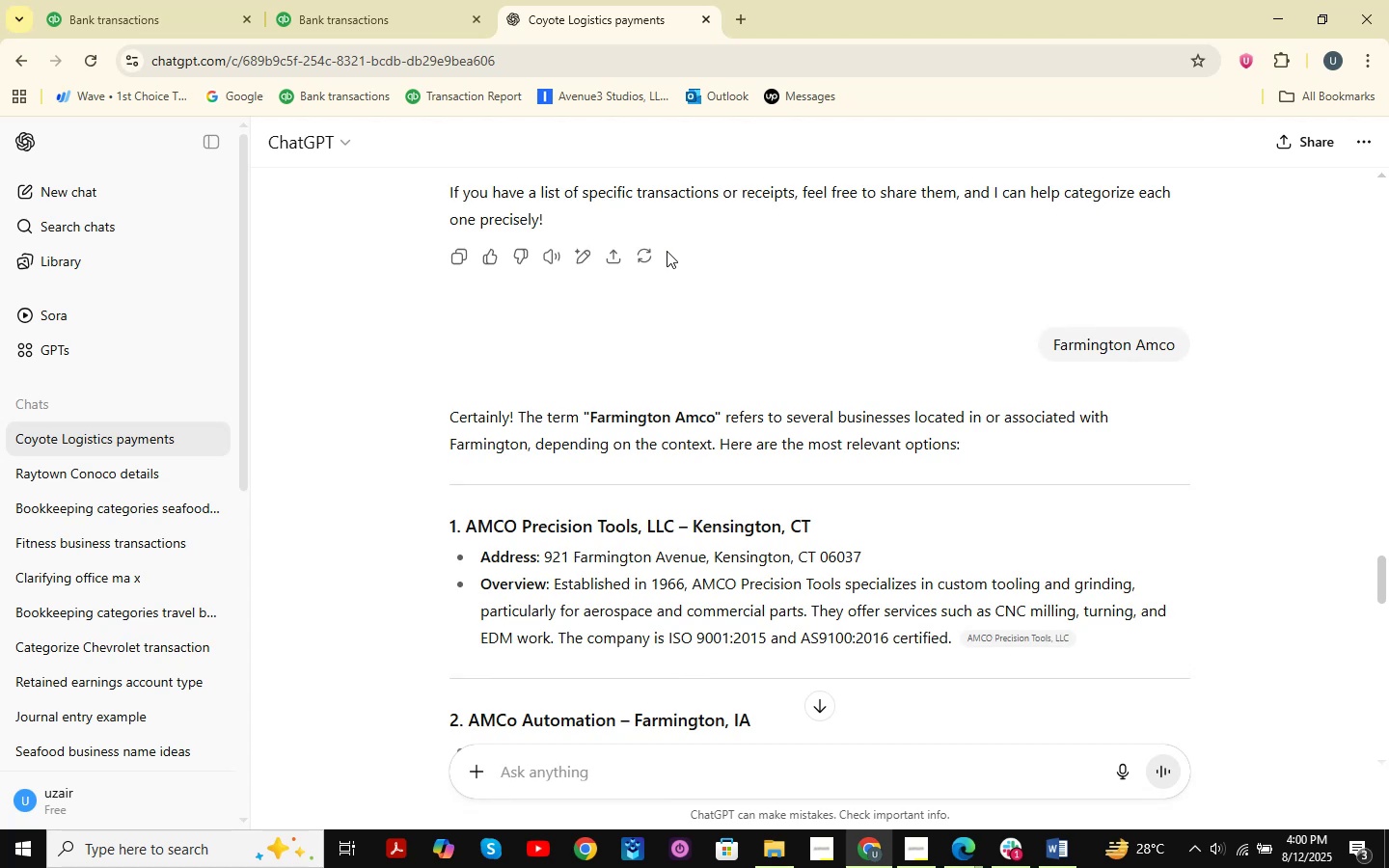 
scroll: coordinate [667, 251], scroll_direction: up, amount: 19.0
 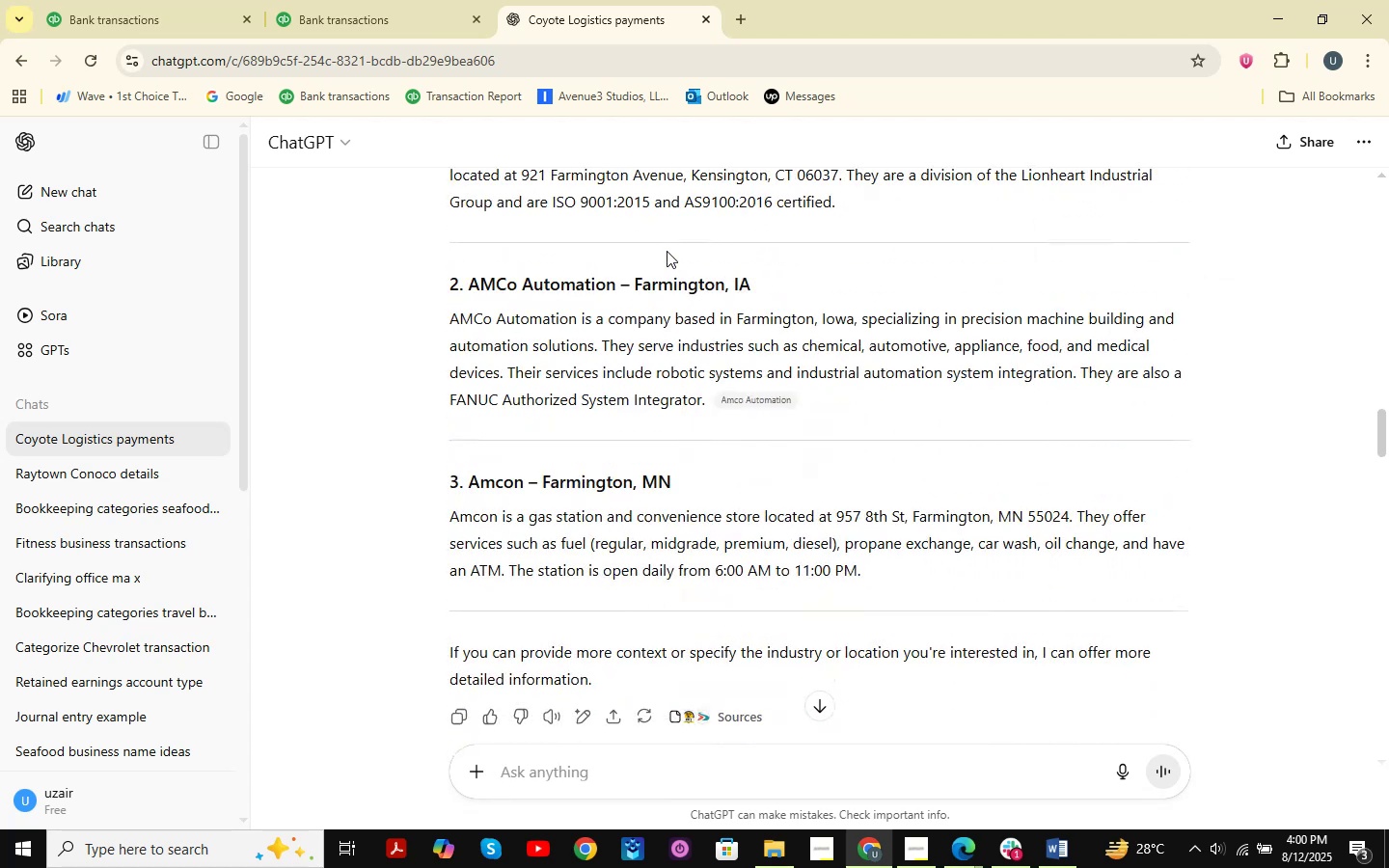 
scroll: coordinate [674, 250], scroll_direction: down, amount: 19.0
 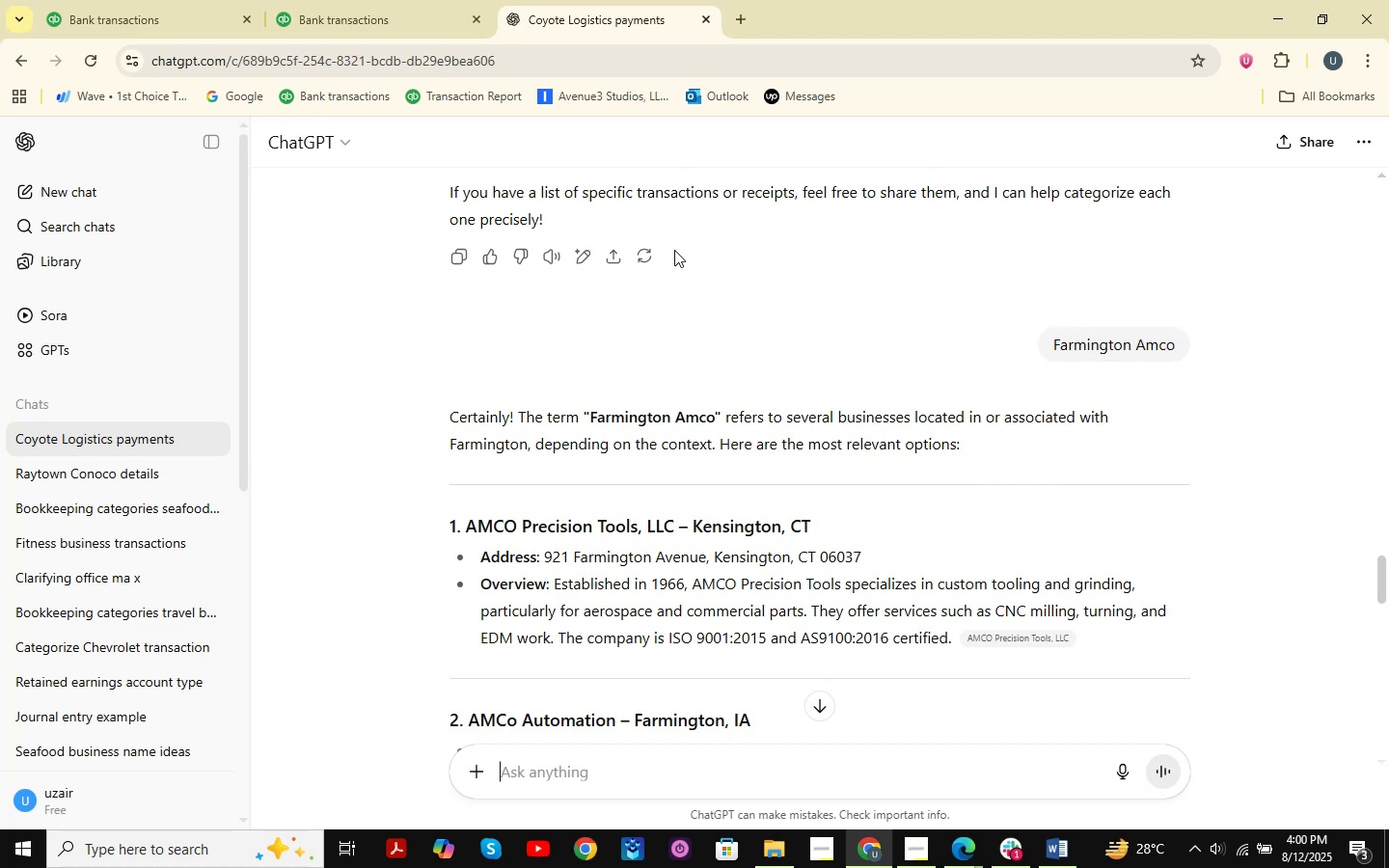 
wait(6.46)
 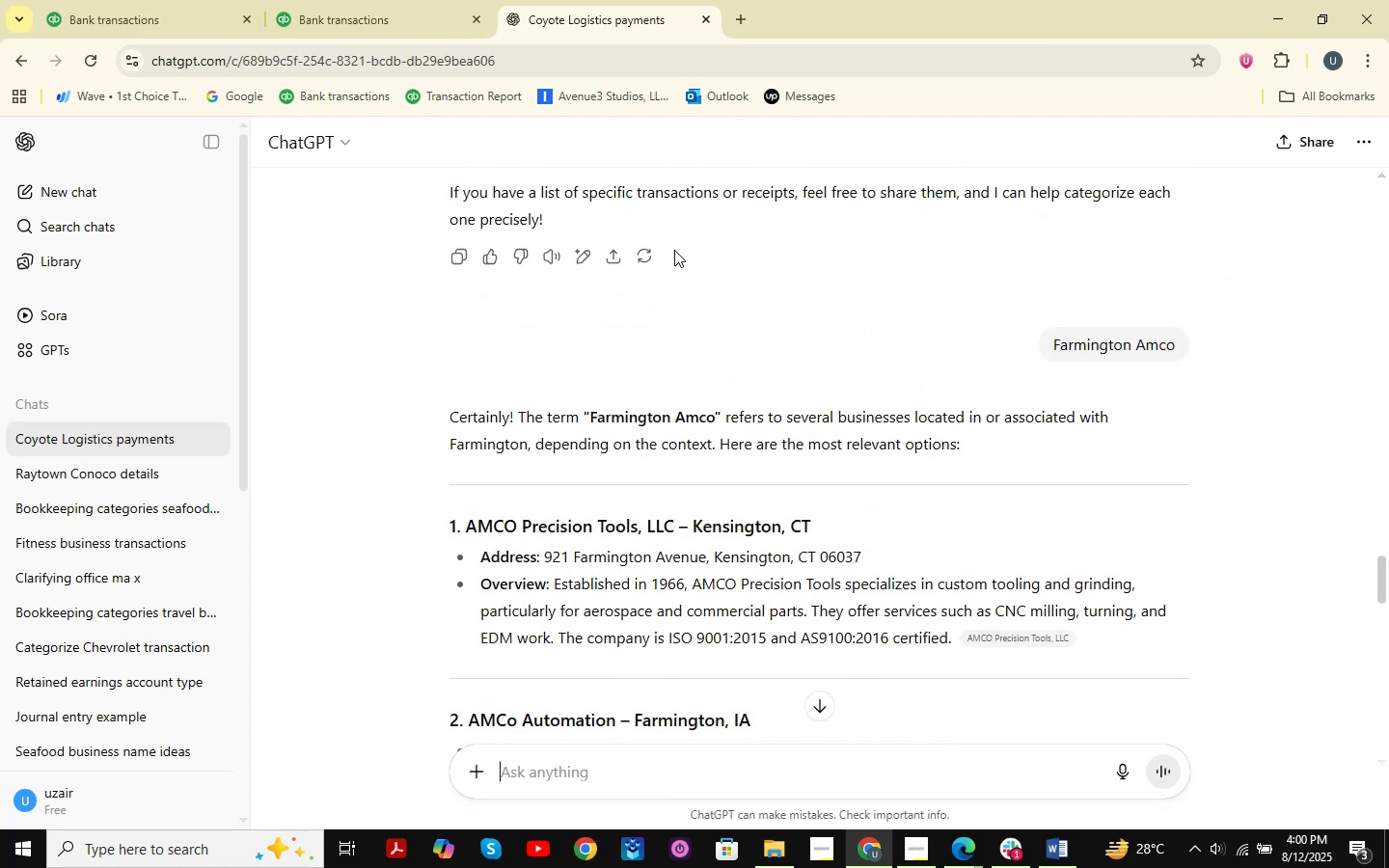 
left_click([137, 0])
 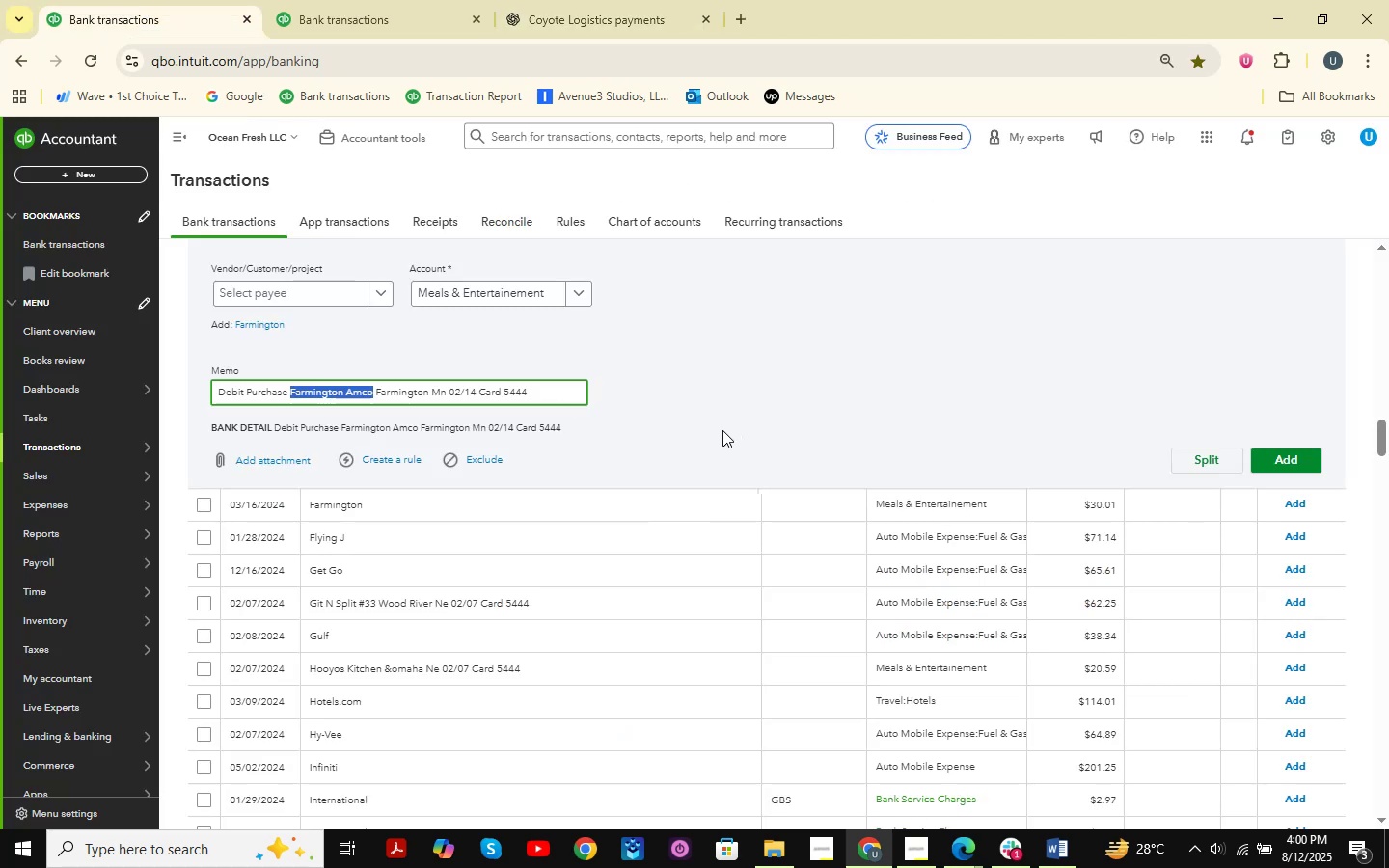 
key(Control+C)
 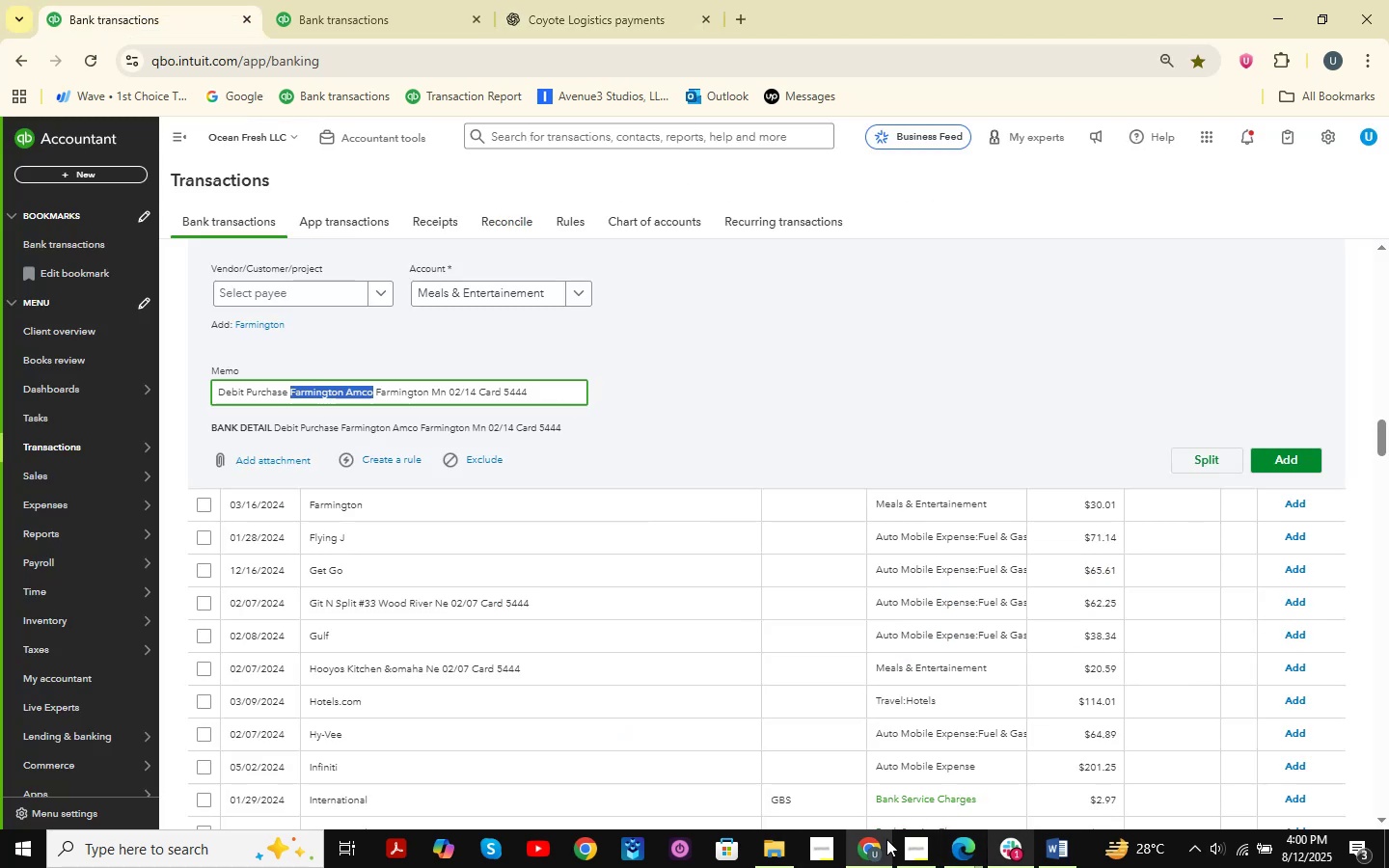 
left_click([776, 849])
 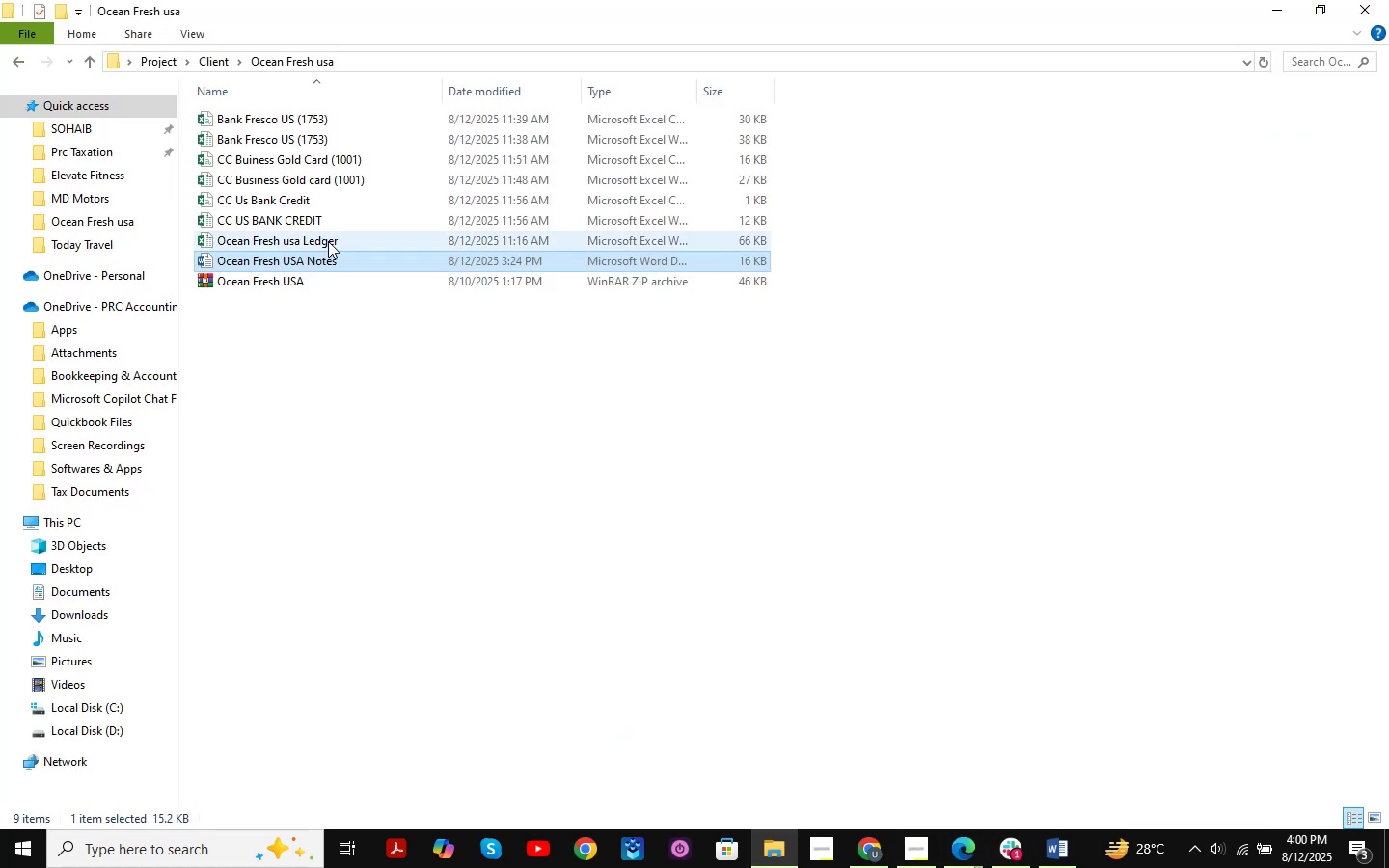 
double_click([328, 241])
 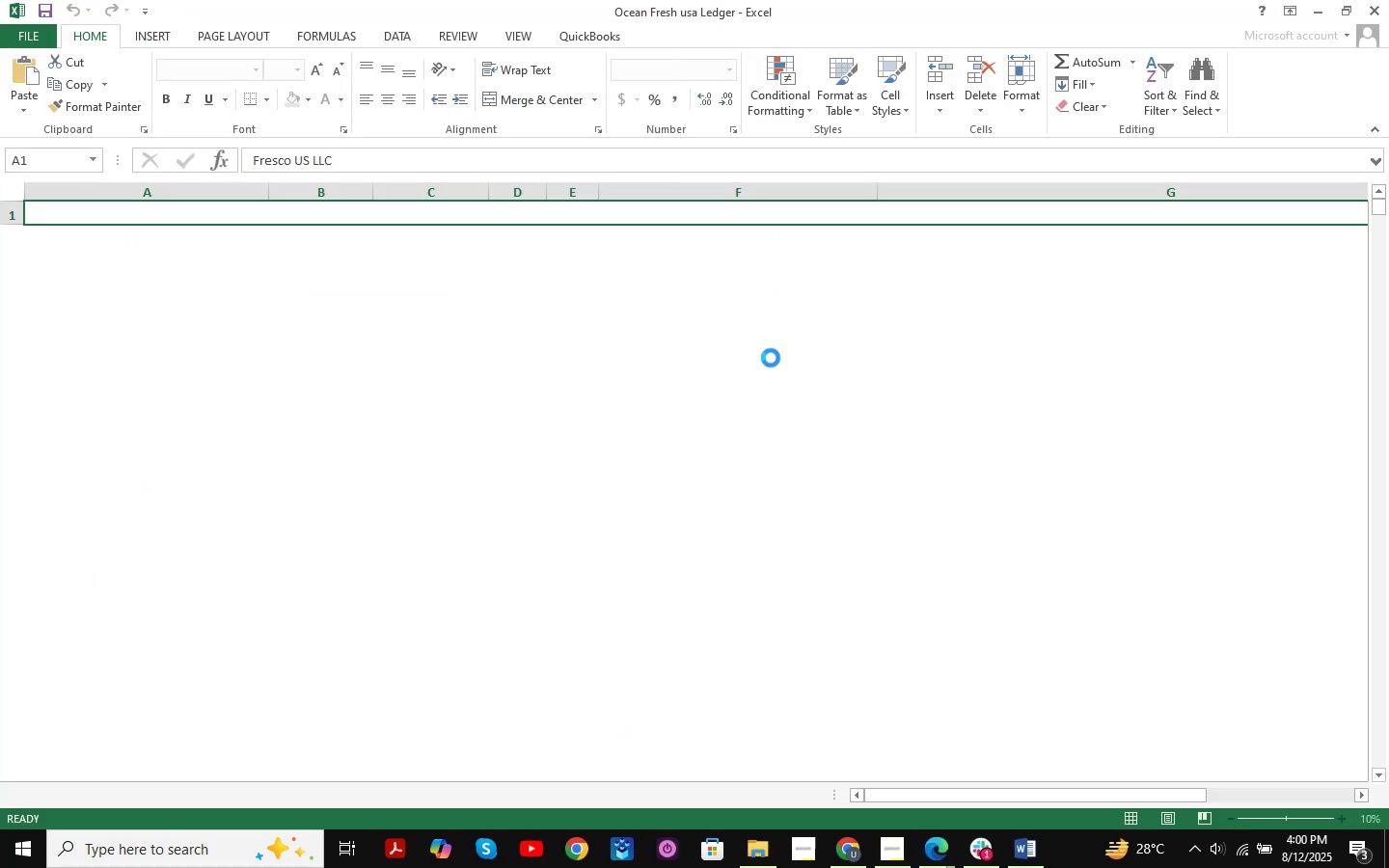 
scroll: coordinate [971, 398], scroll_direction: down, amount: 5.0
 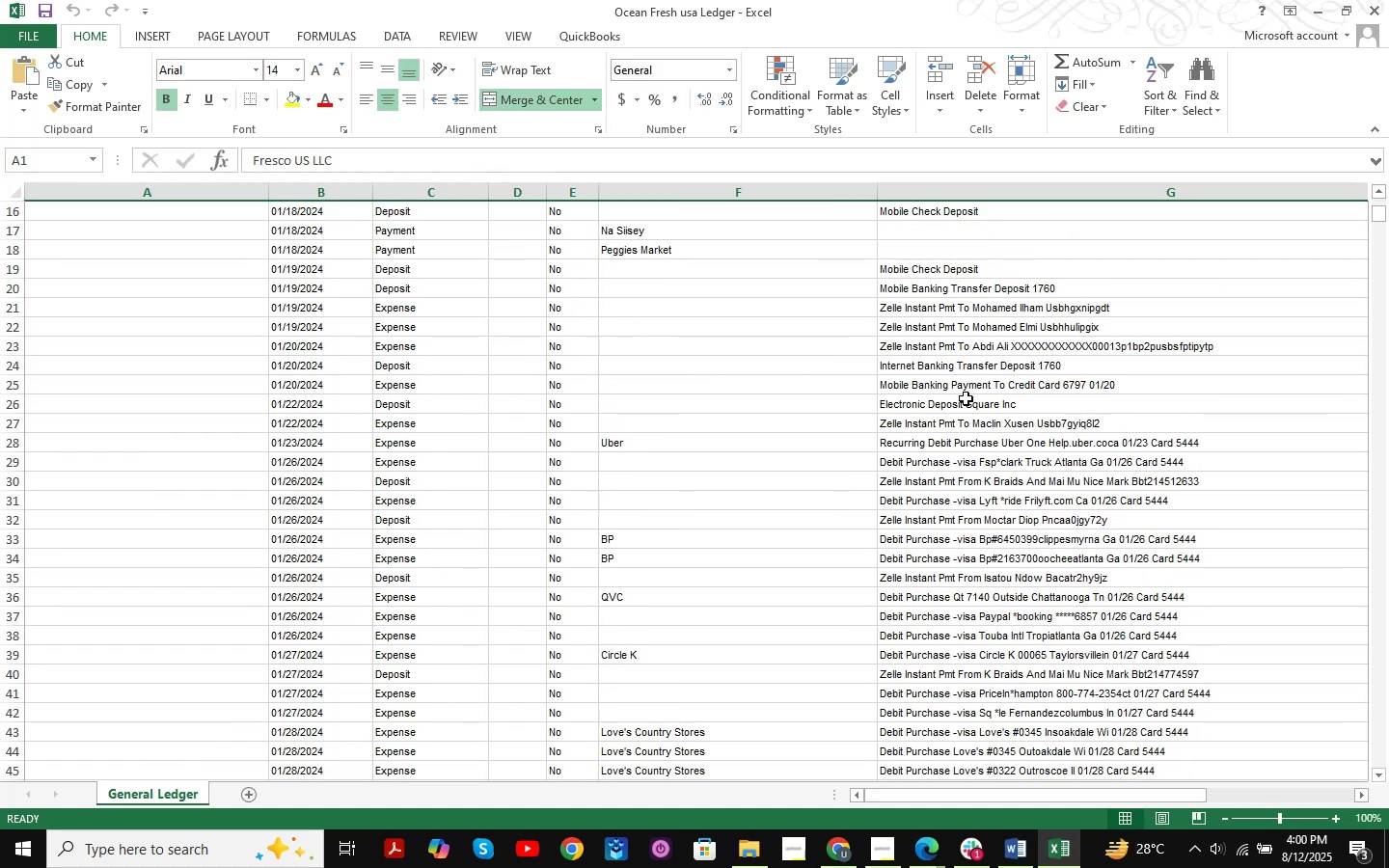 
key(Control+ControlLeft)
 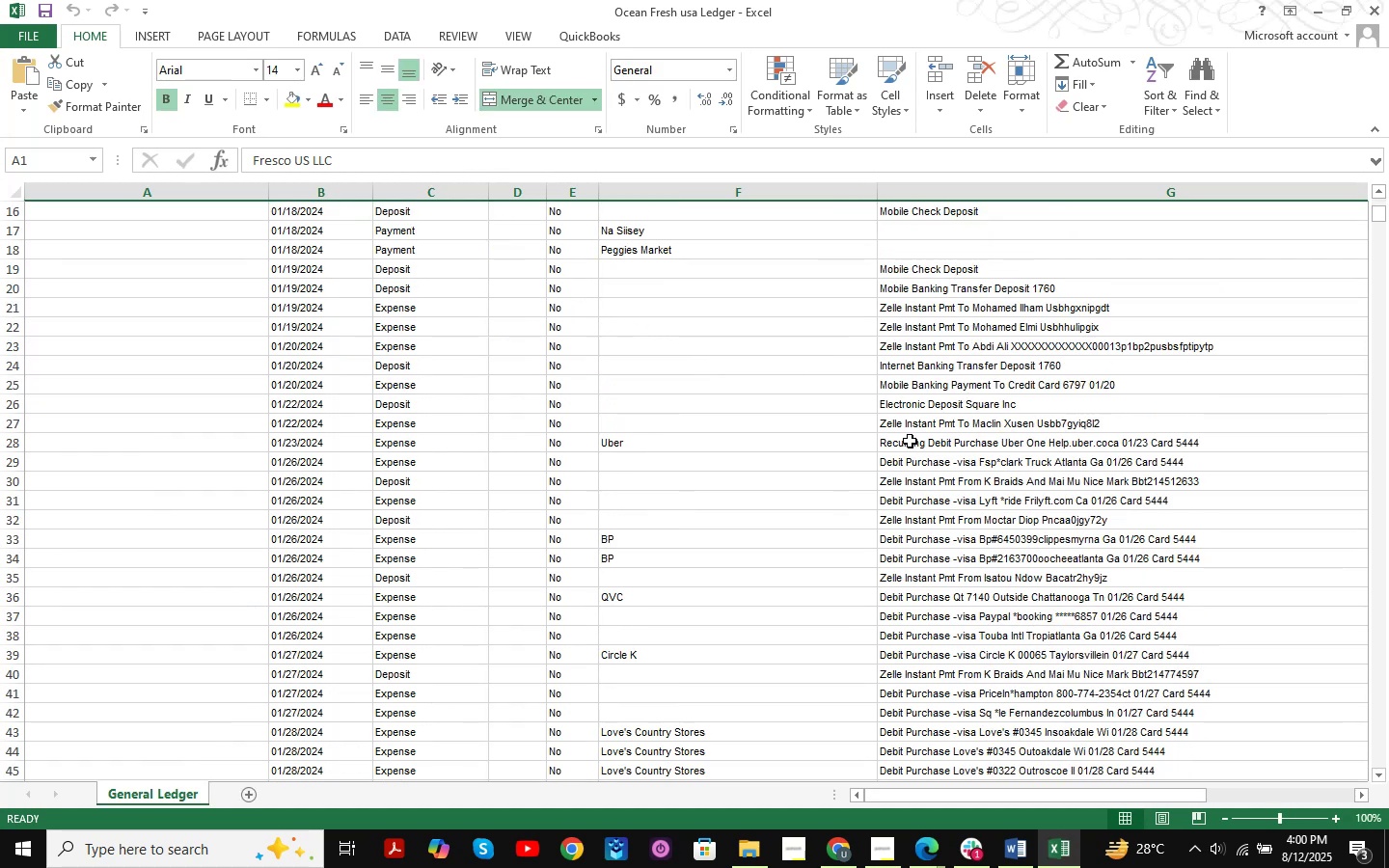 
key(Control+F)
 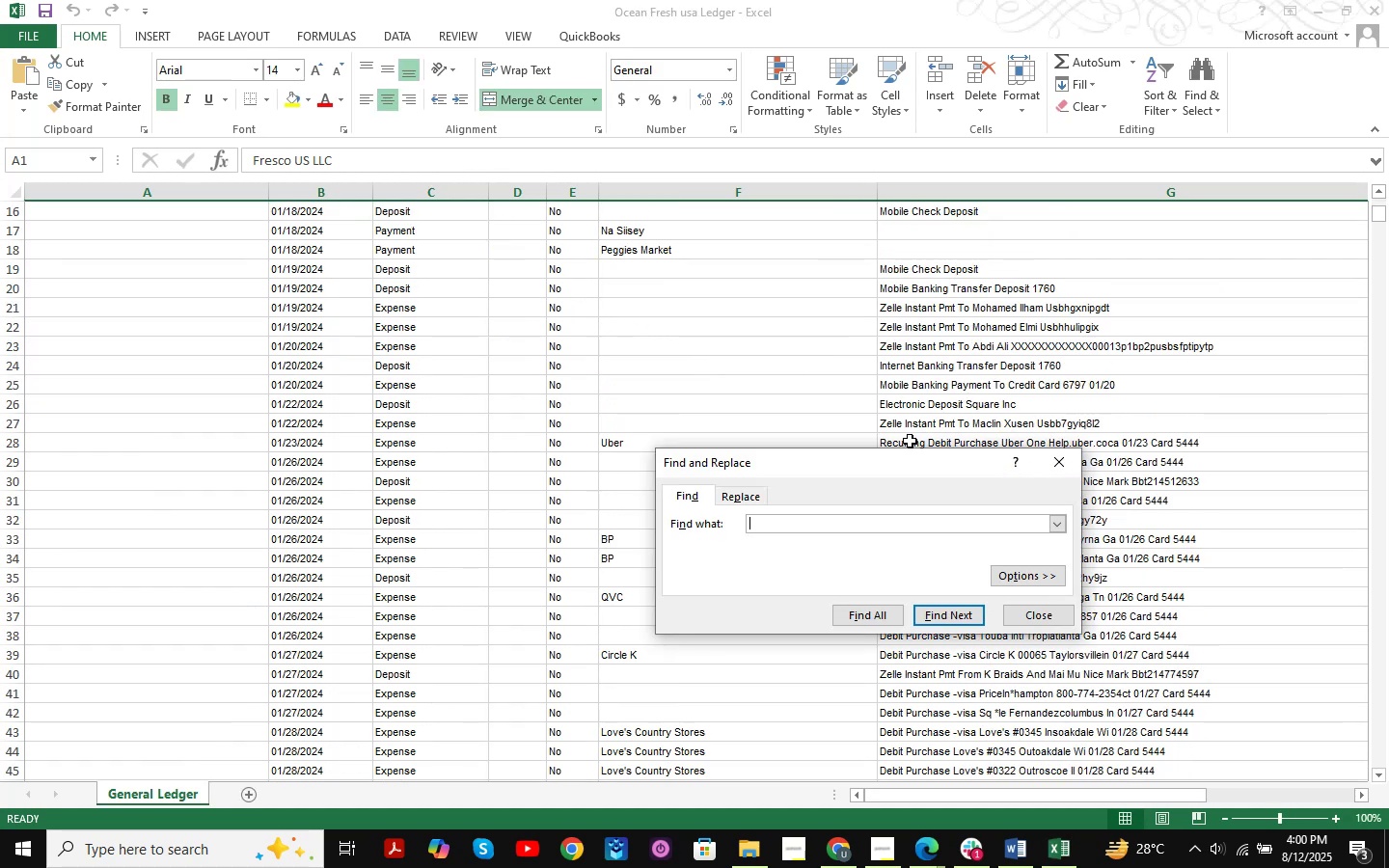 
key(Control+ControlLeft)
 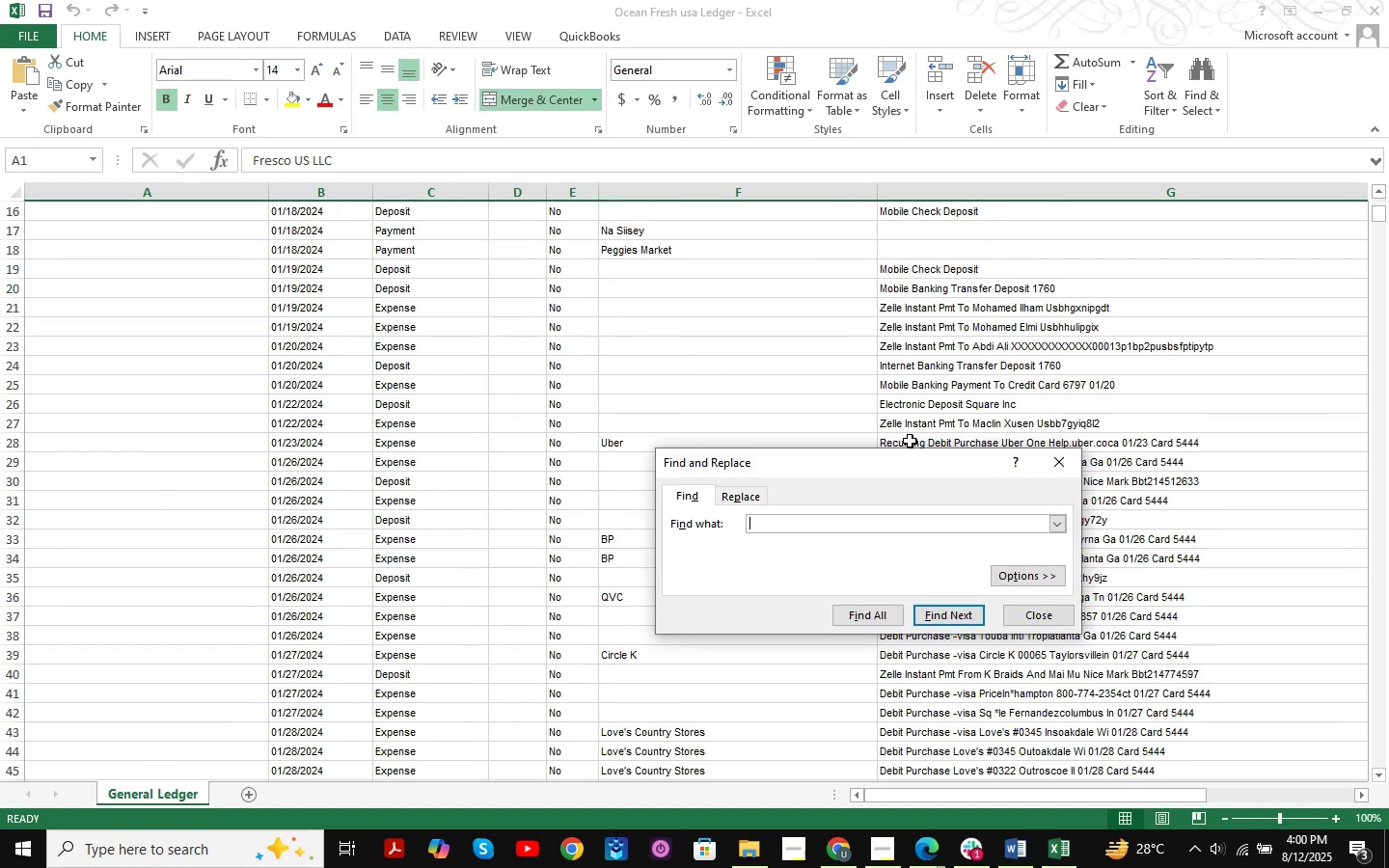 
key(Control+V)
 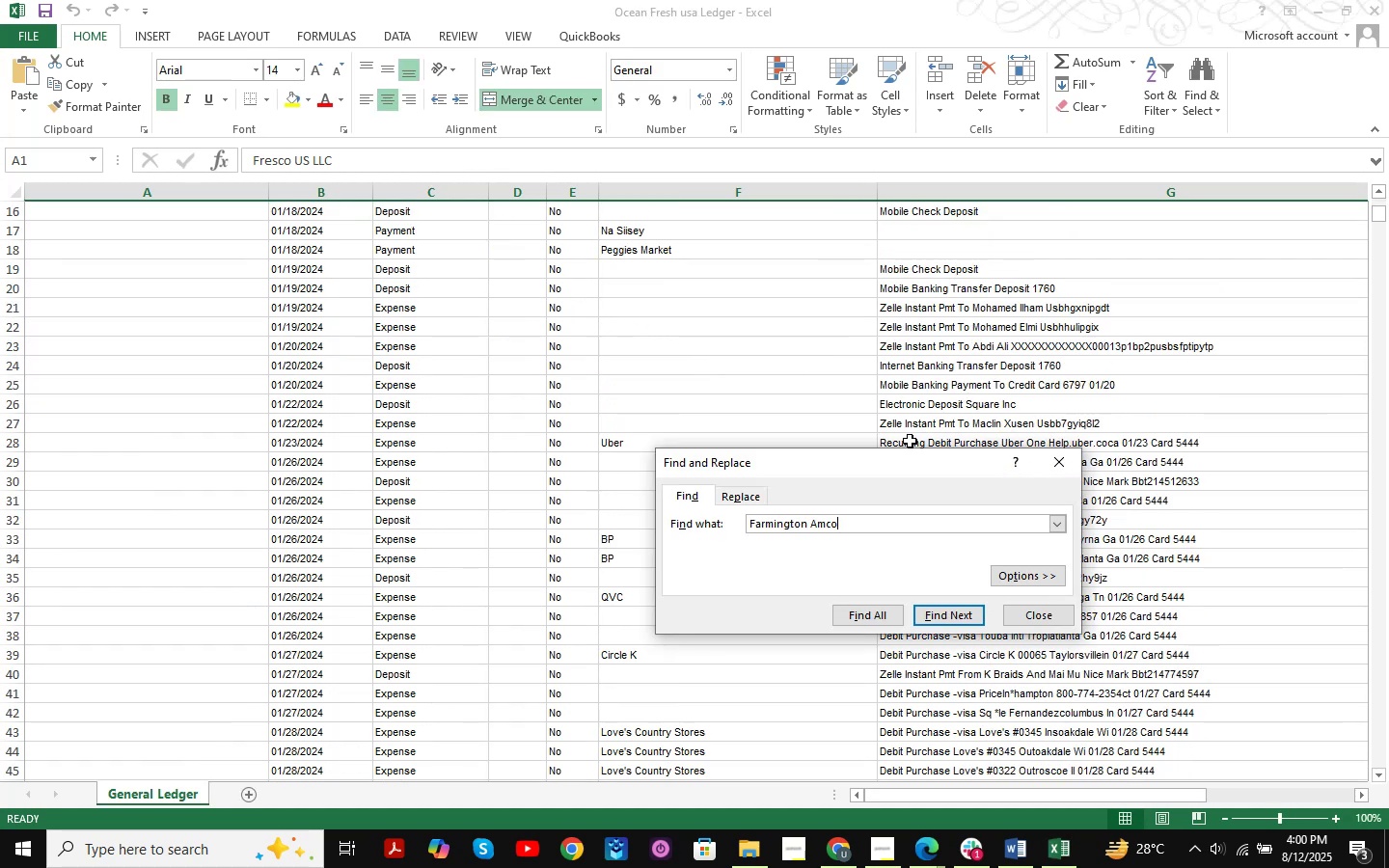 
key(NumpadEnter)
 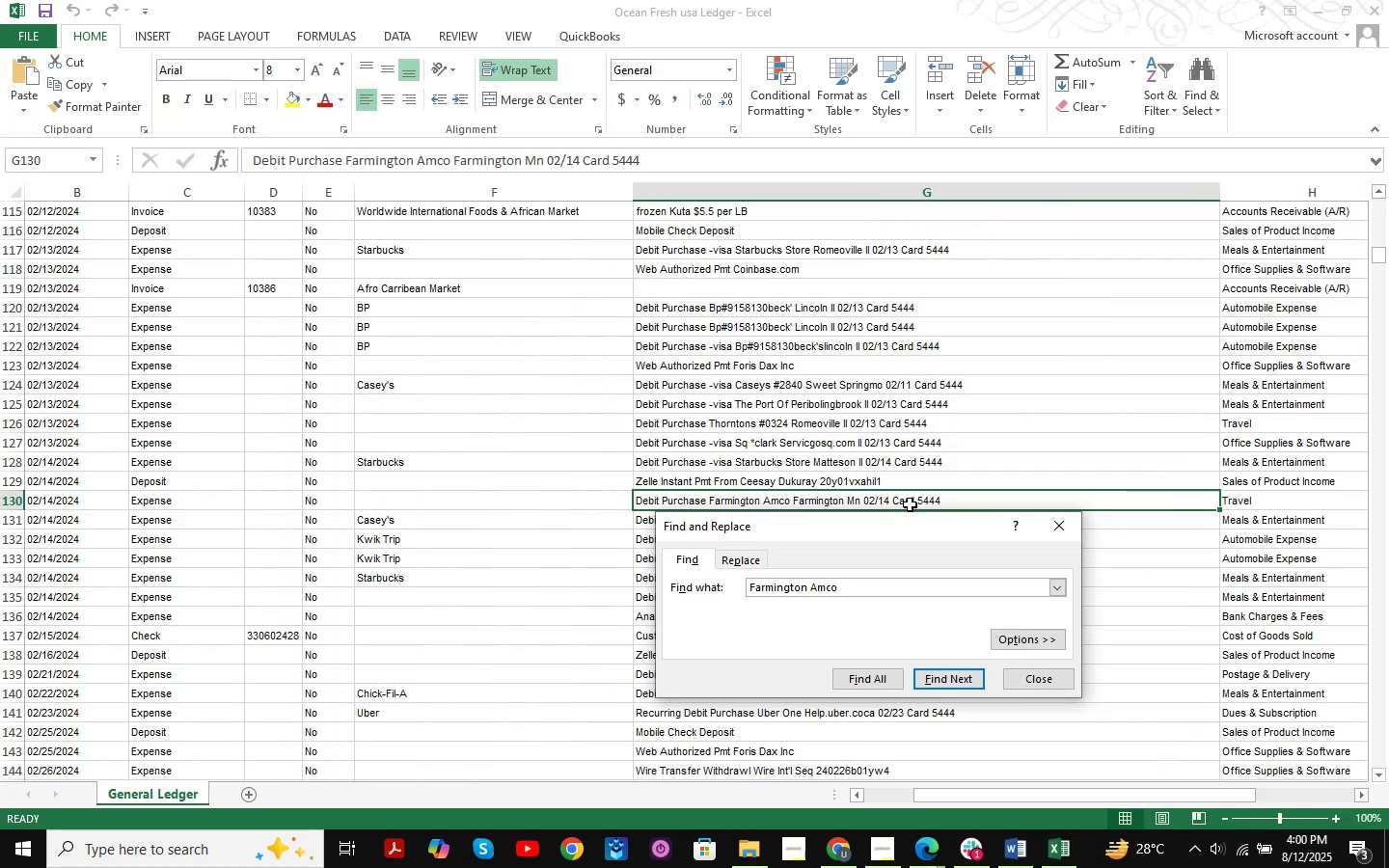 
key(NumpadEnter)
 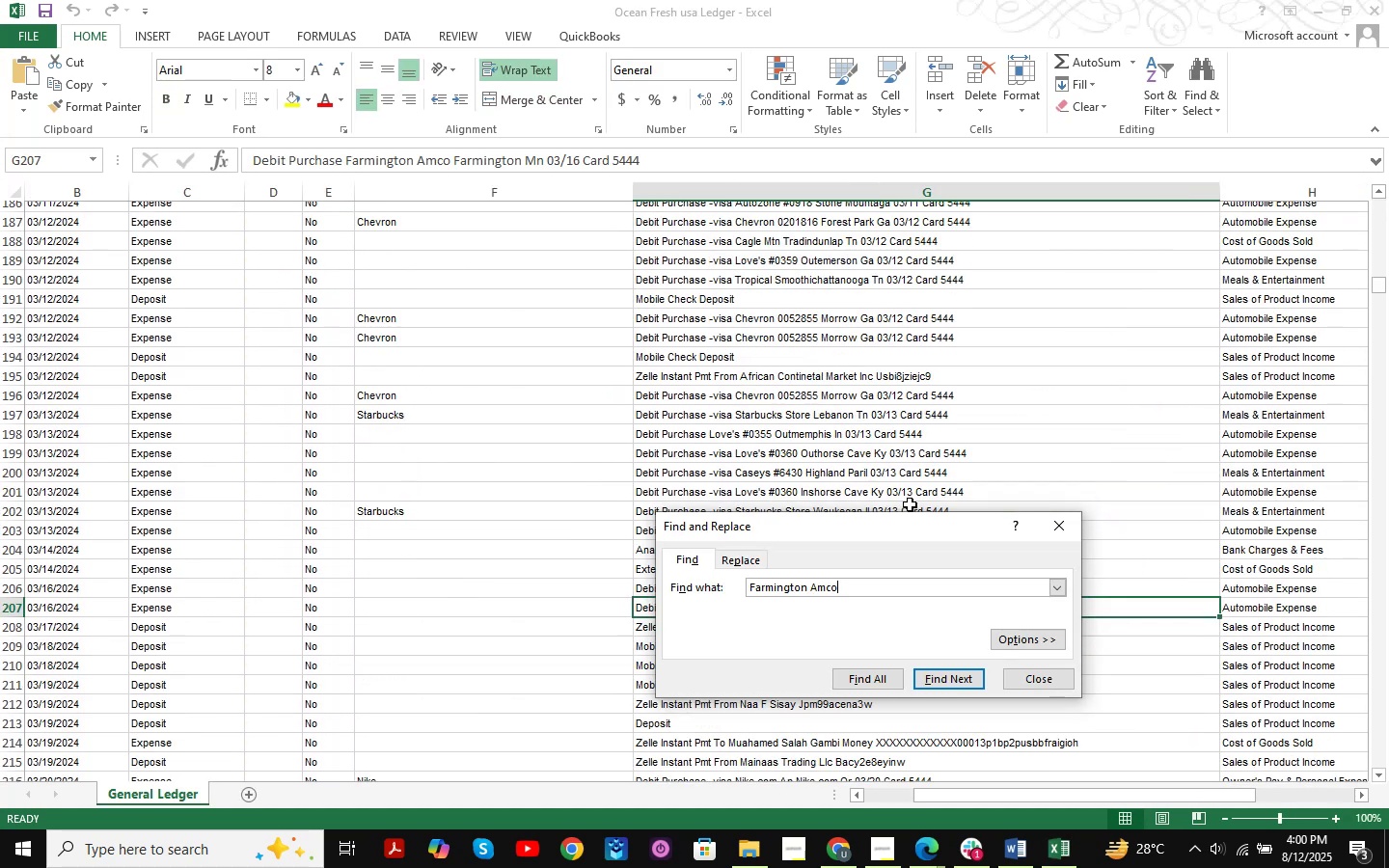 
key(NumpadEnter)
 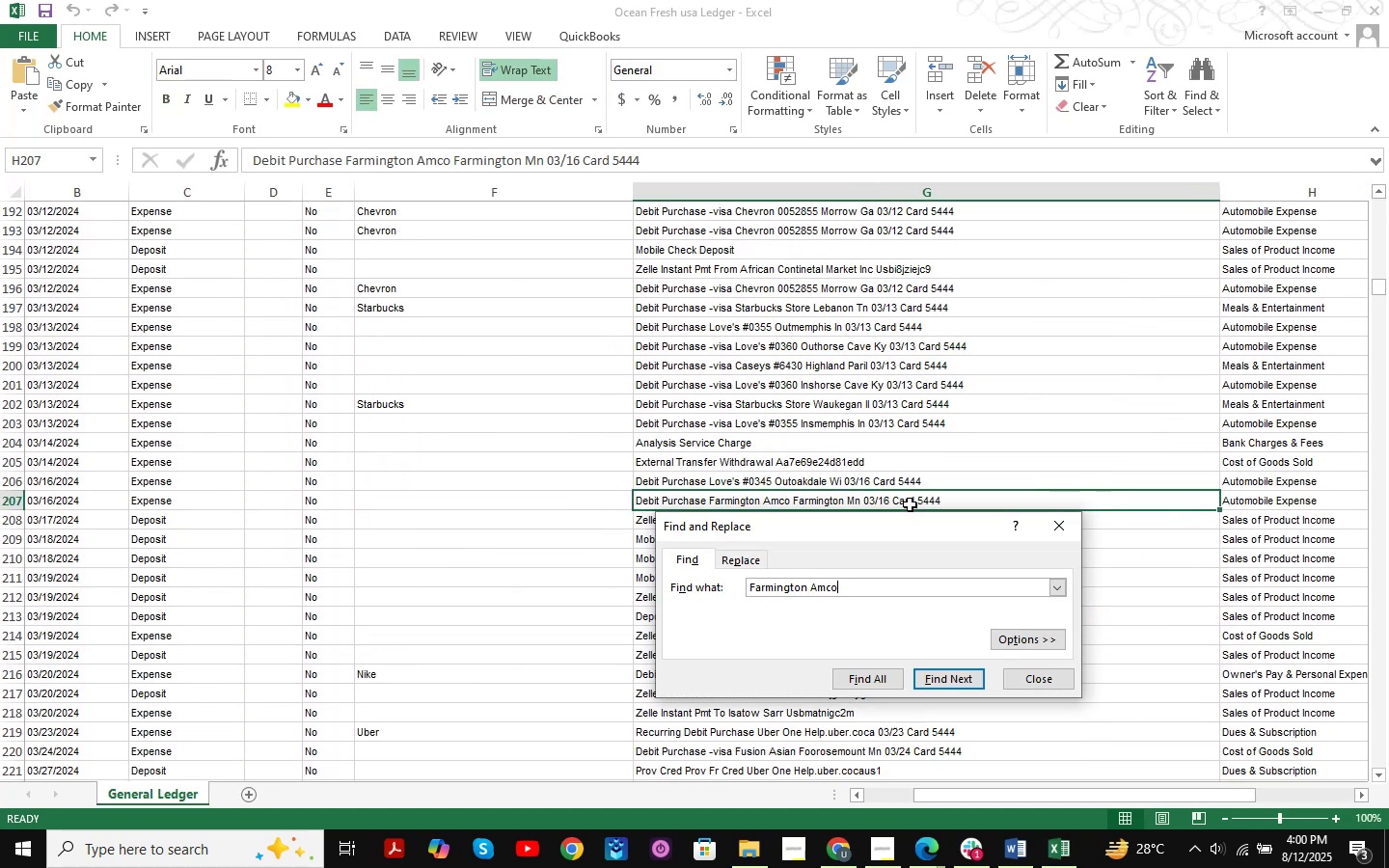 
key(NumpadEnter)
 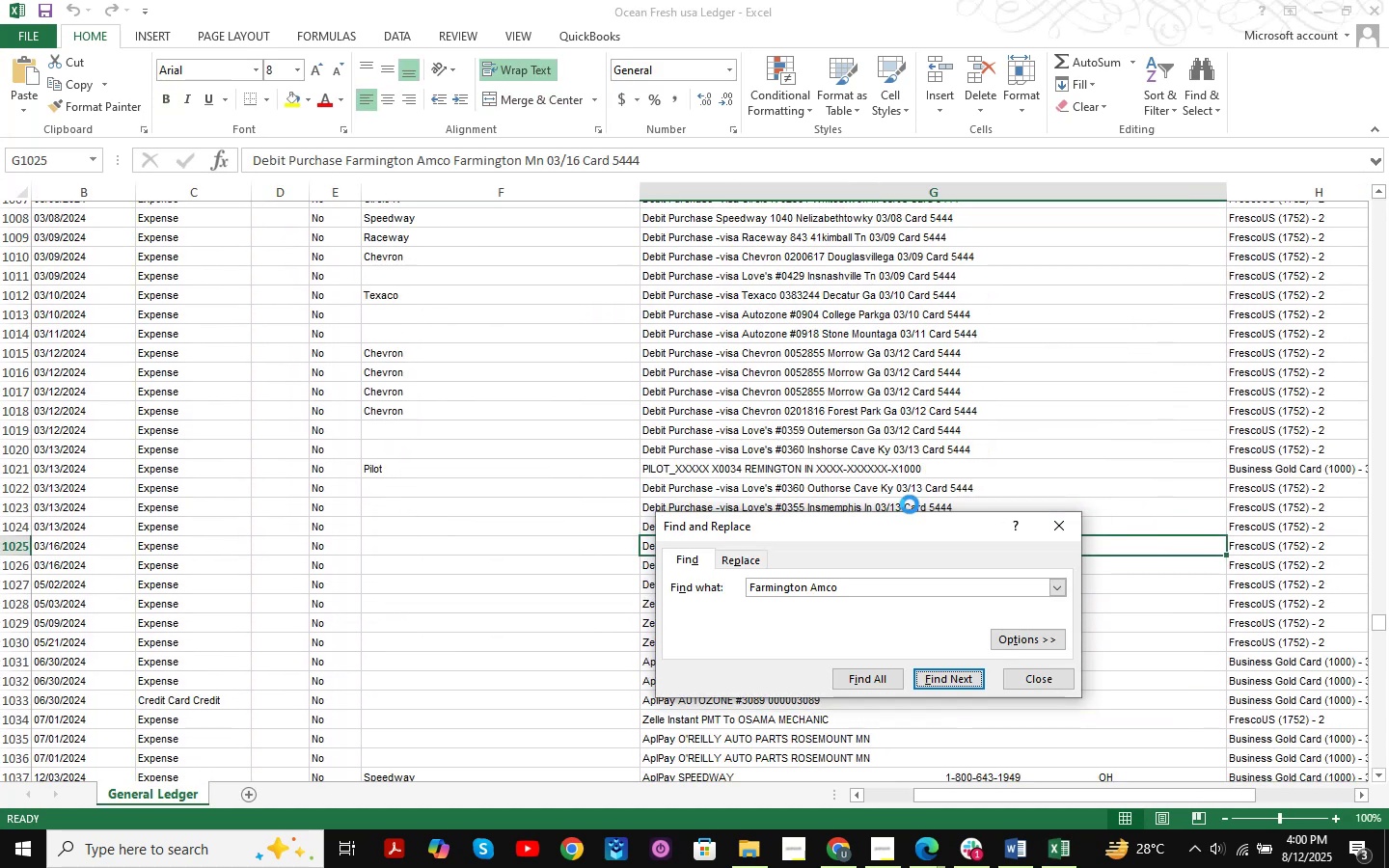 
key(NumpadEnter)
 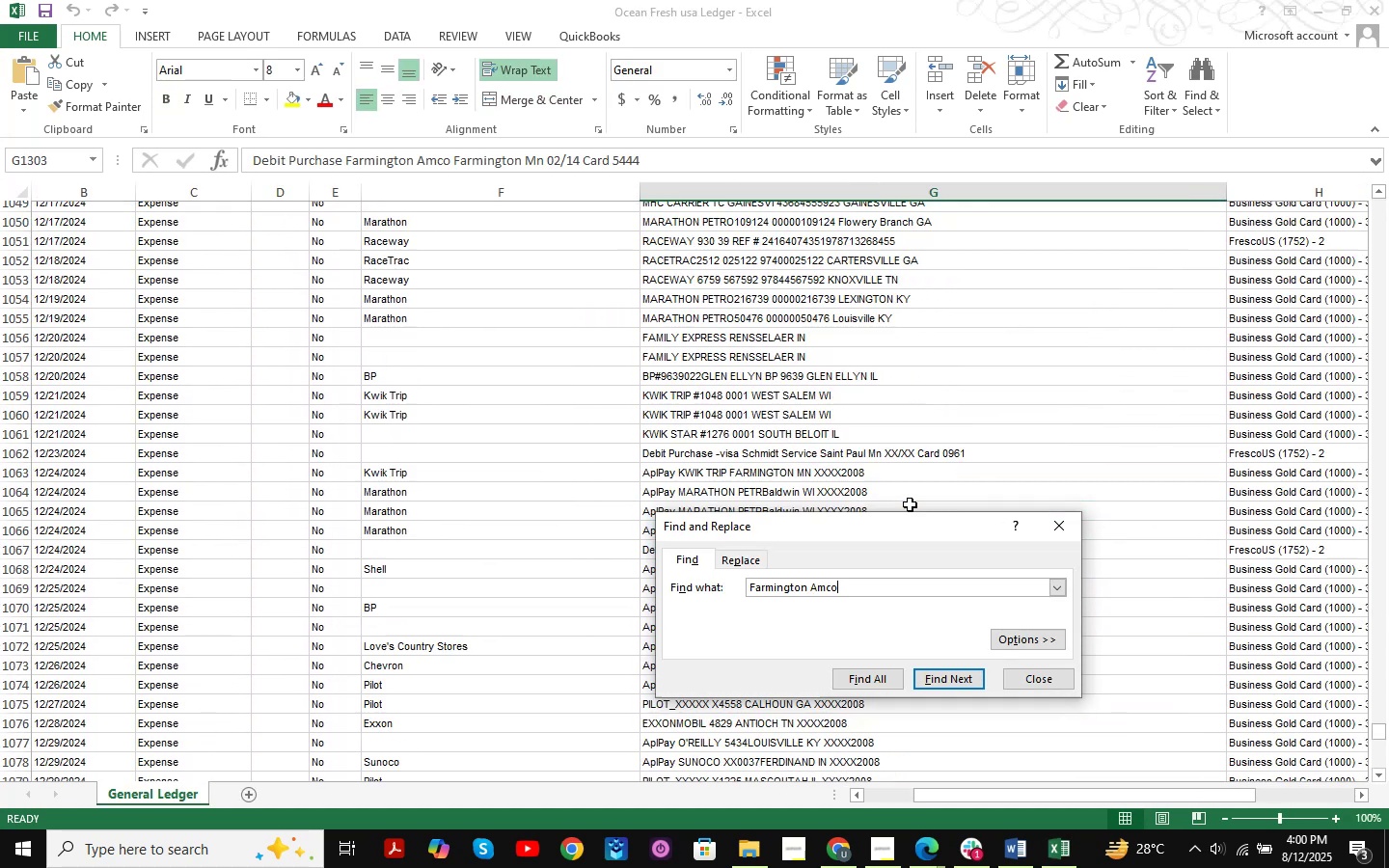 
key(NumpadEnter)
 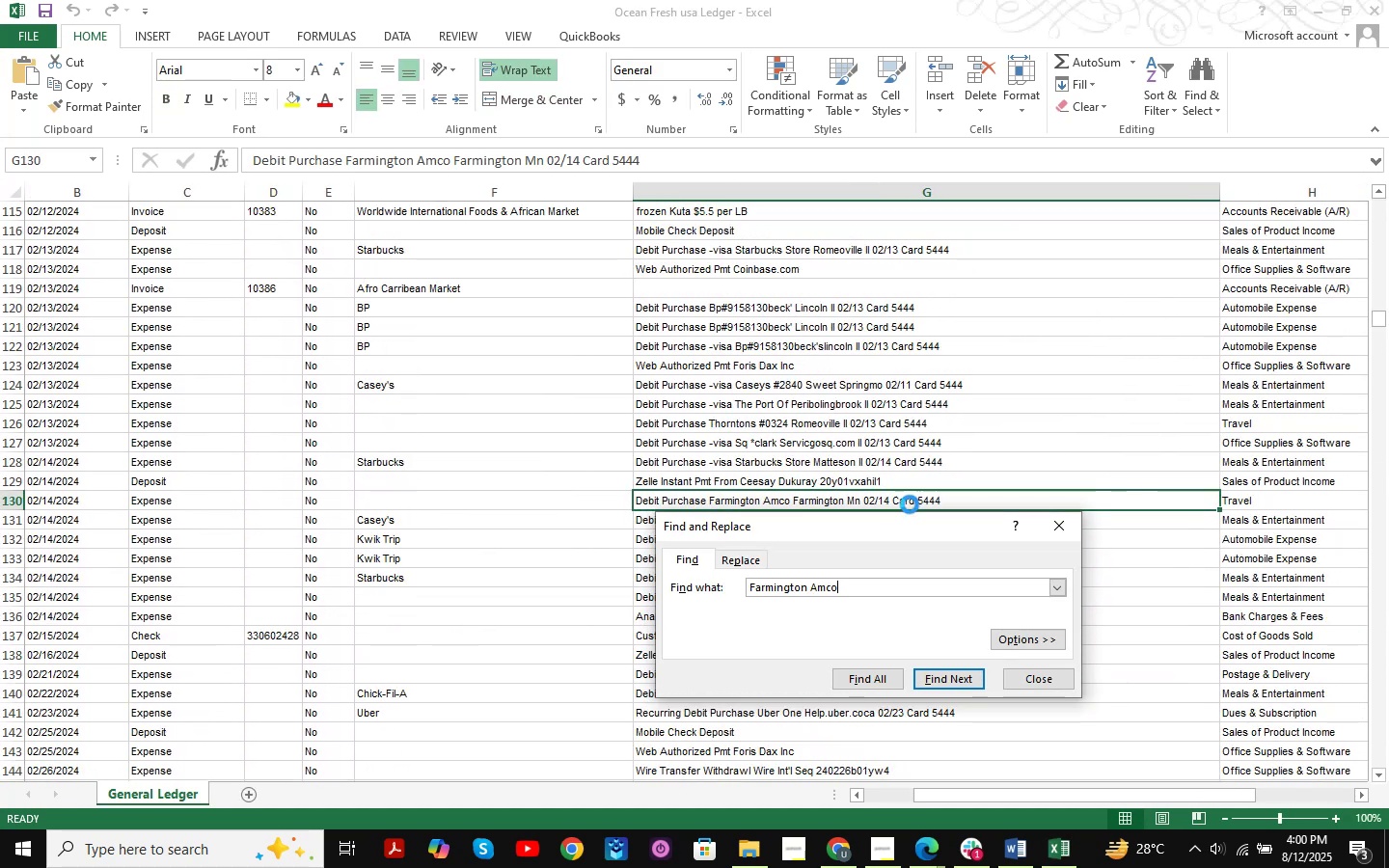 
key(NumpadEnter)
 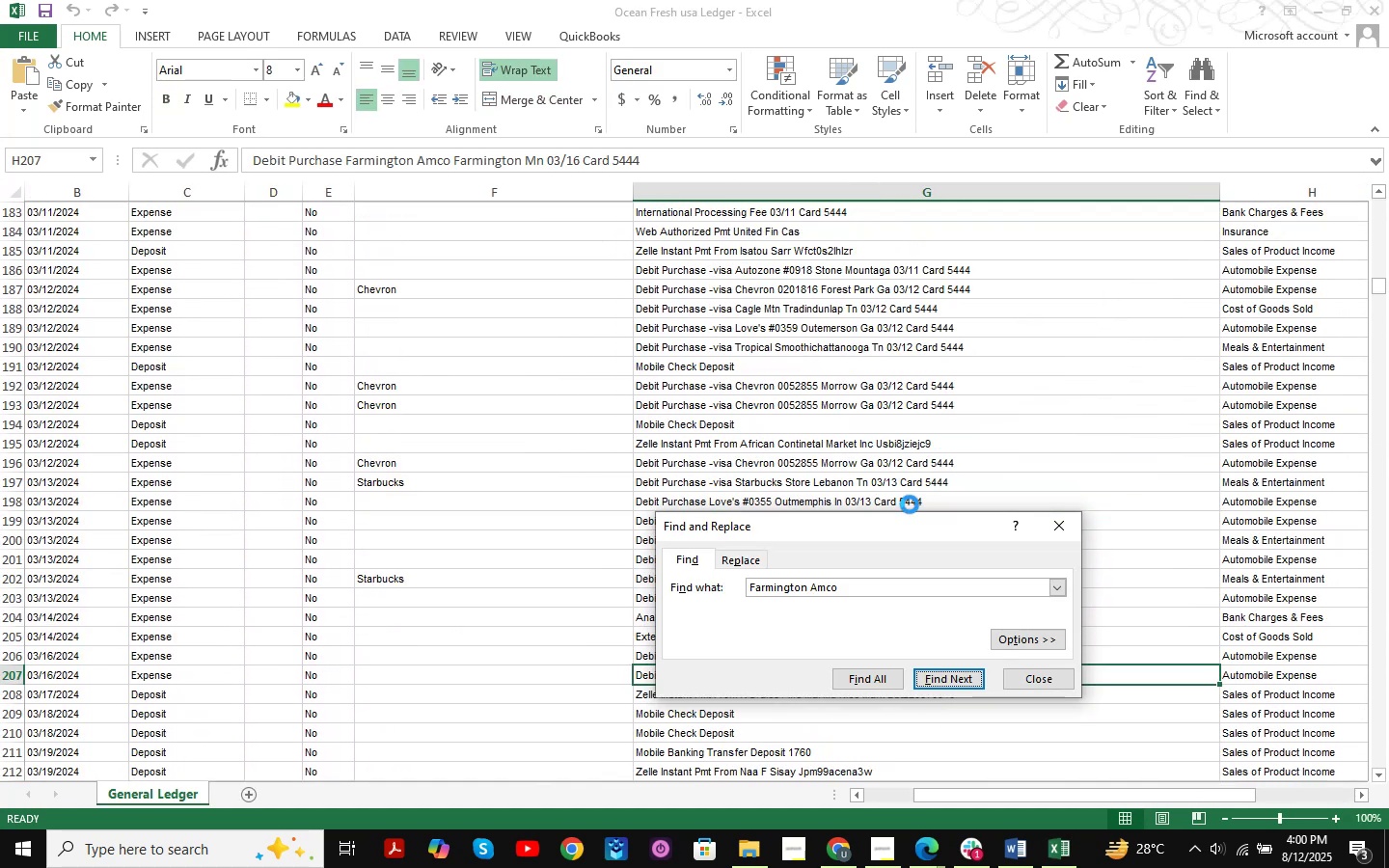 
key(NumpadEnter)
 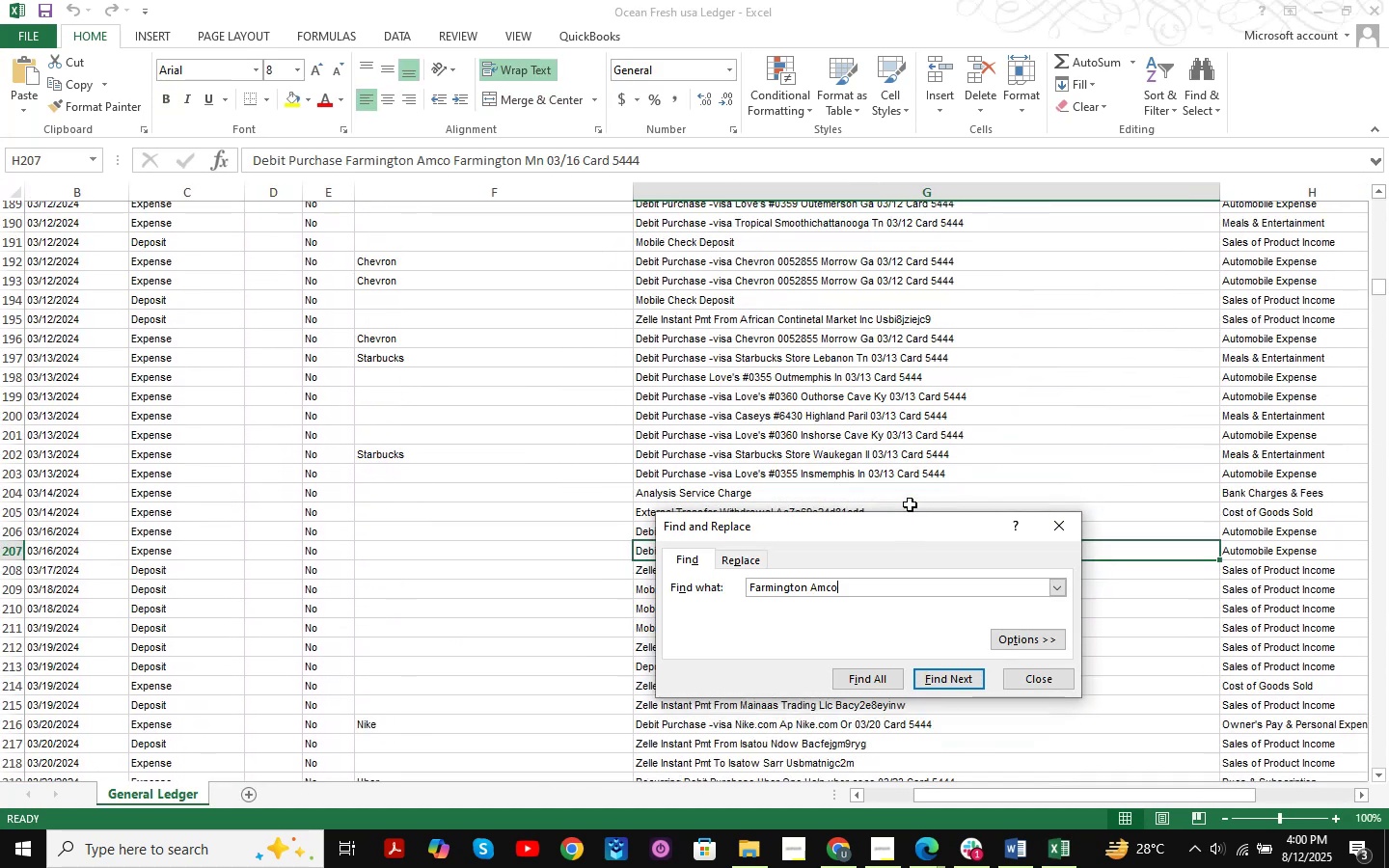 
key(NumpadEnter)
 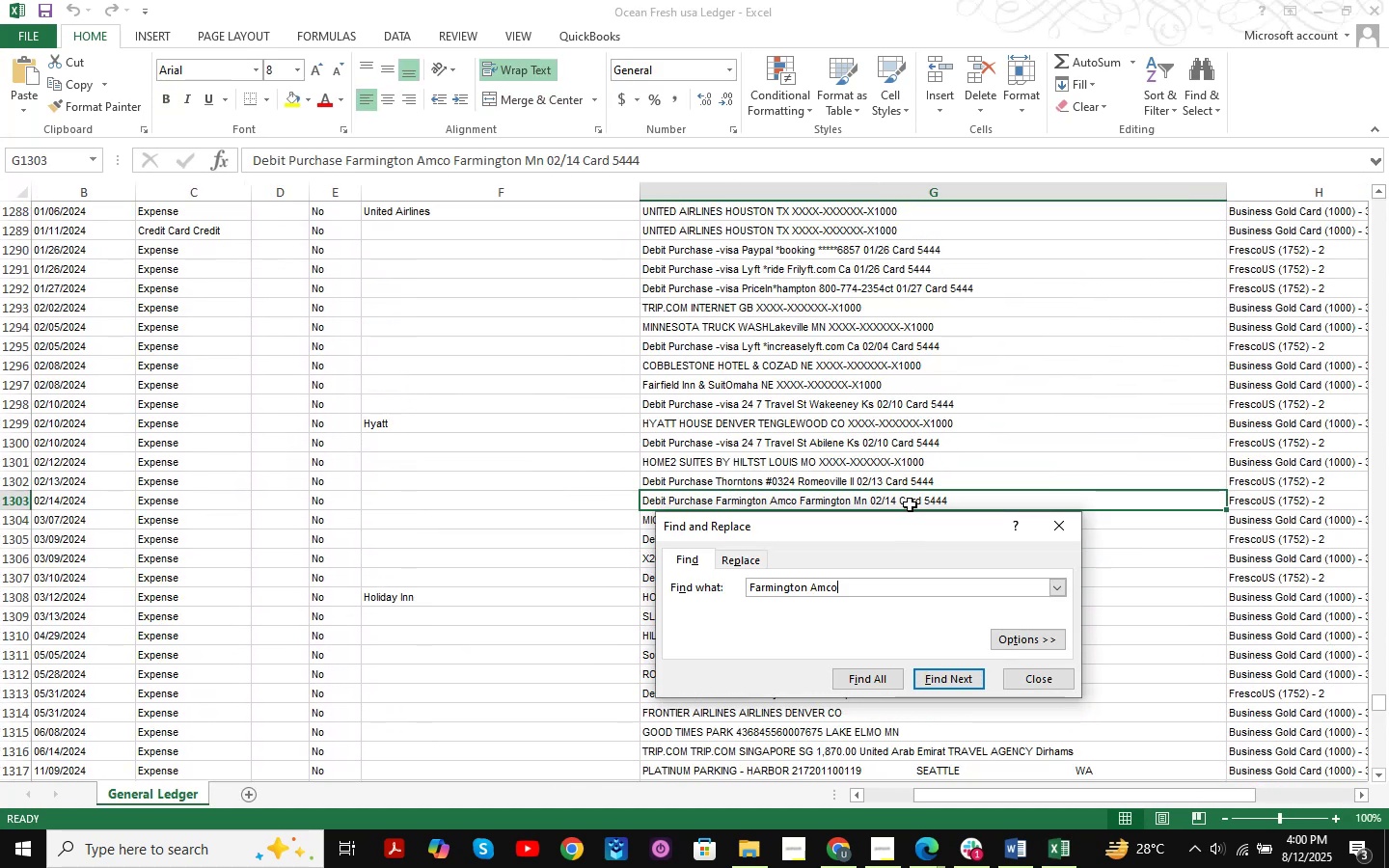 
key(NumpadEnter)
 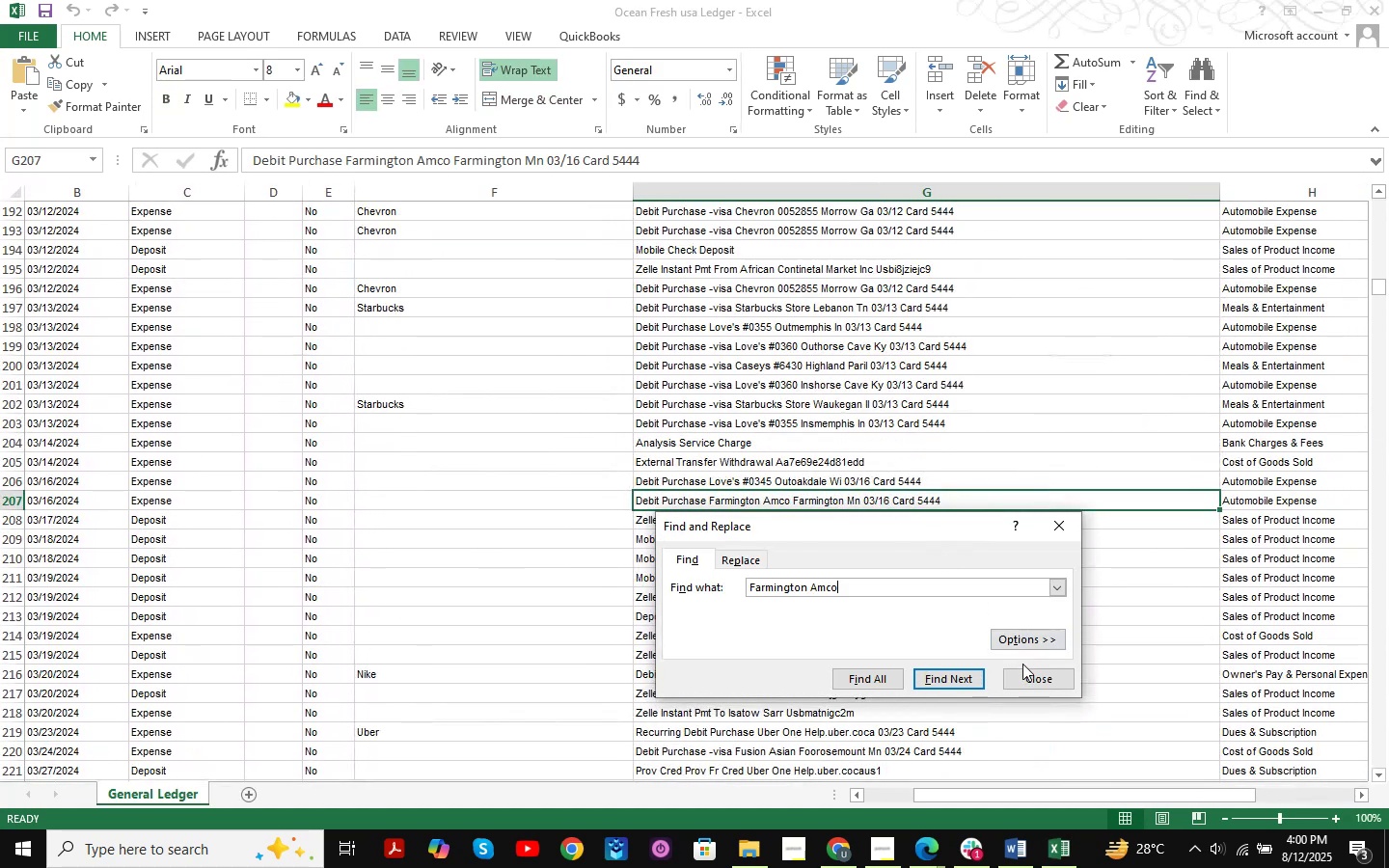 
left_click([1042, 674])
 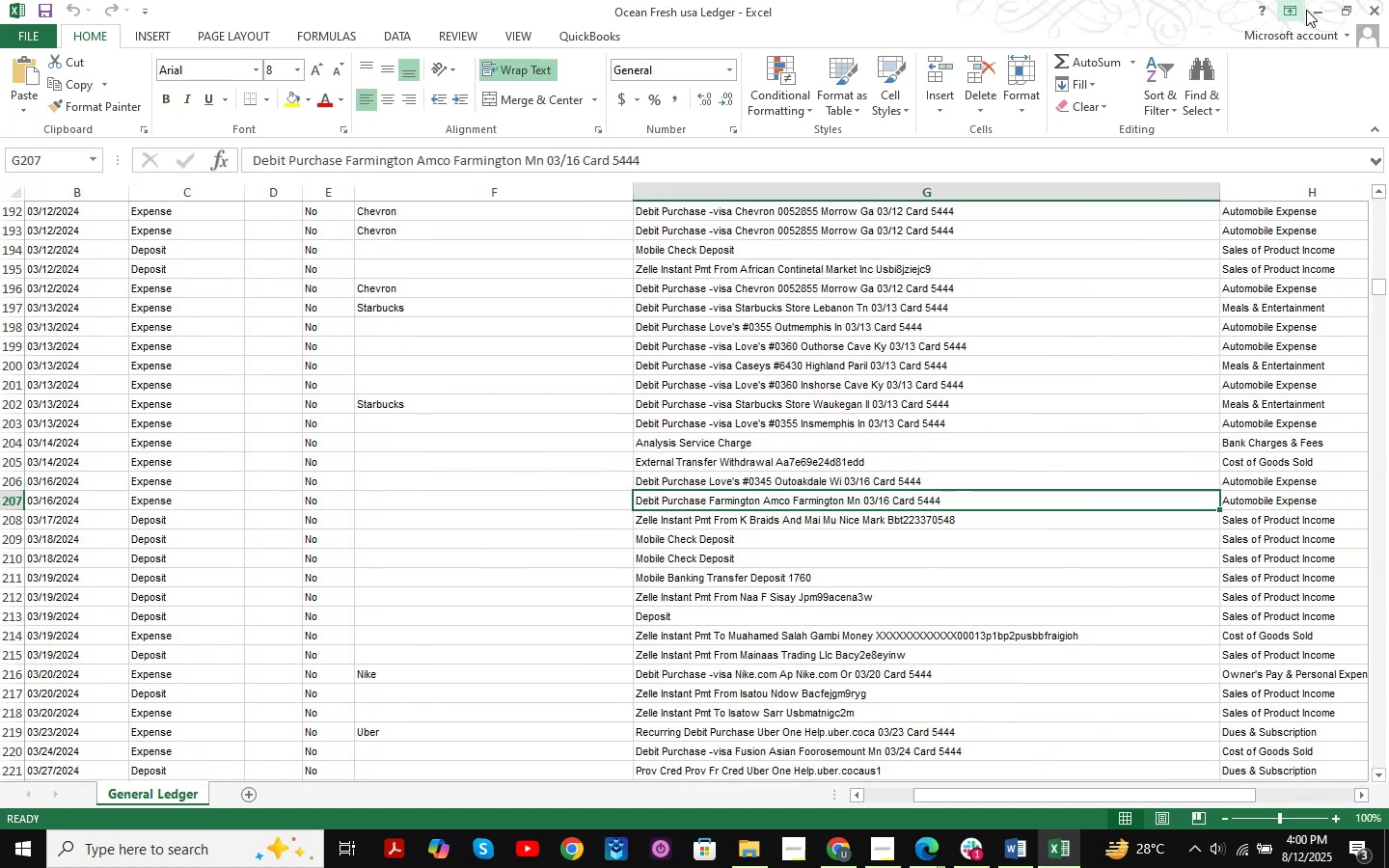 
left_click([1313, 6])
 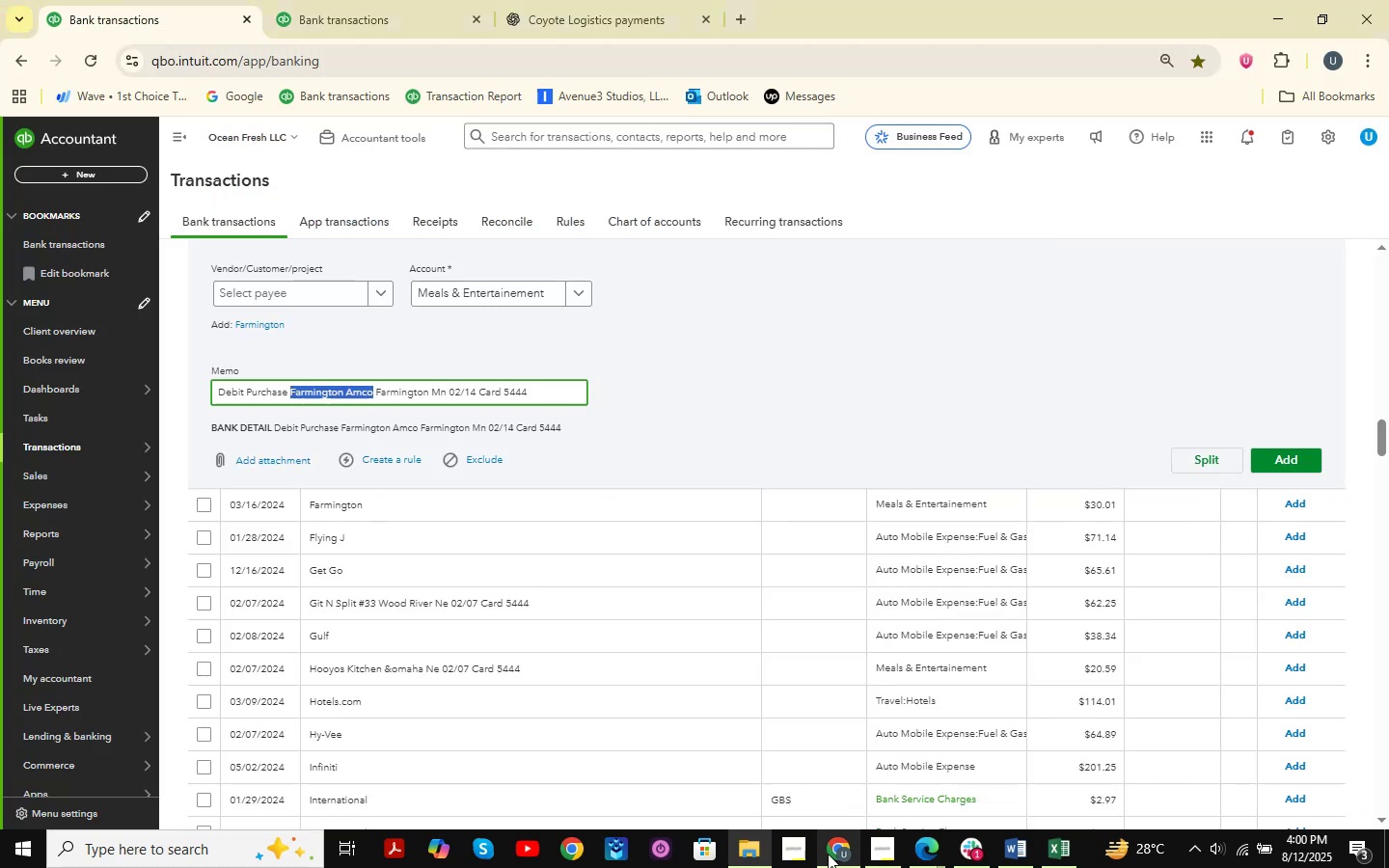 
scroll: coordinate [532, 421], scroll_direction: up, amount: 4.0
 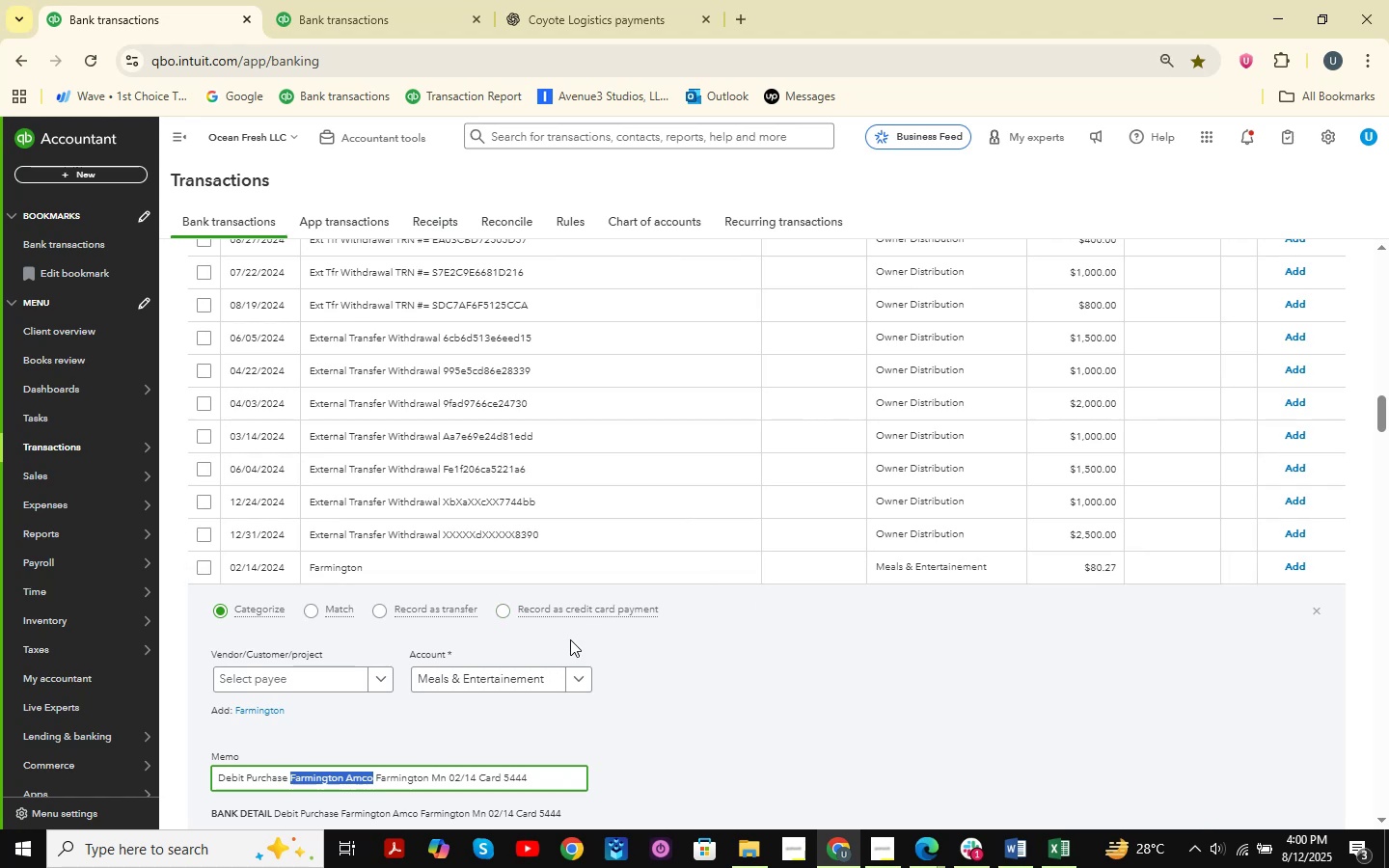 
left_click([445, 676])
 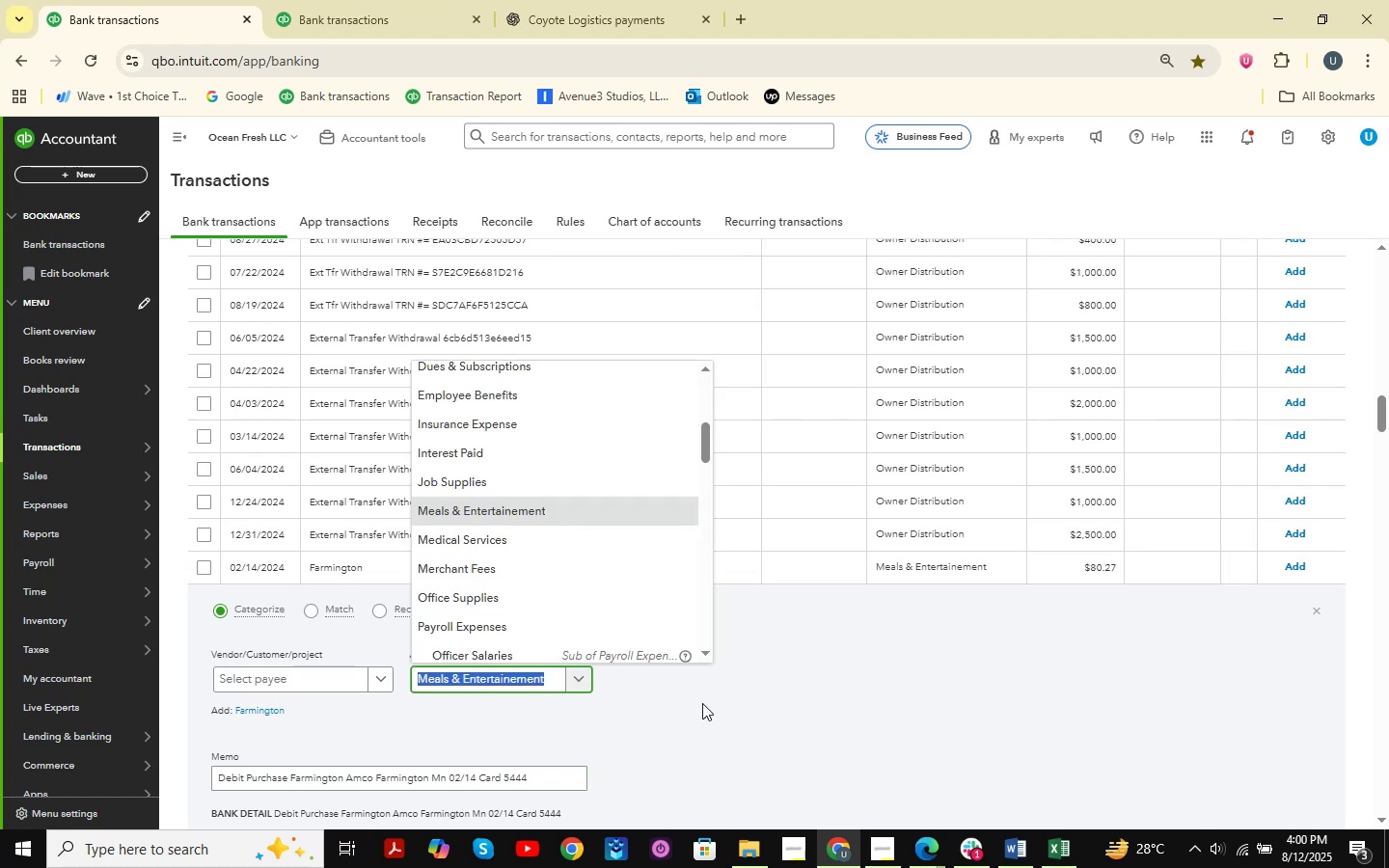 
type(Travel )
 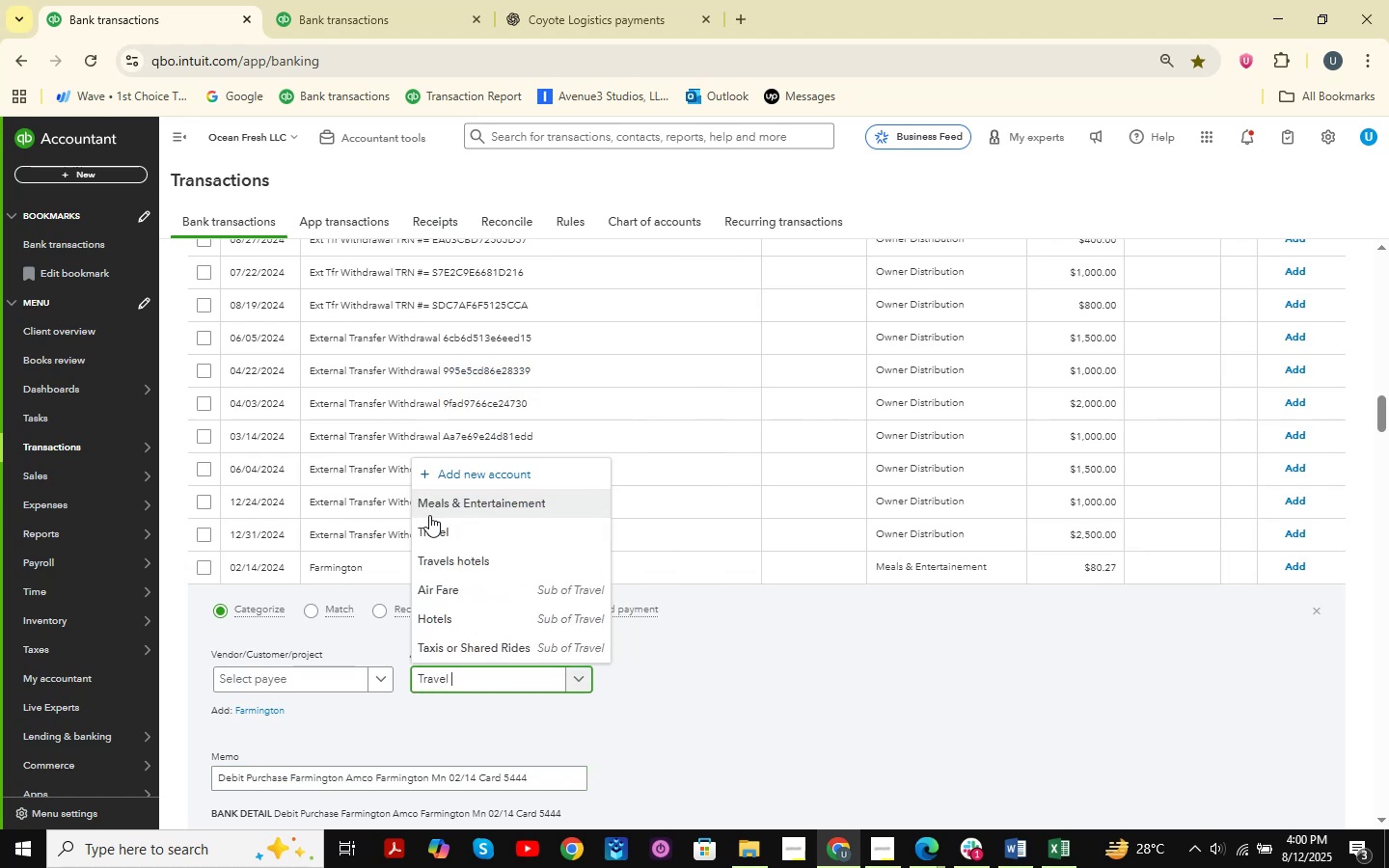 
left_click([438, 526])
 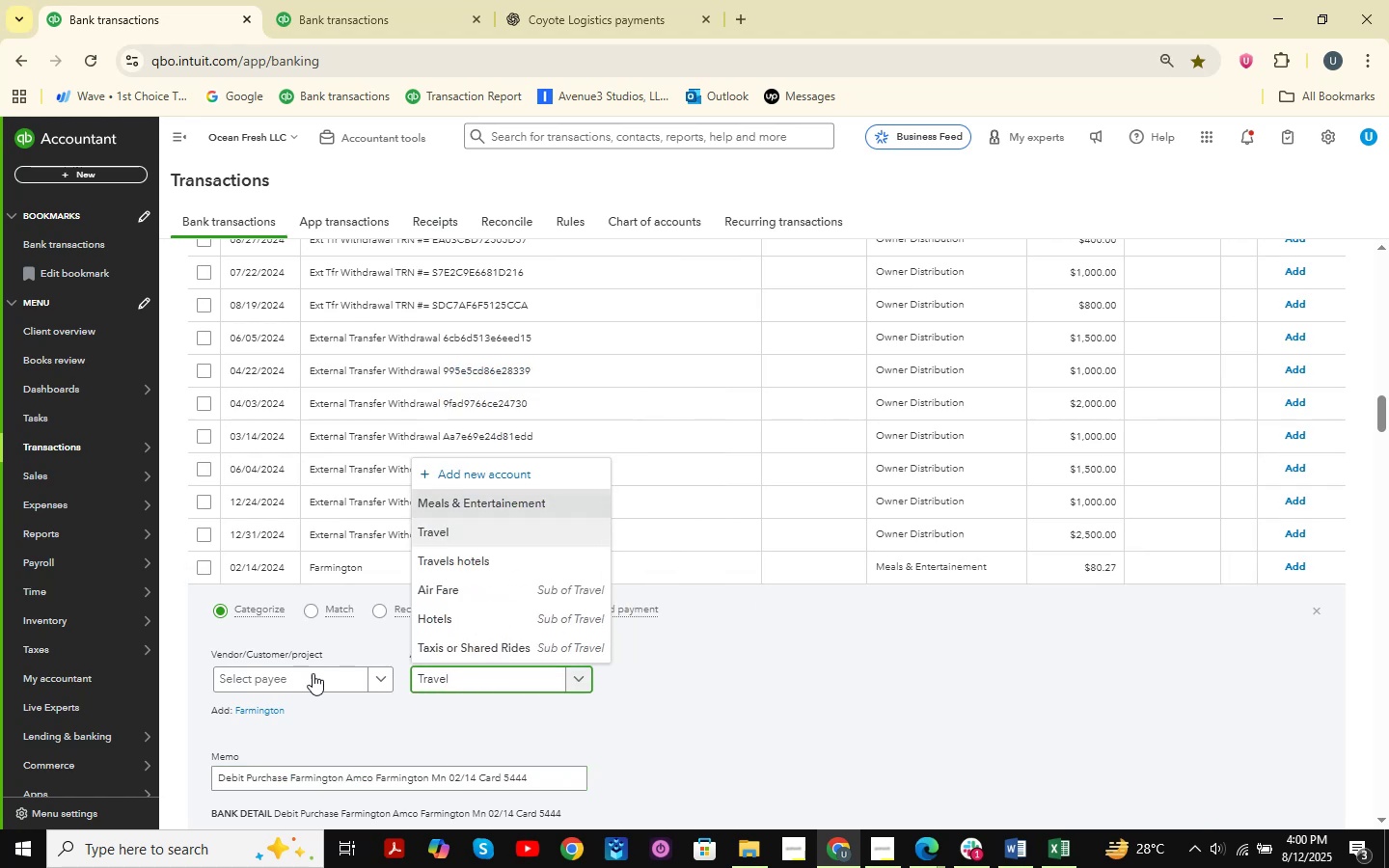 
left_click([308, 670])
 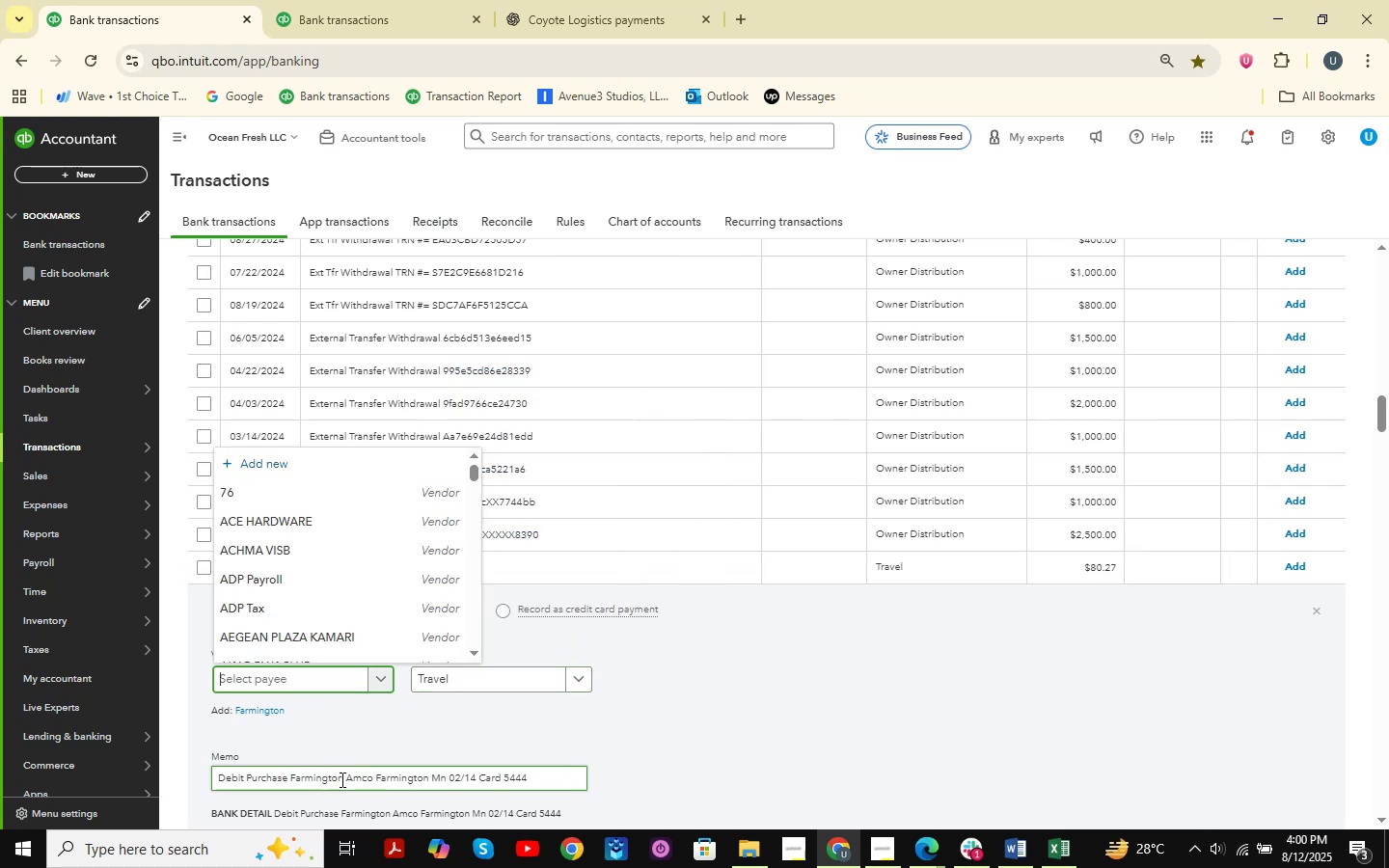 
left_click_drag(start_coordinate=[340, 779], to_coordinate=[289, 786])
 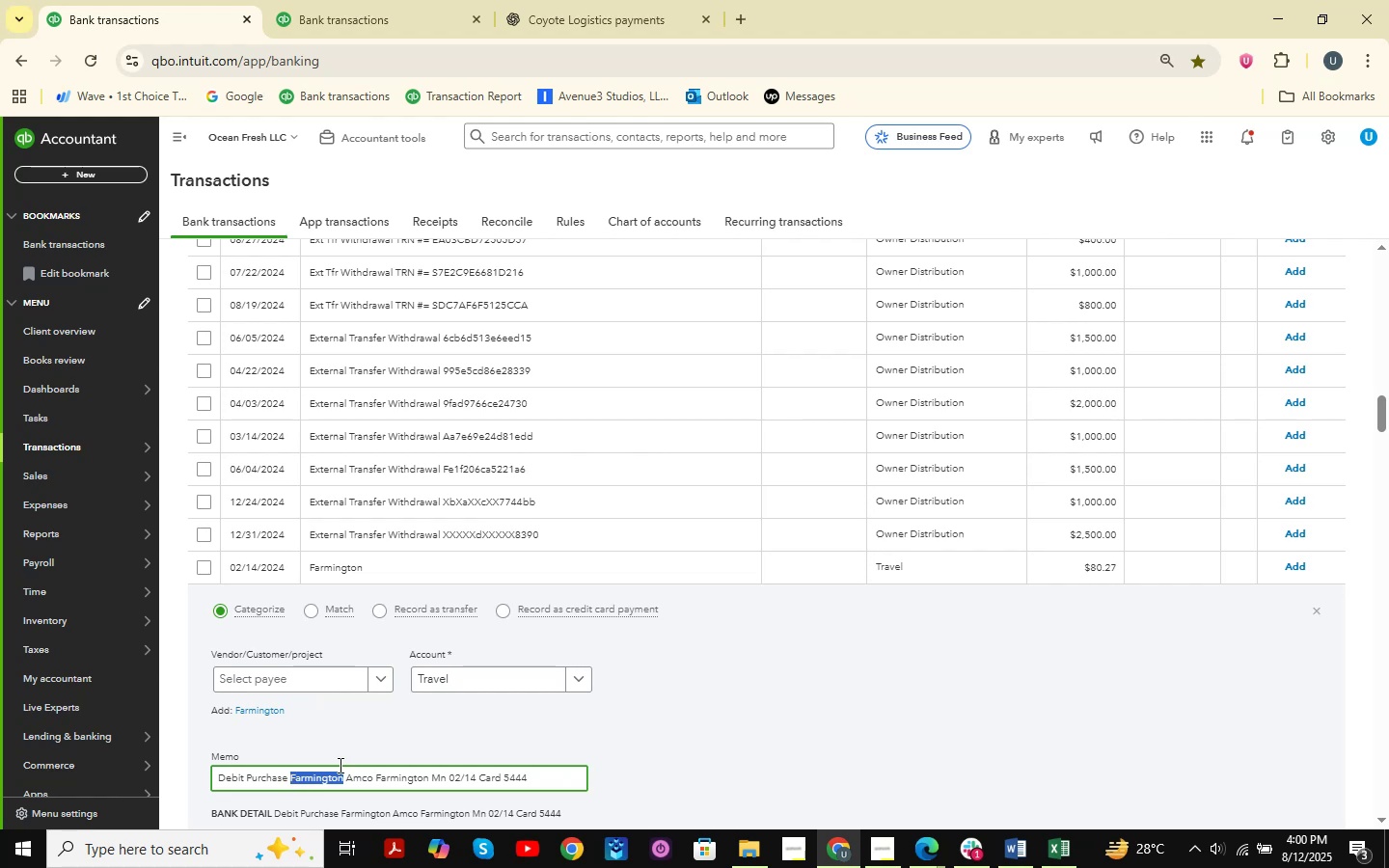 
key(Control+C)
 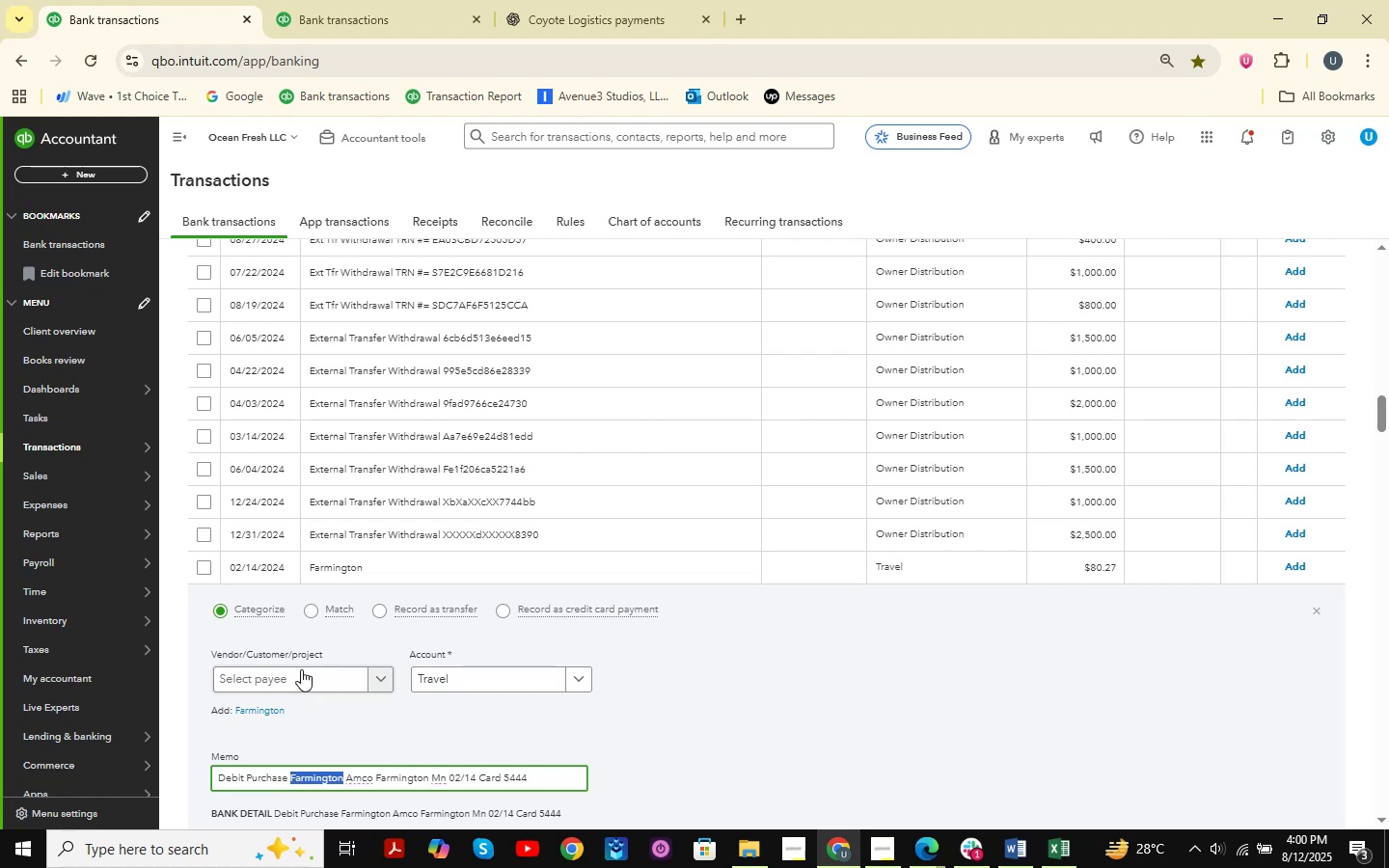 
left_click([293, 666])
 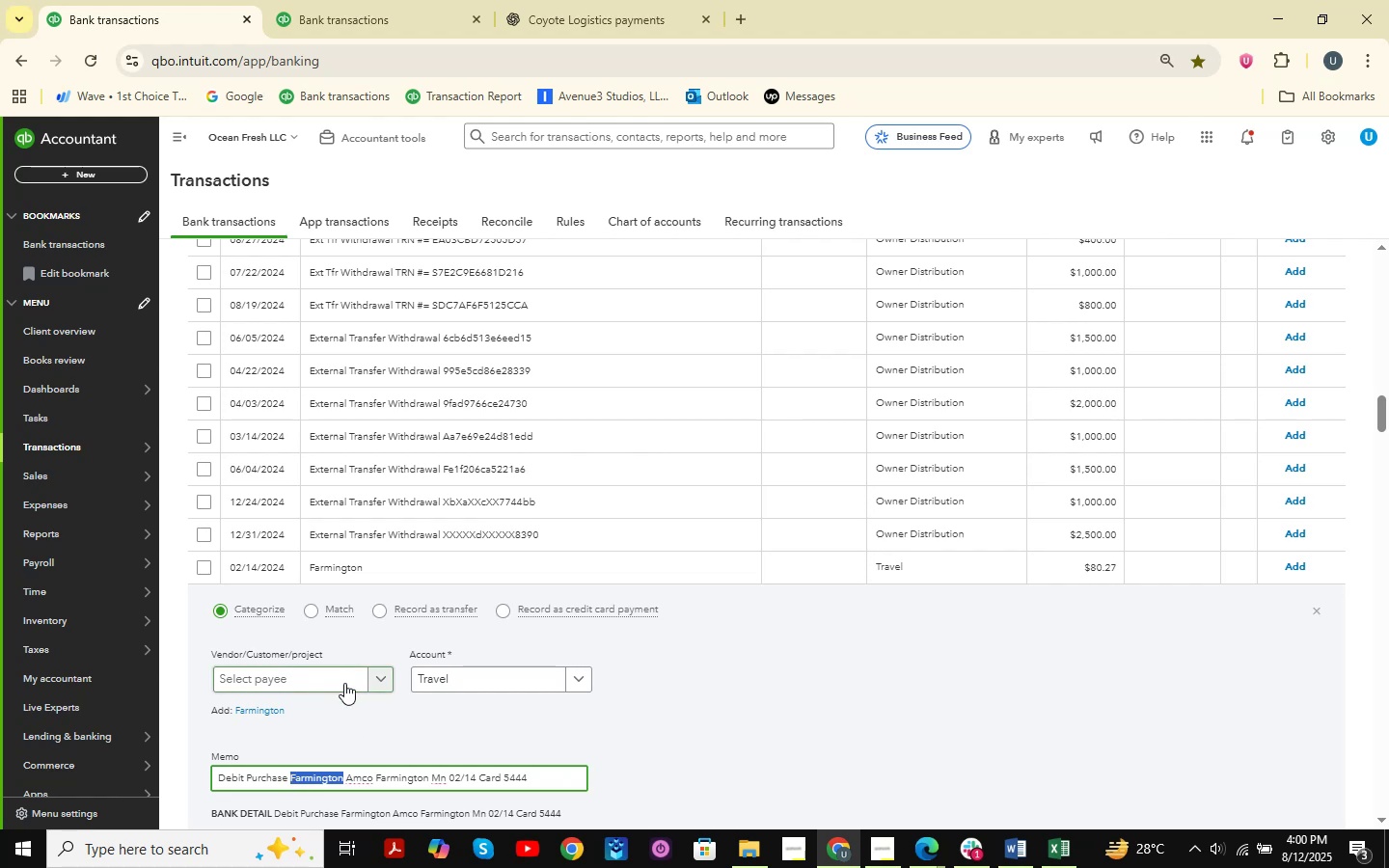 
key(Control+ControlLeft)
 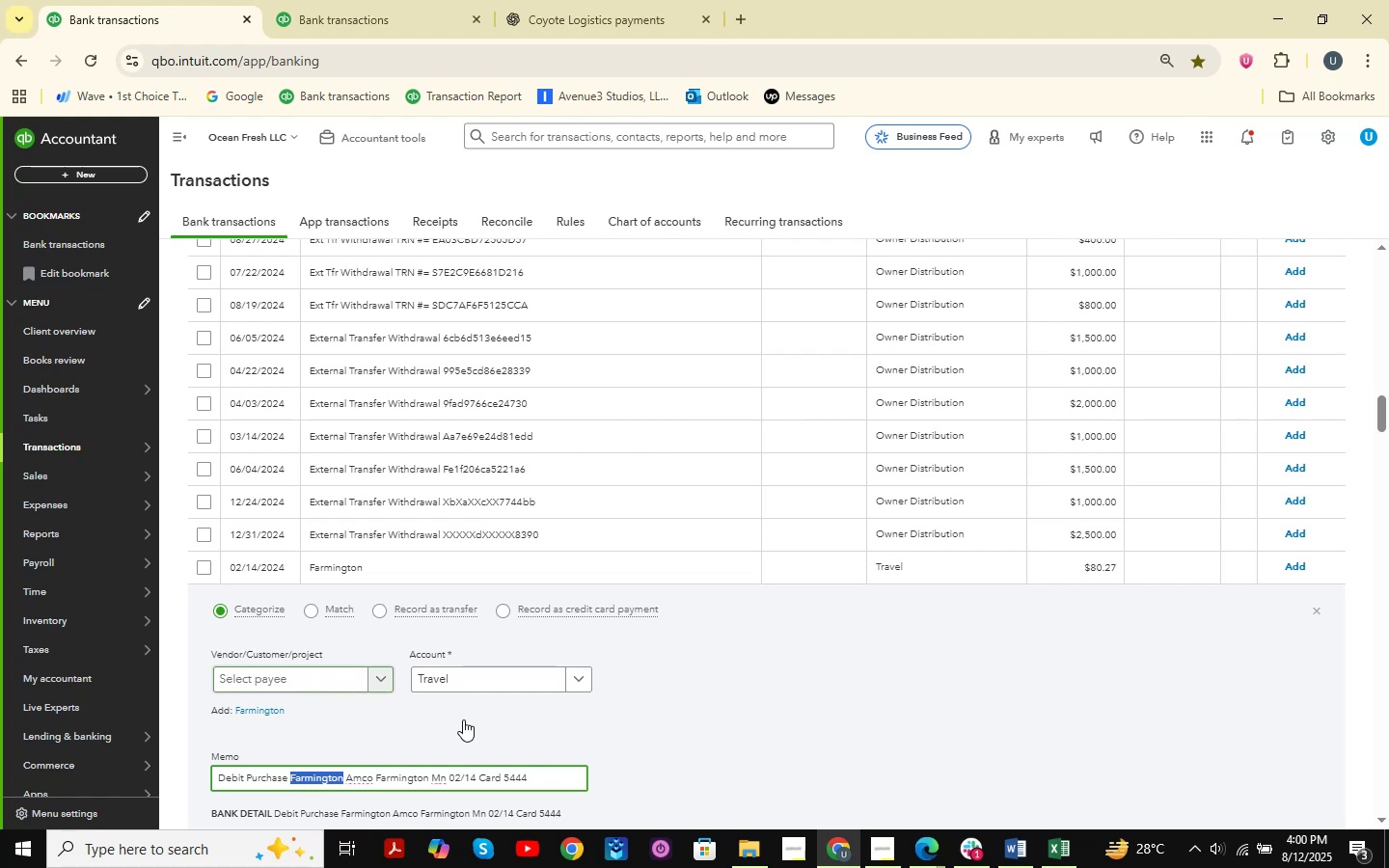 
key(Control+V)
 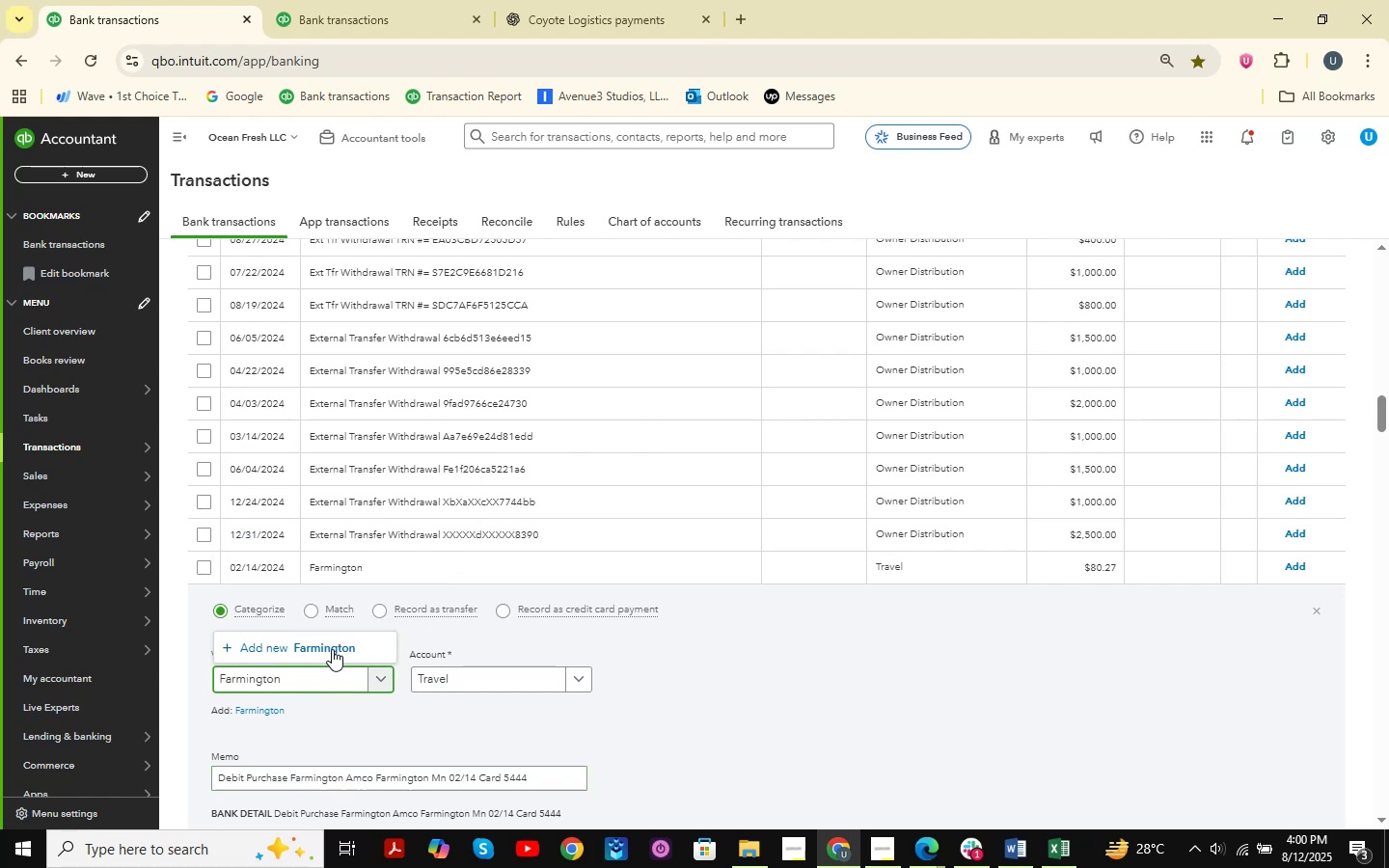 
left_click([332, 649])
 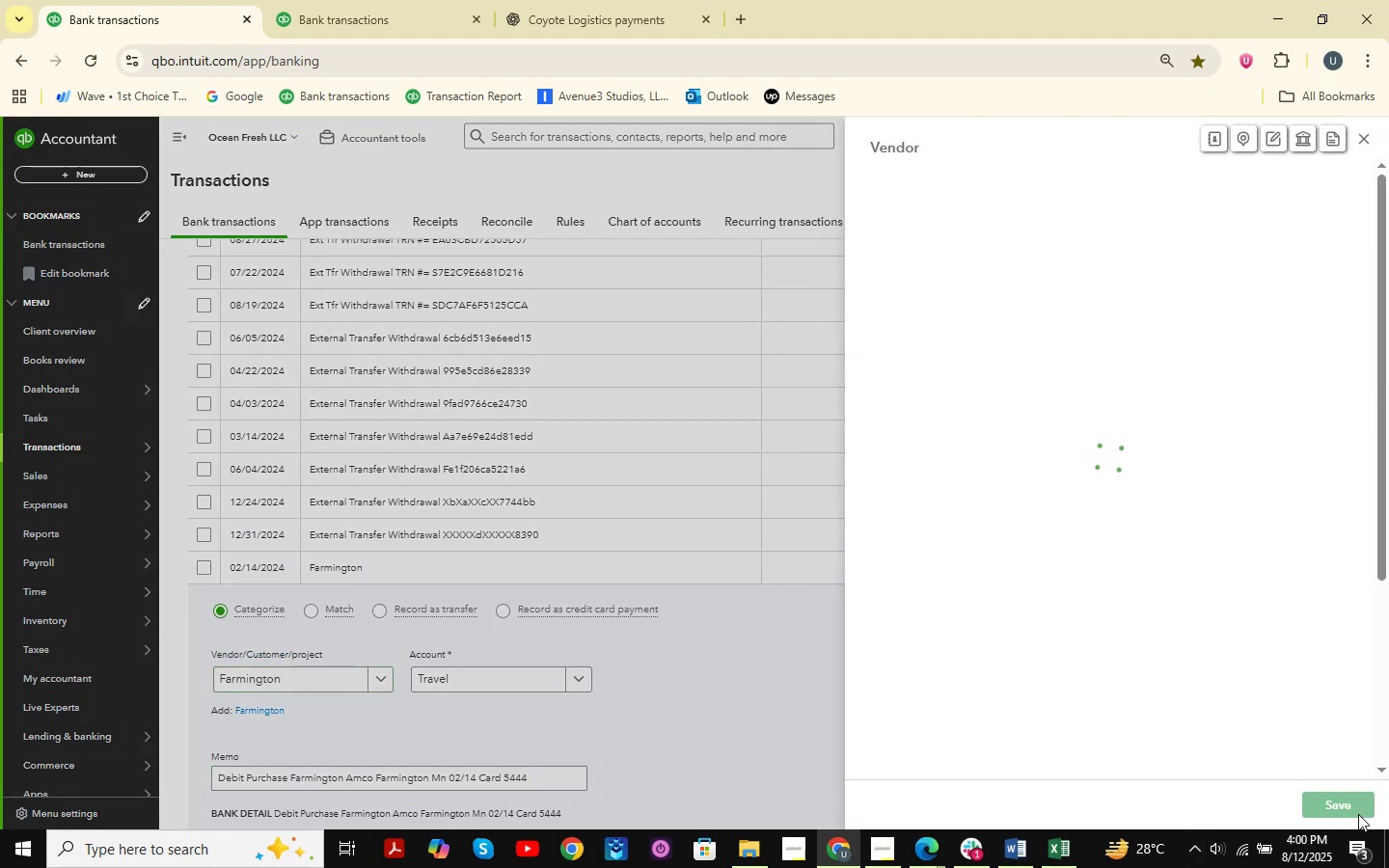 
left_click([1340, 804])
 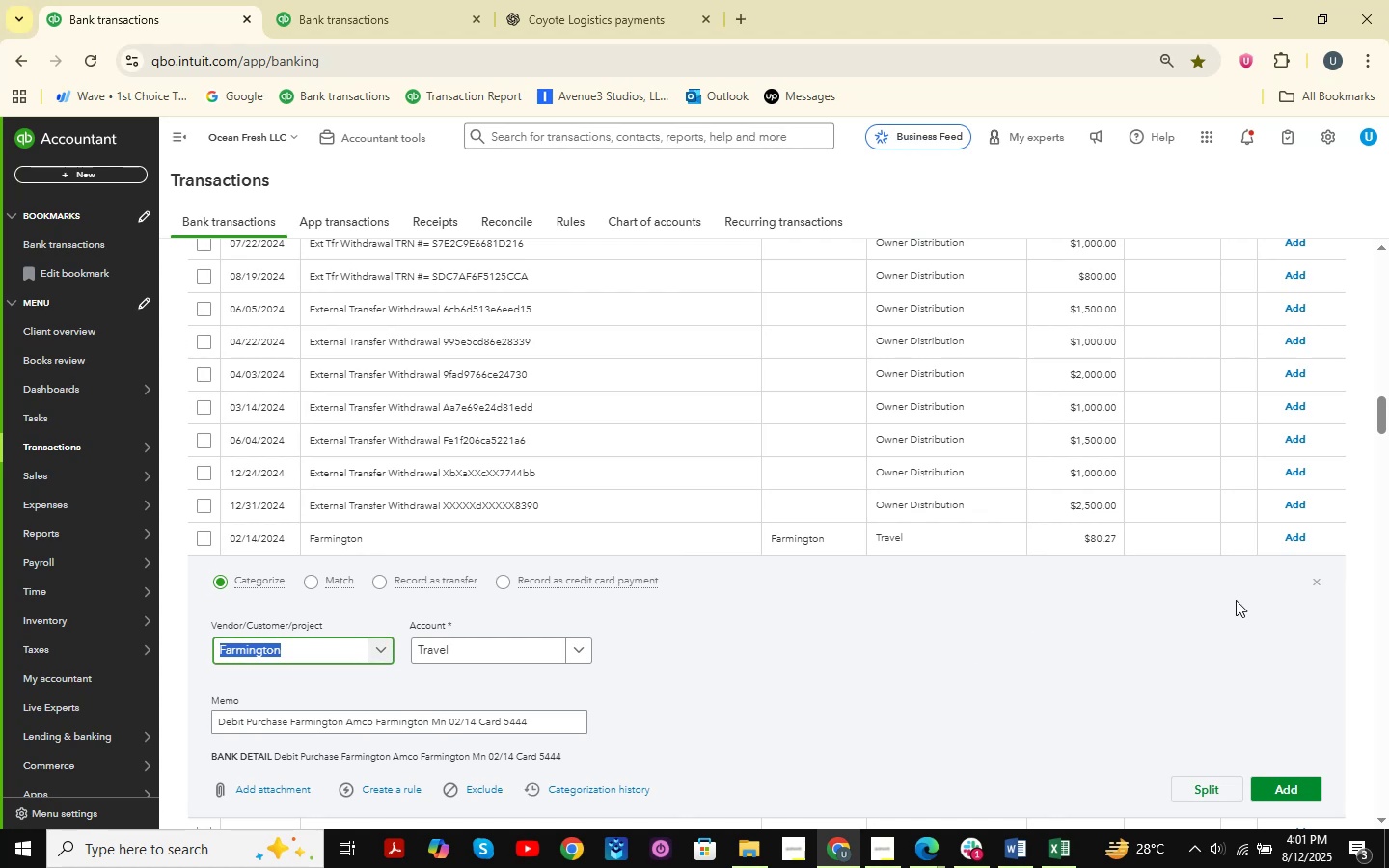 
left_click([1317, 585])
 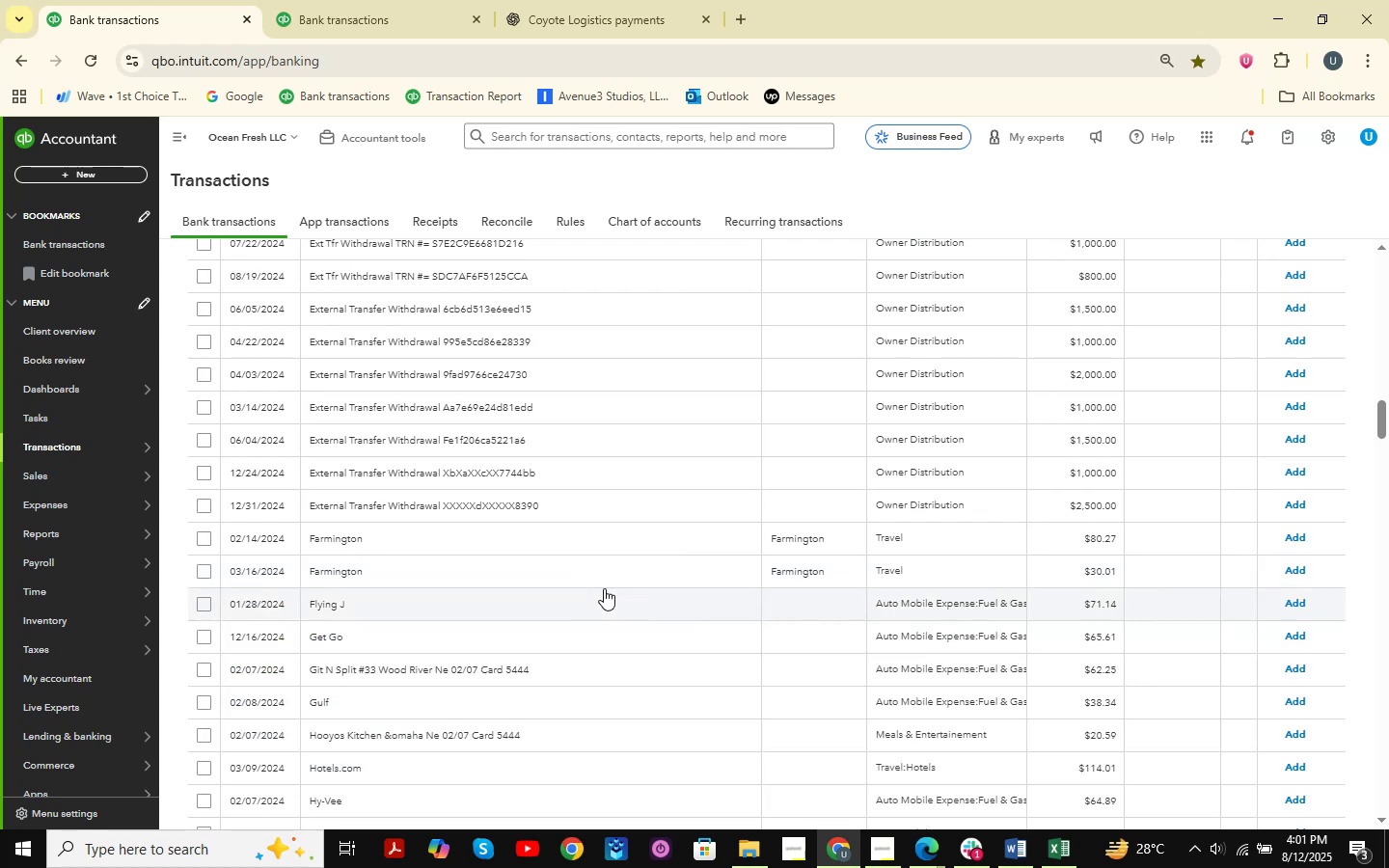 
left_click([198, 536])
 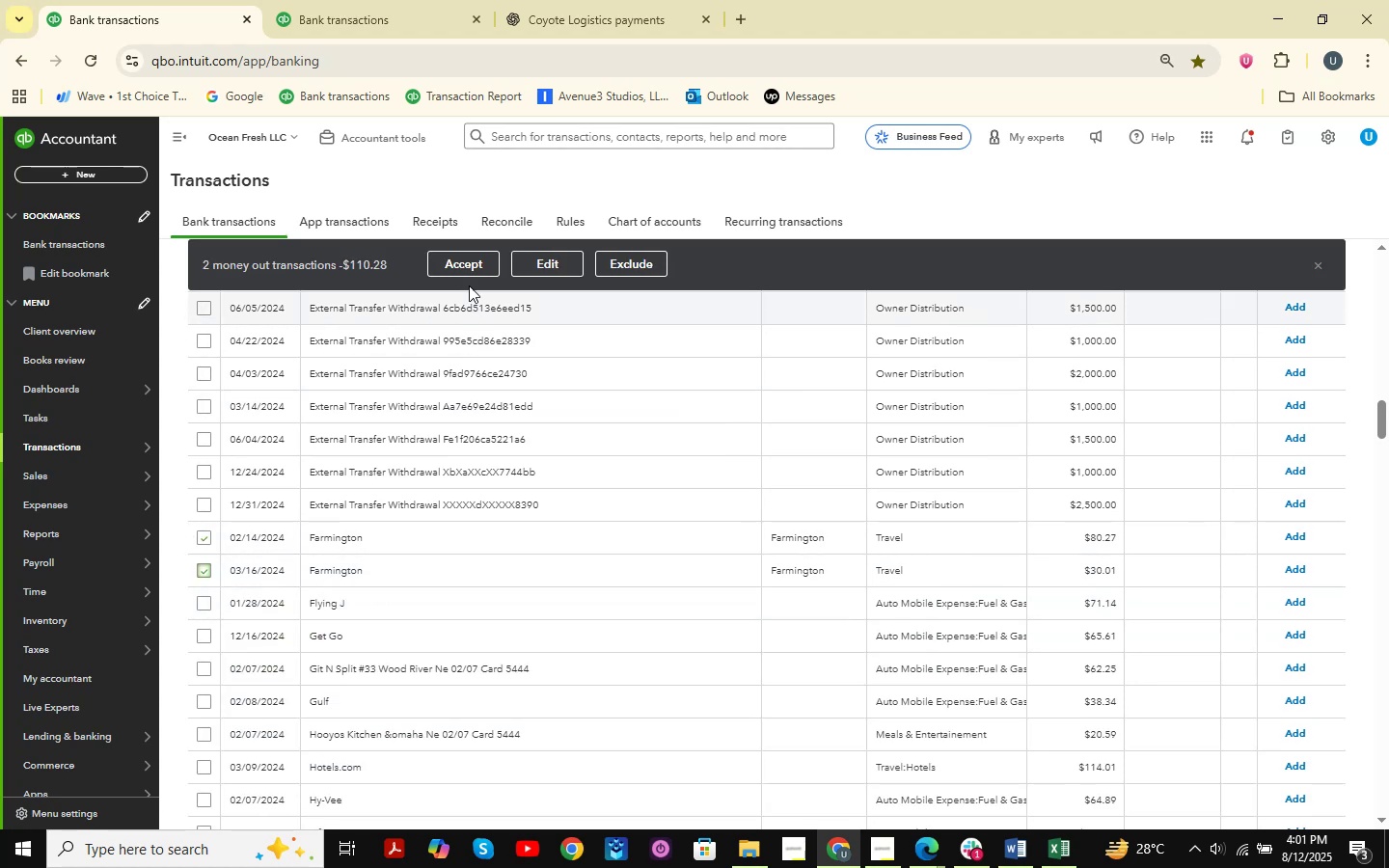 
double_click([469, 252])
 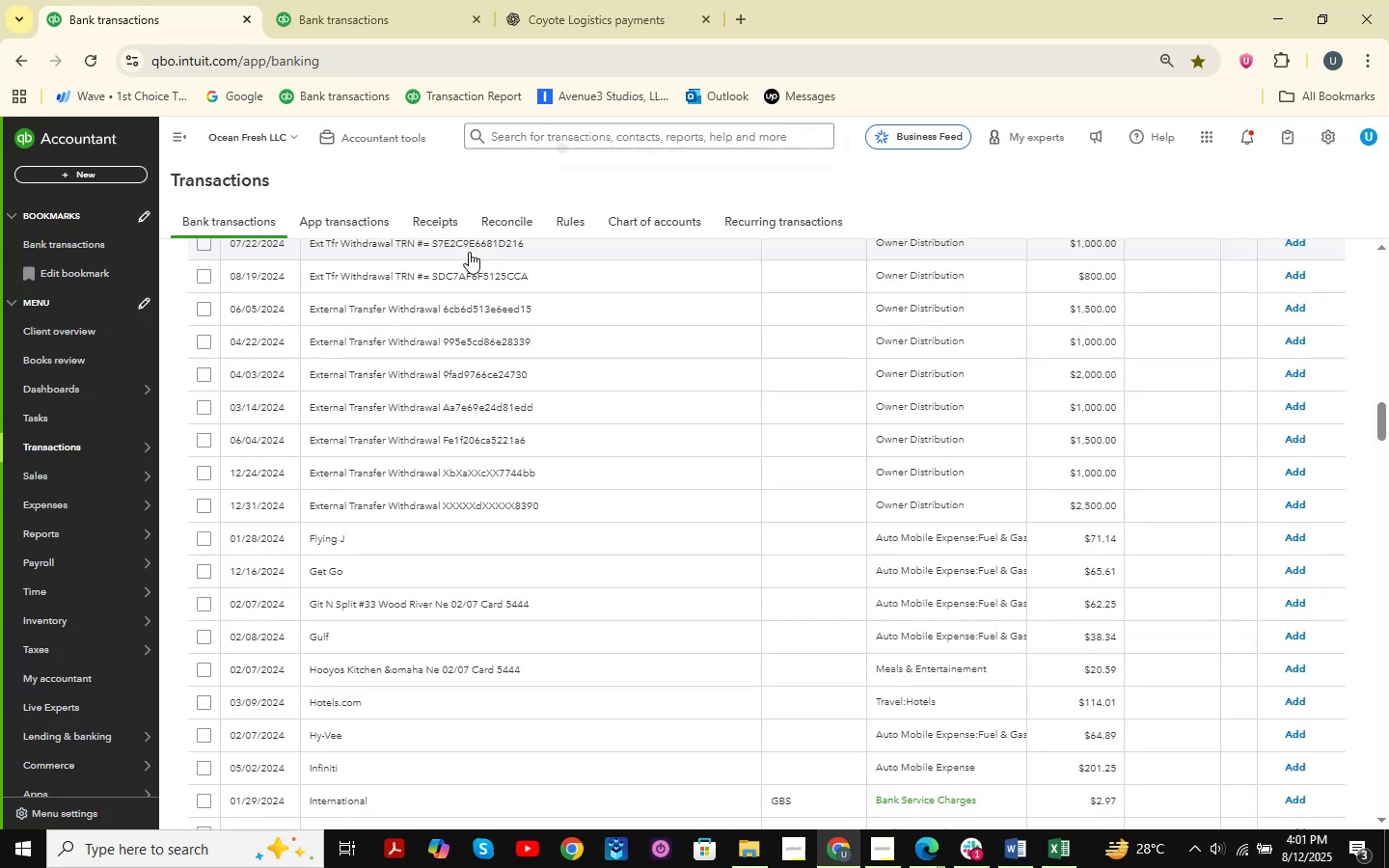 
scroll: coordinate [601, 529], scroll_direction: down, amount: 13.0
 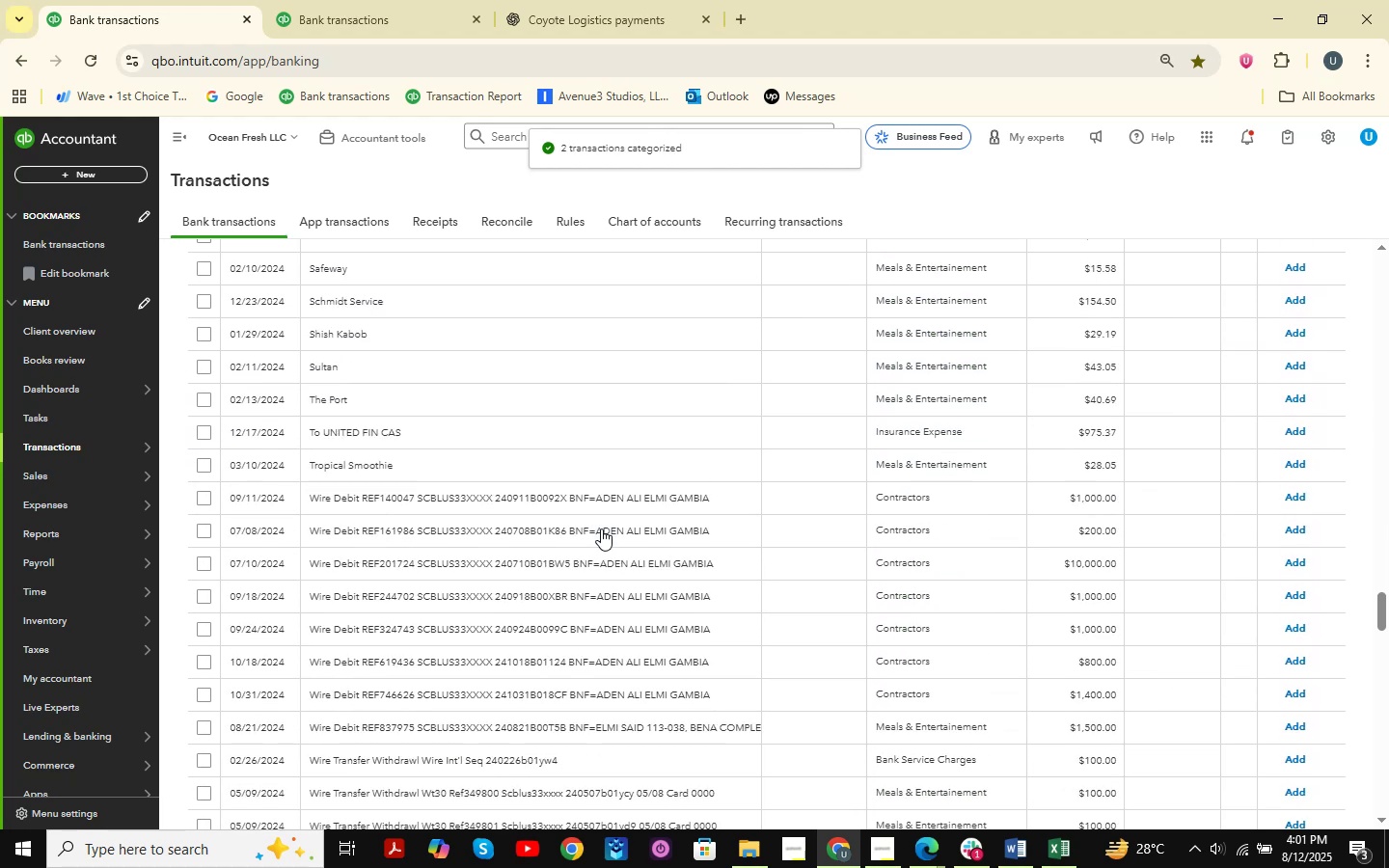 
scroll: coordinate [601, 529], scroll_direction: up, amount: 25.0
 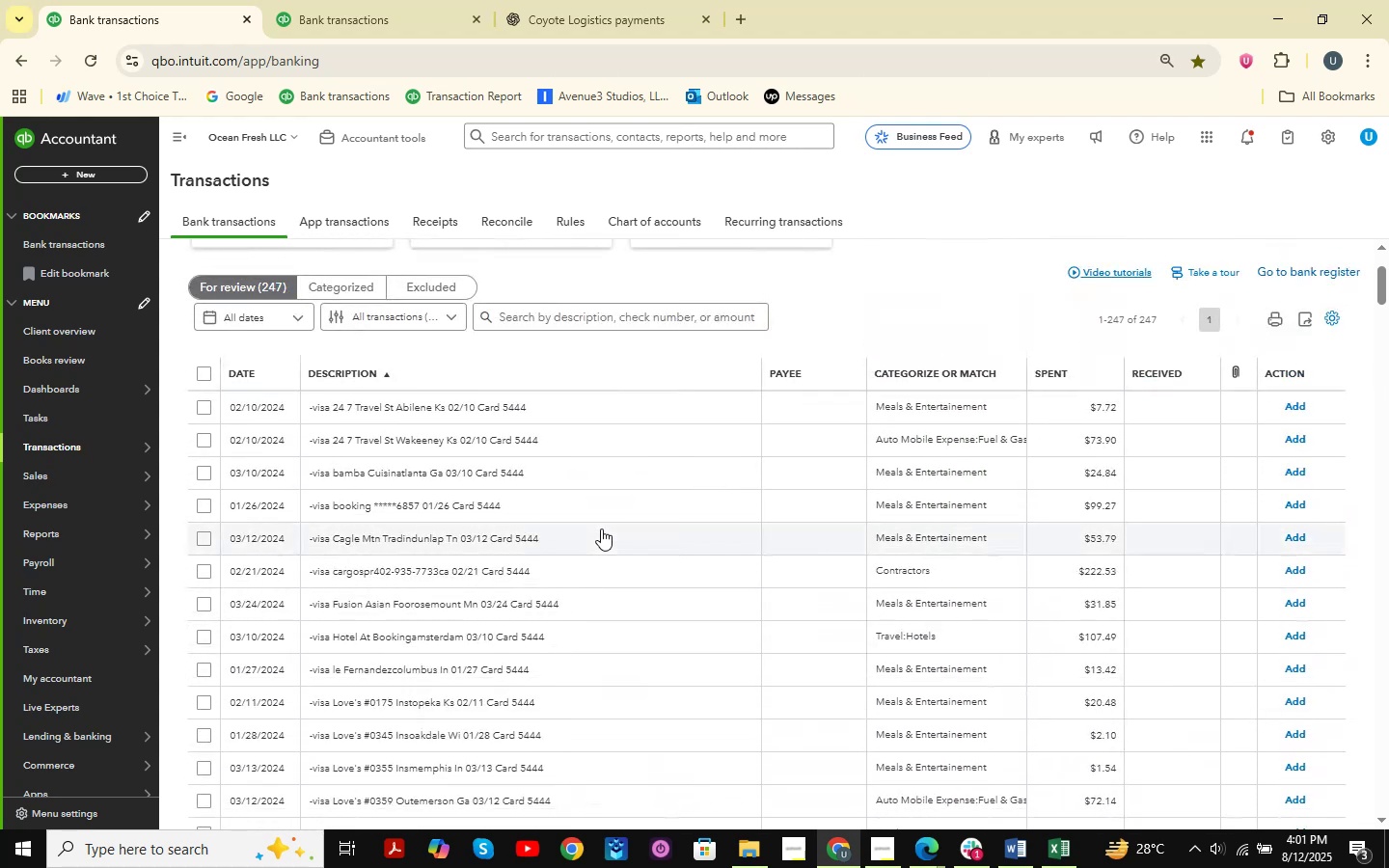 
wait(5.14)
 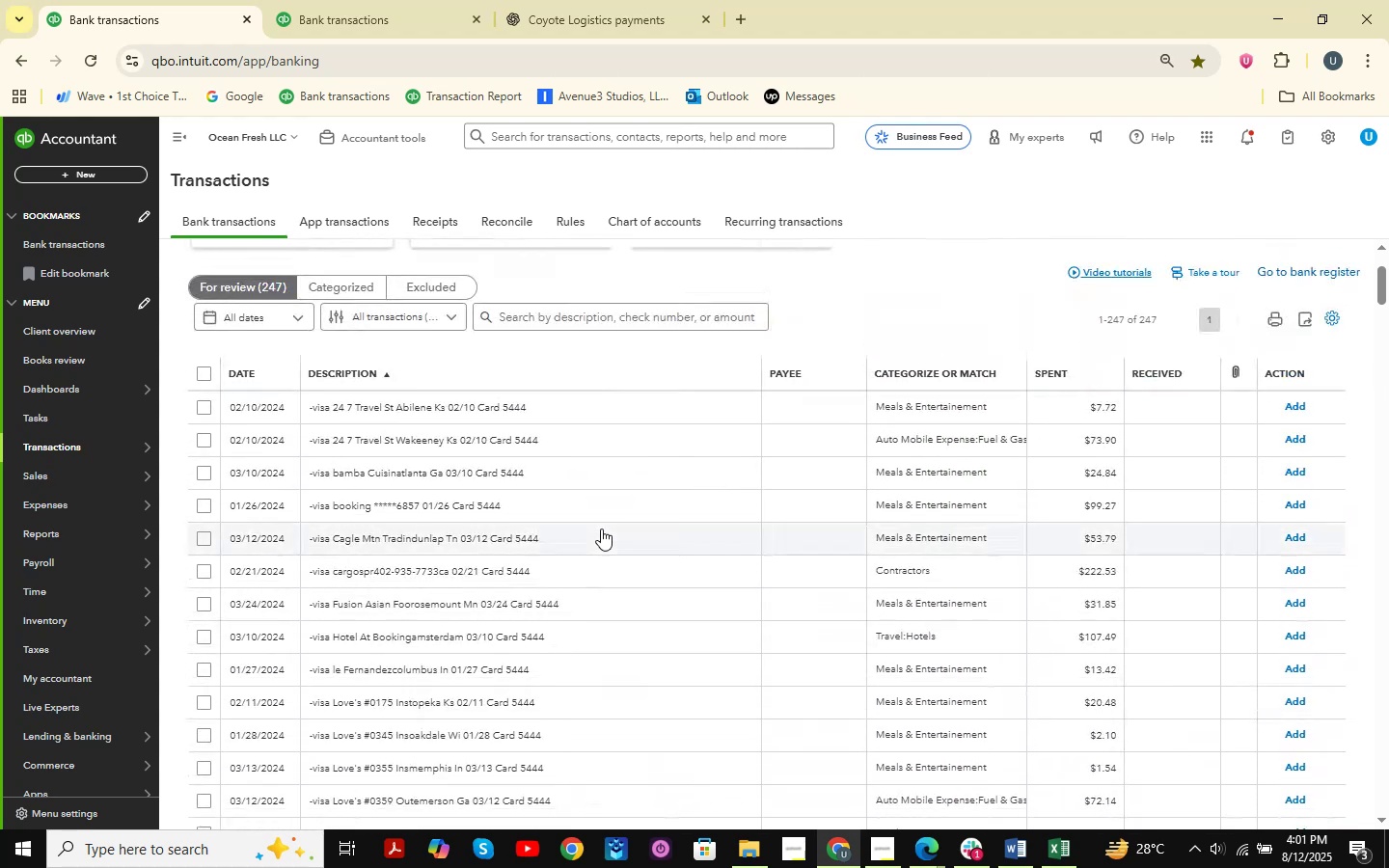 
scroll: coordinate [601, 529], scroll_direction: down, amount: 13.0
 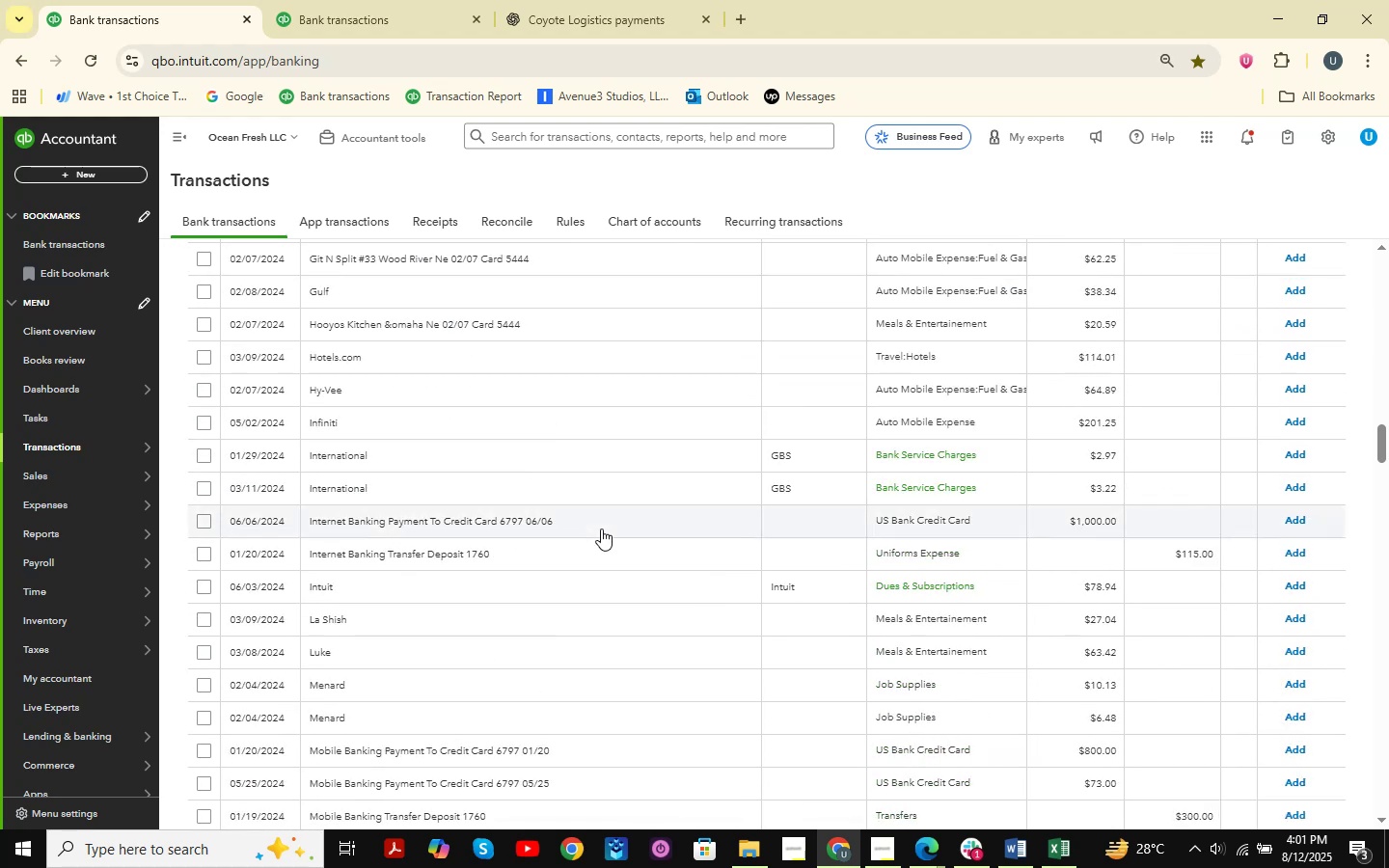 
left_click([358, 335])
 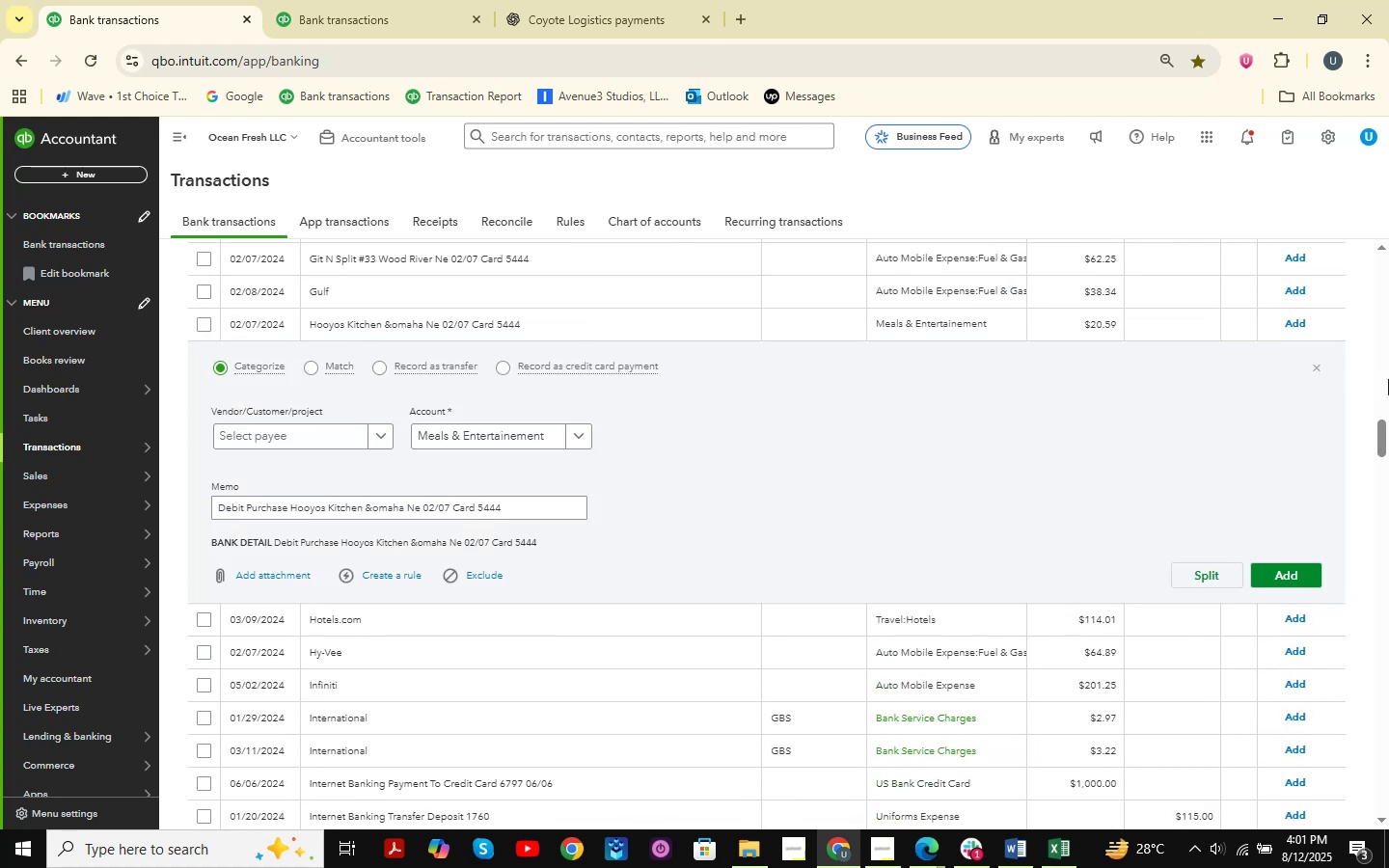 
left_click([1308, 365])
 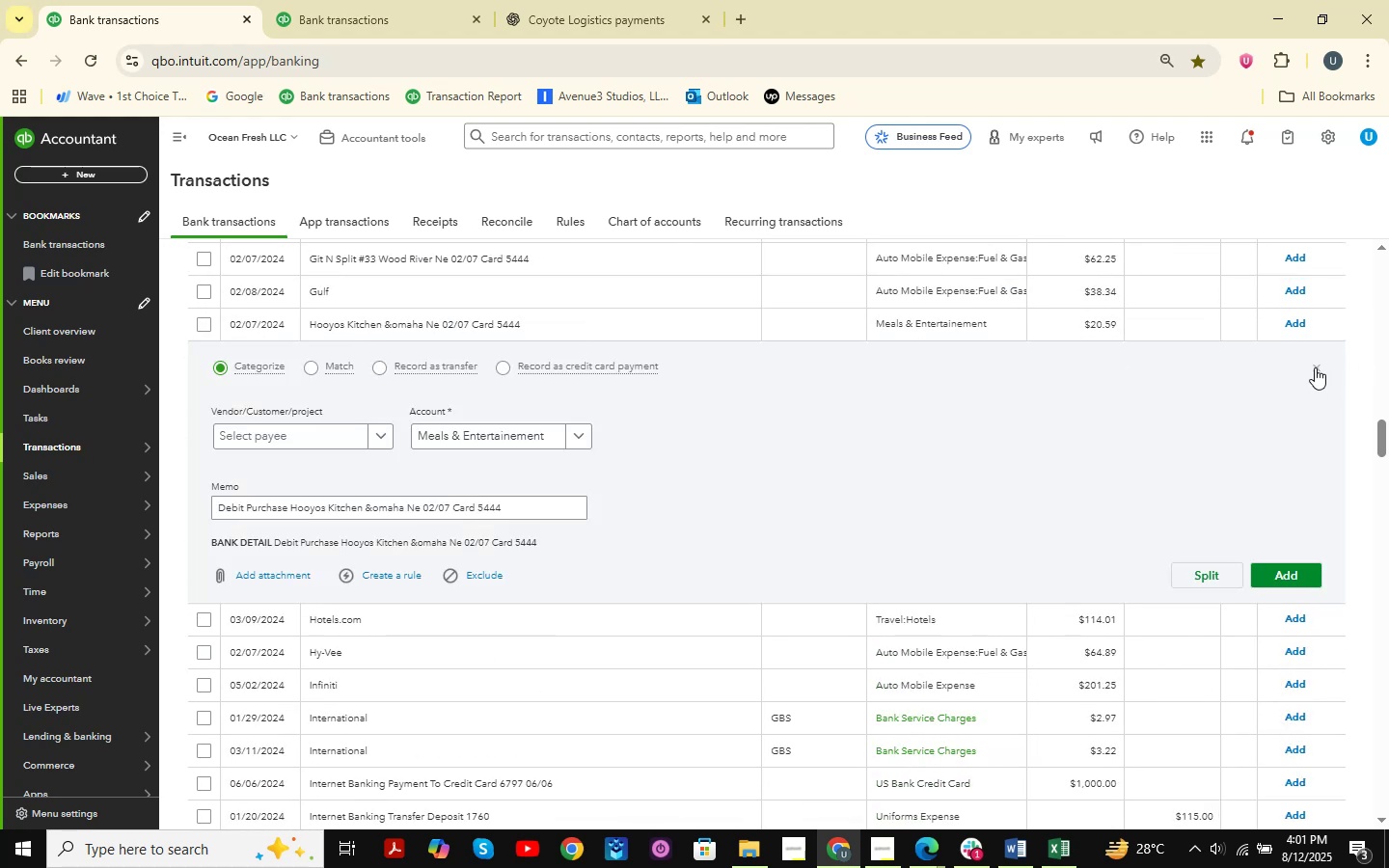 
left_click([1315, 367])
 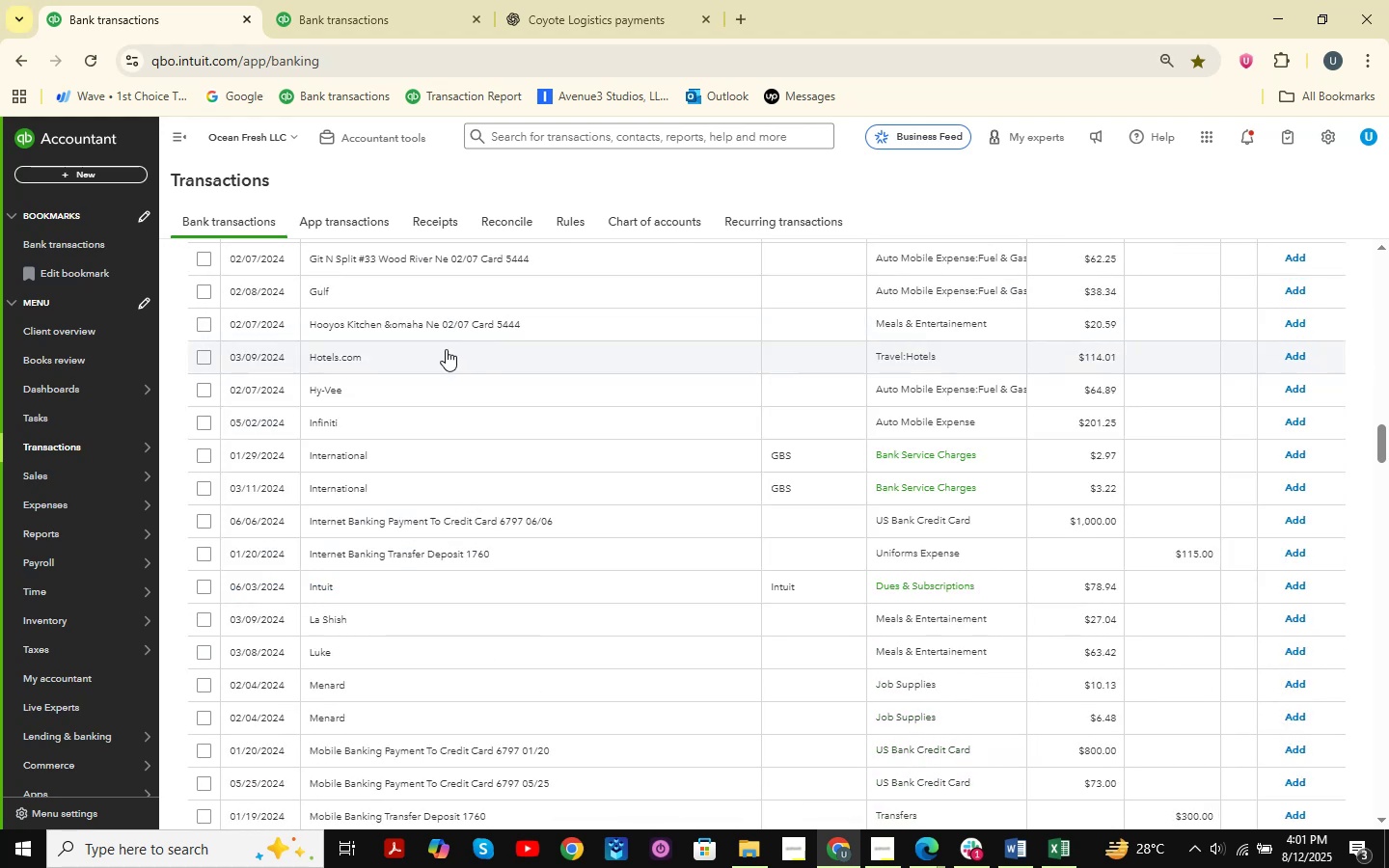 
left_click([388, 357])
 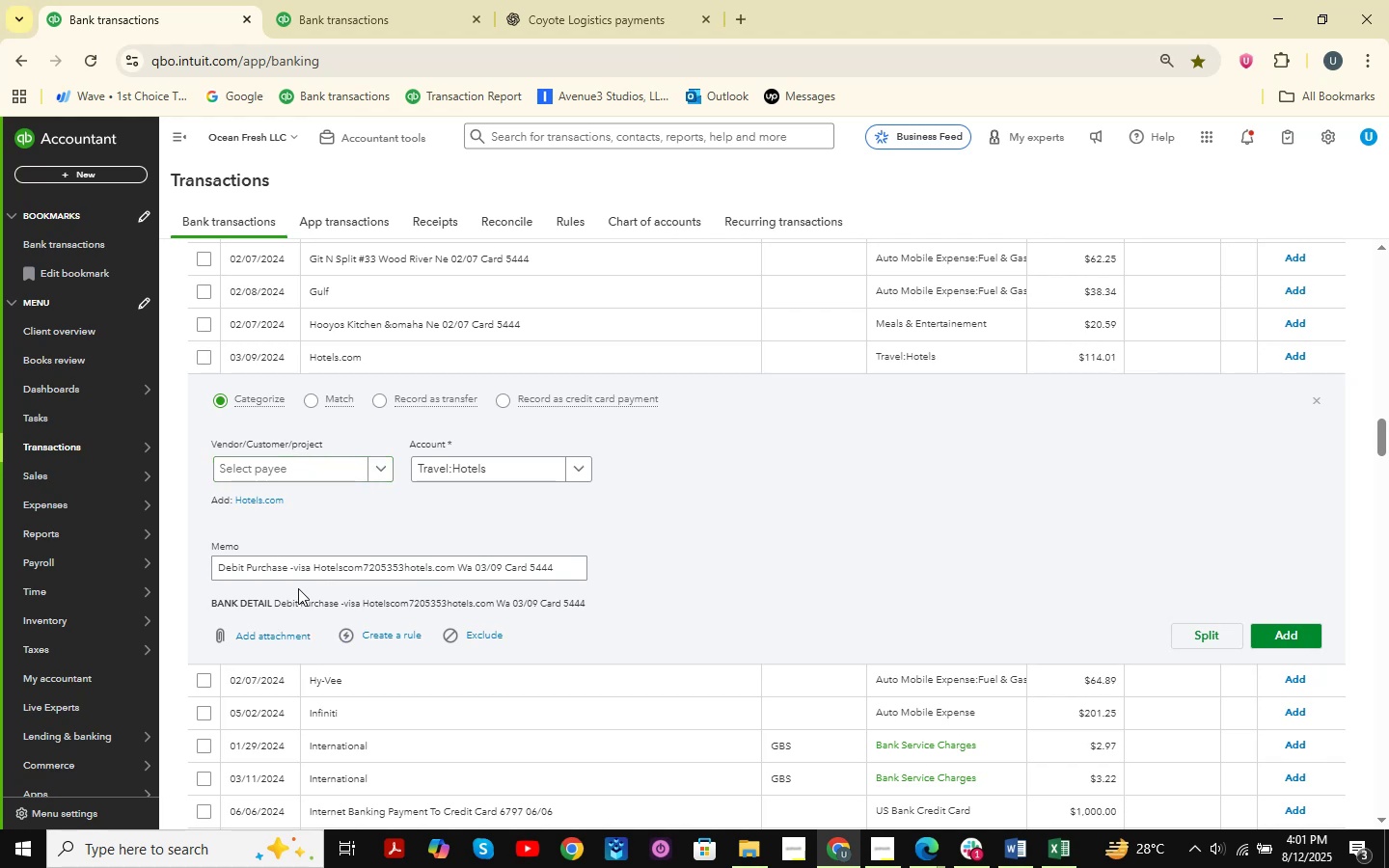 
wait(10.26)
 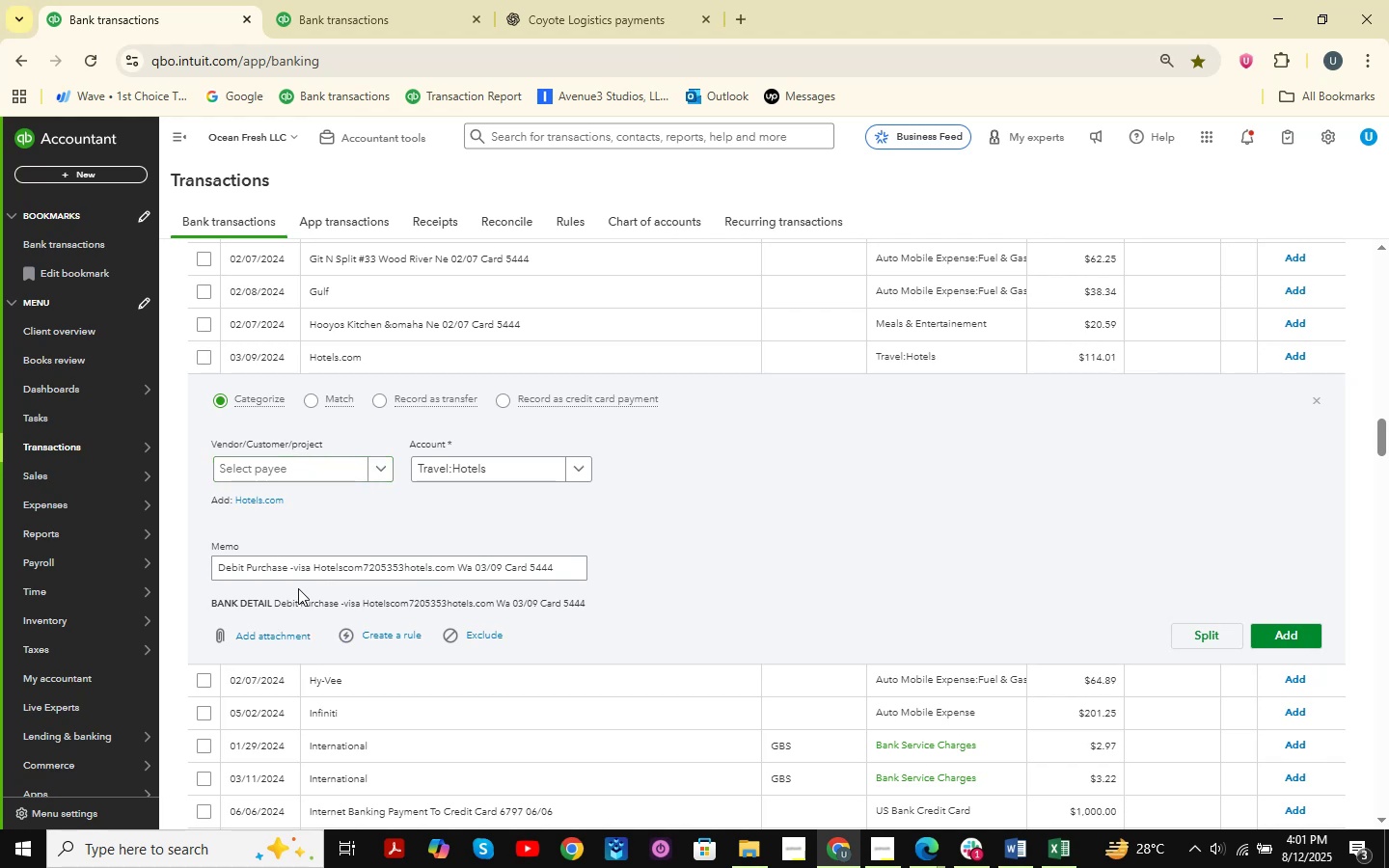 
left_click_drag(start_coordinate=[315, 572], to_coordinate=[361, 576])
 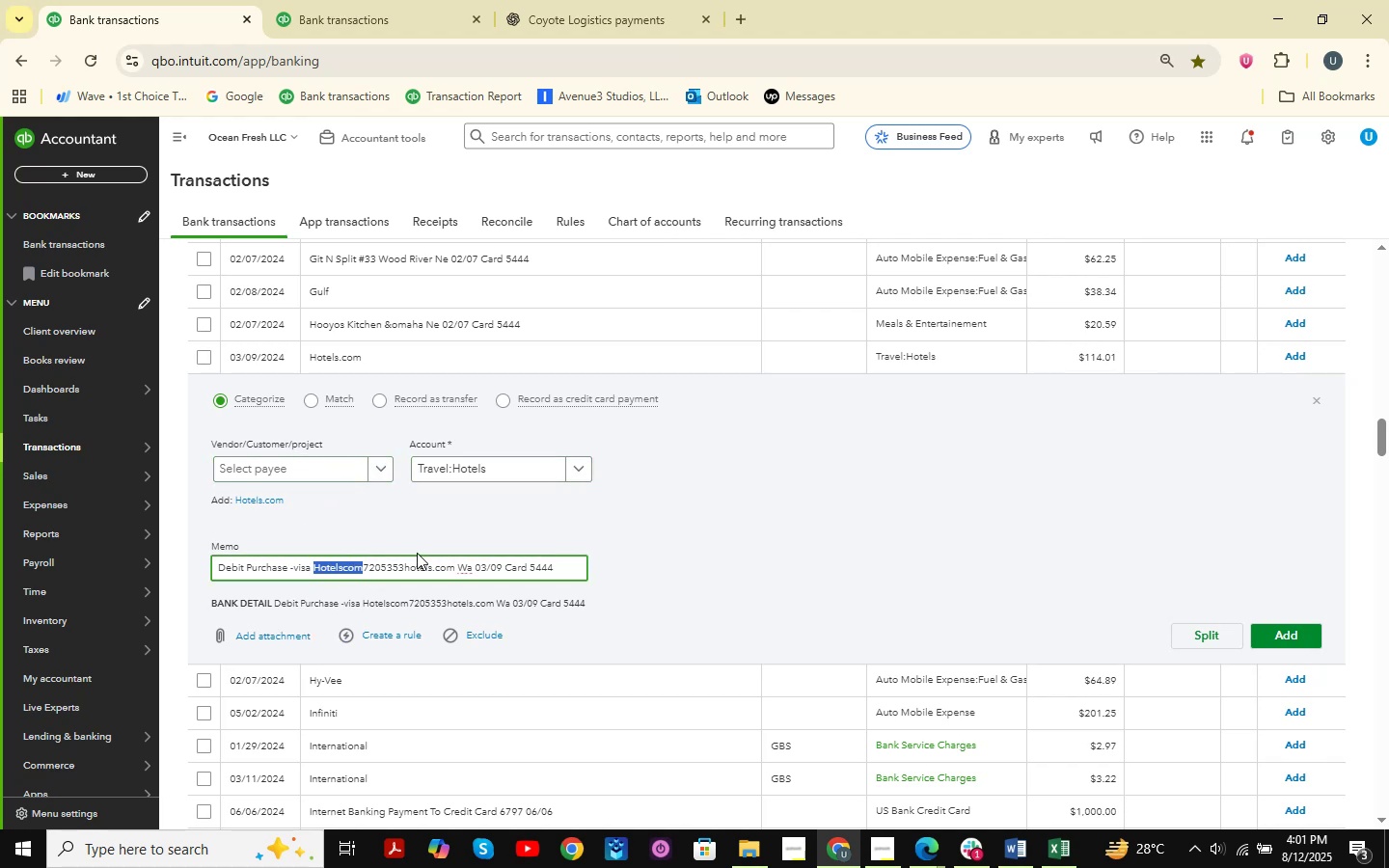 
key(Control+ControlLeft)
 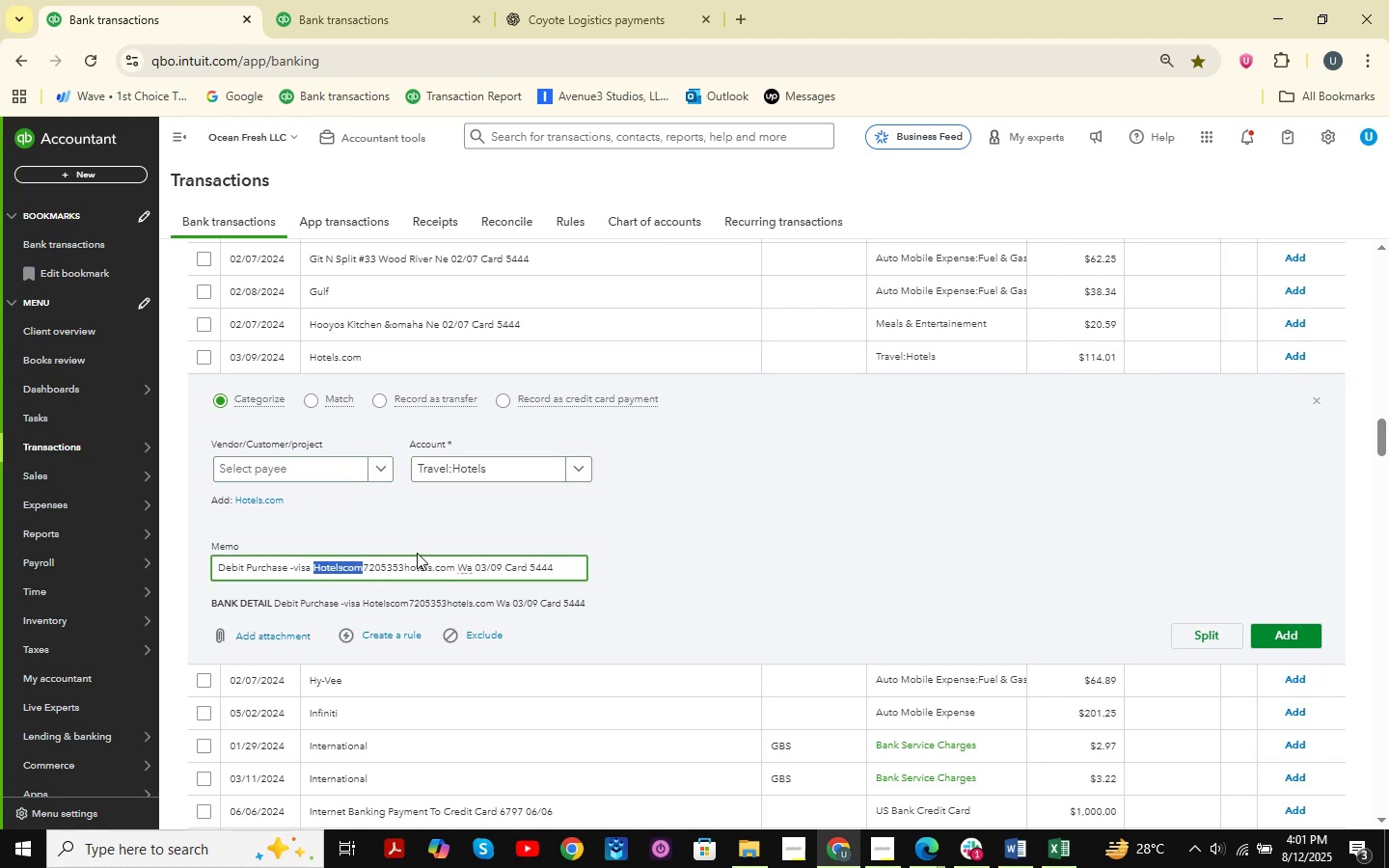 
key(Control+C)
 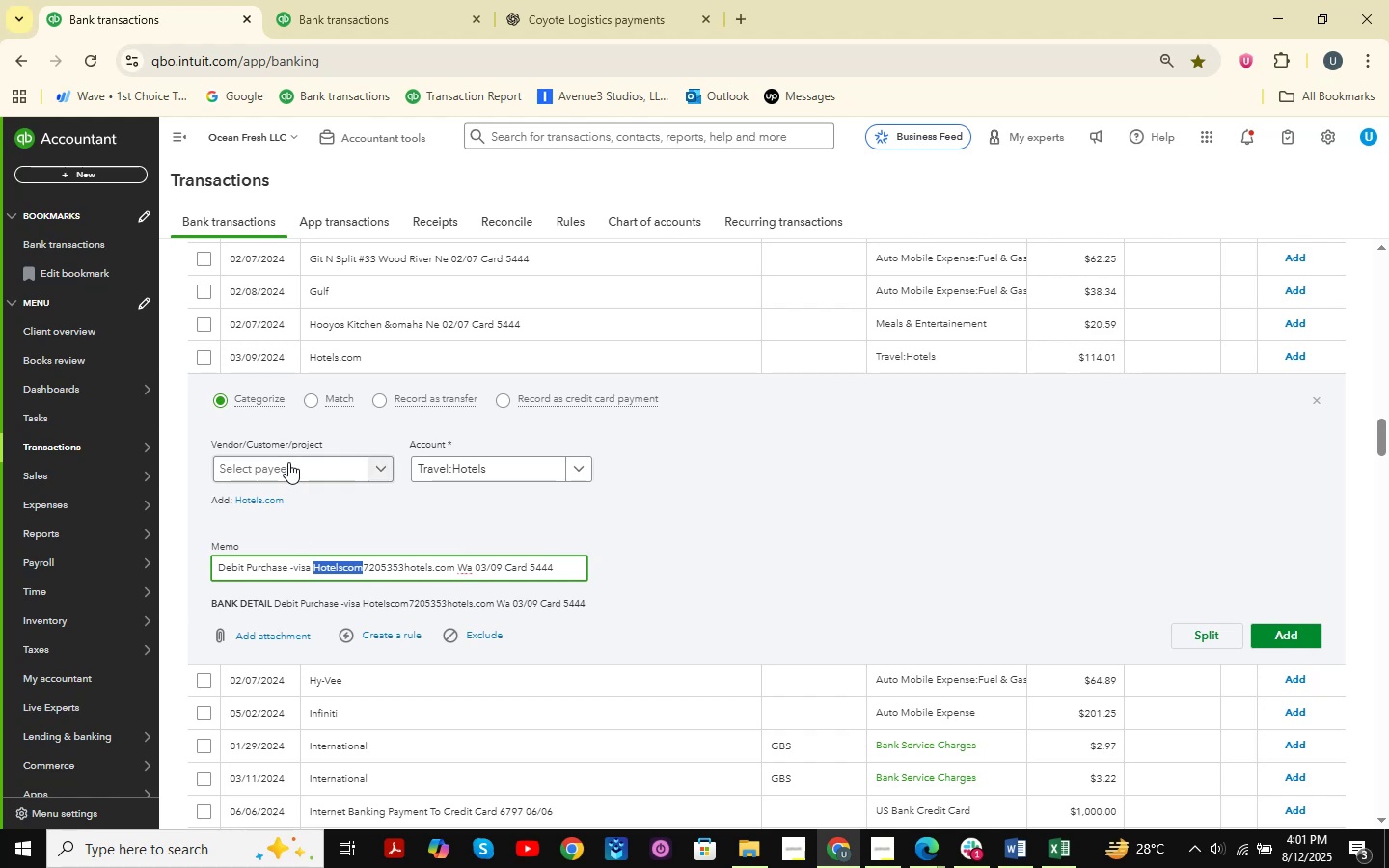 
left_click([288, 462])
 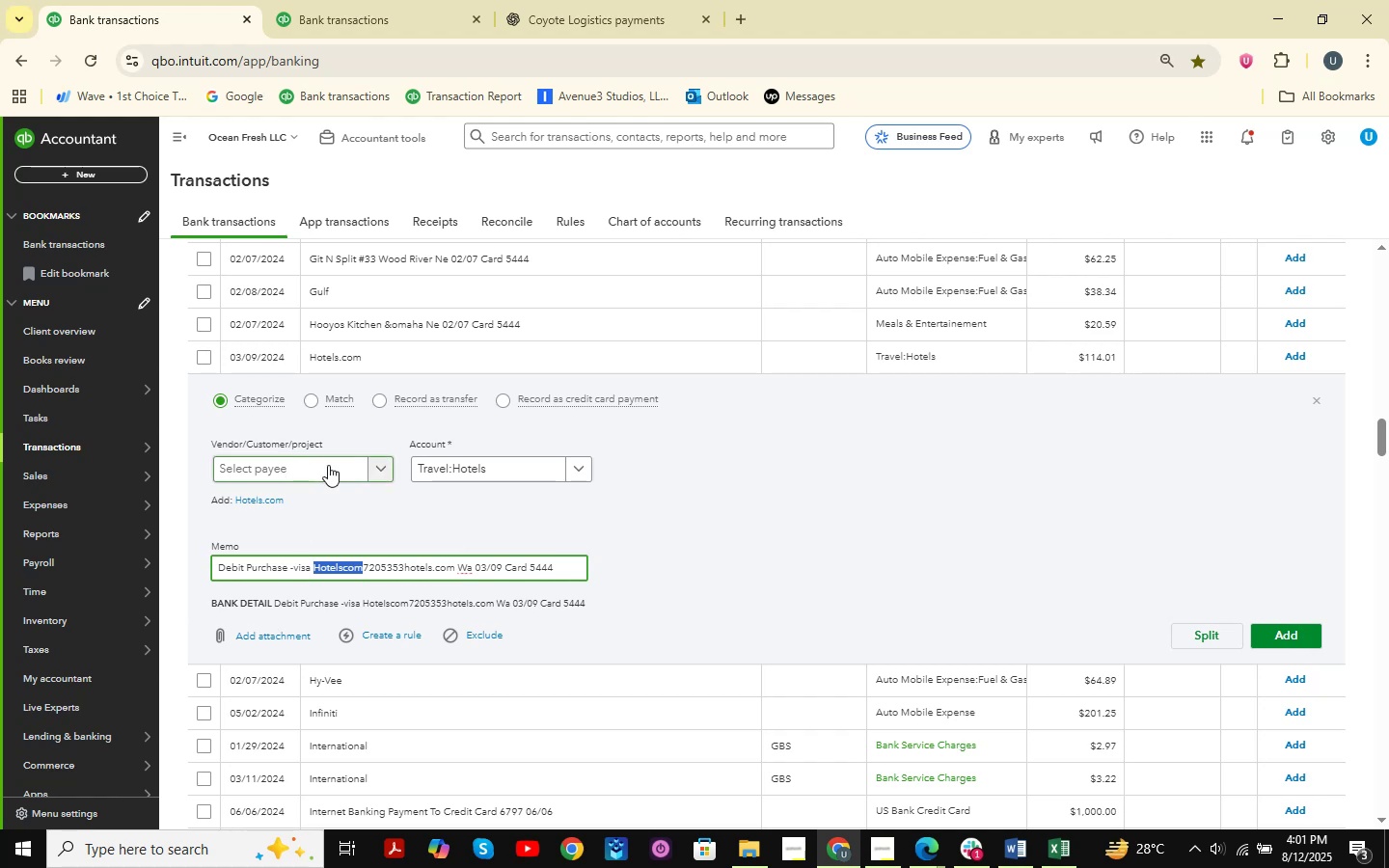 
key(Control+ControlLeft)
 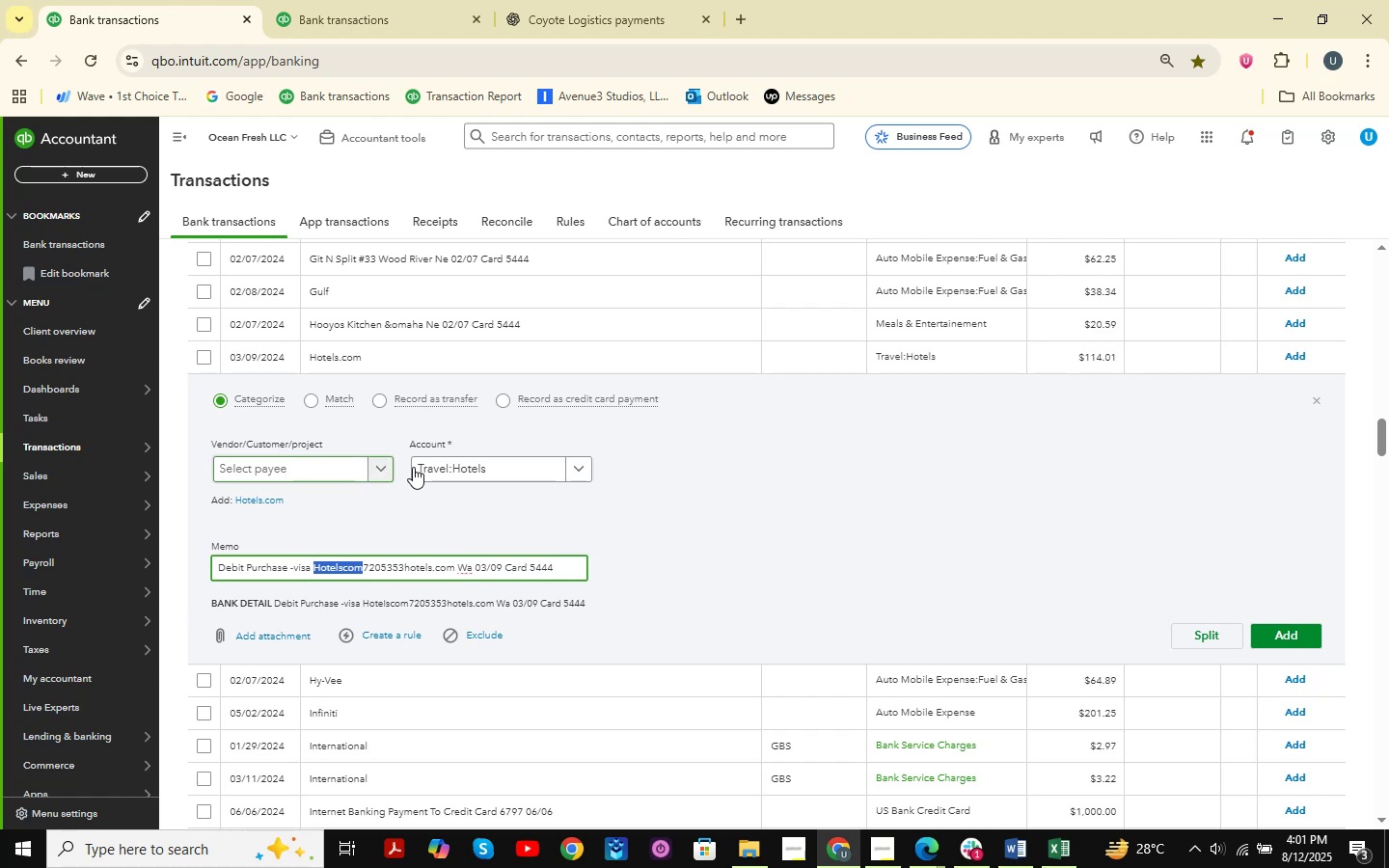 
key(Control+V)
 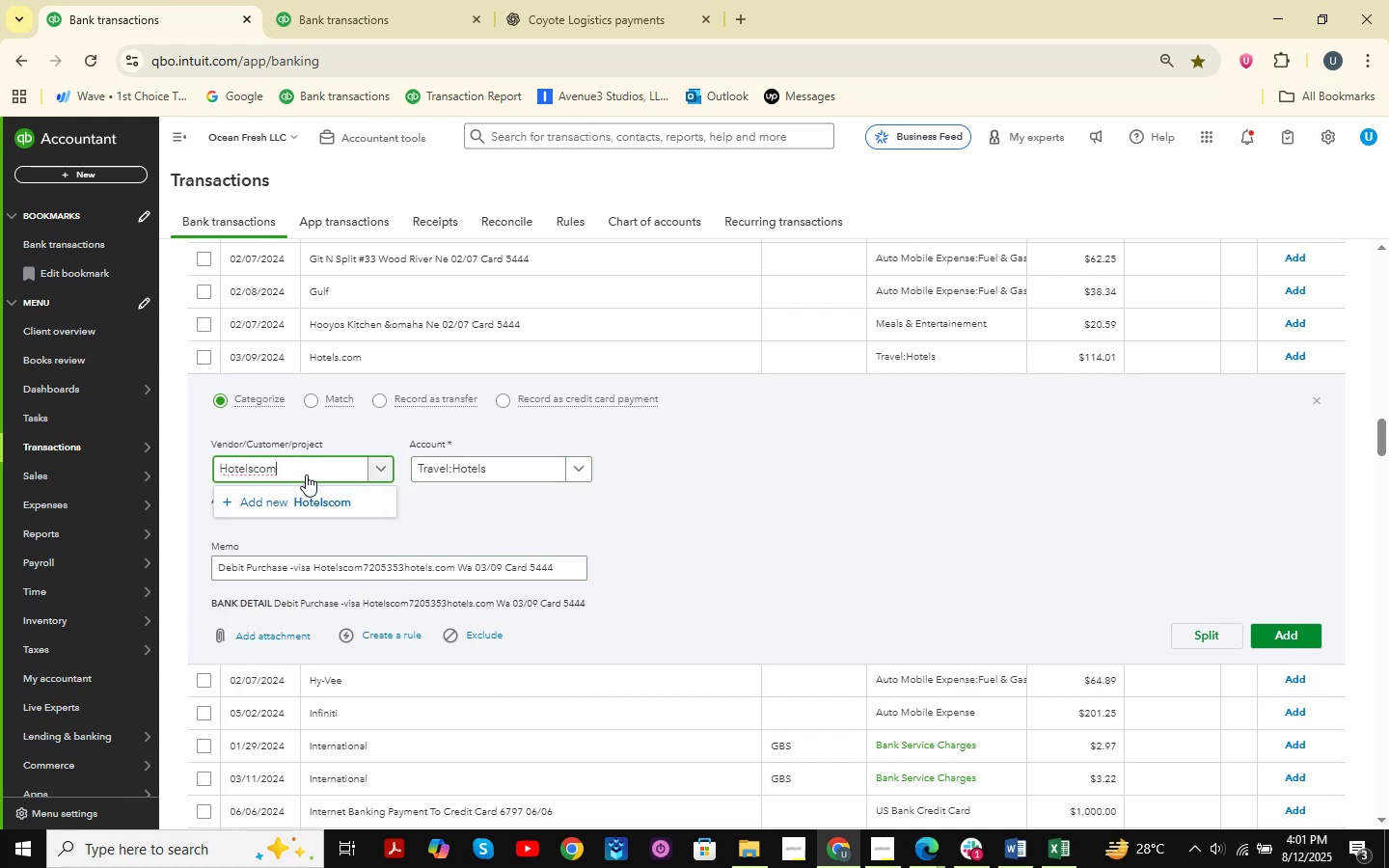 
key(Backspace)
 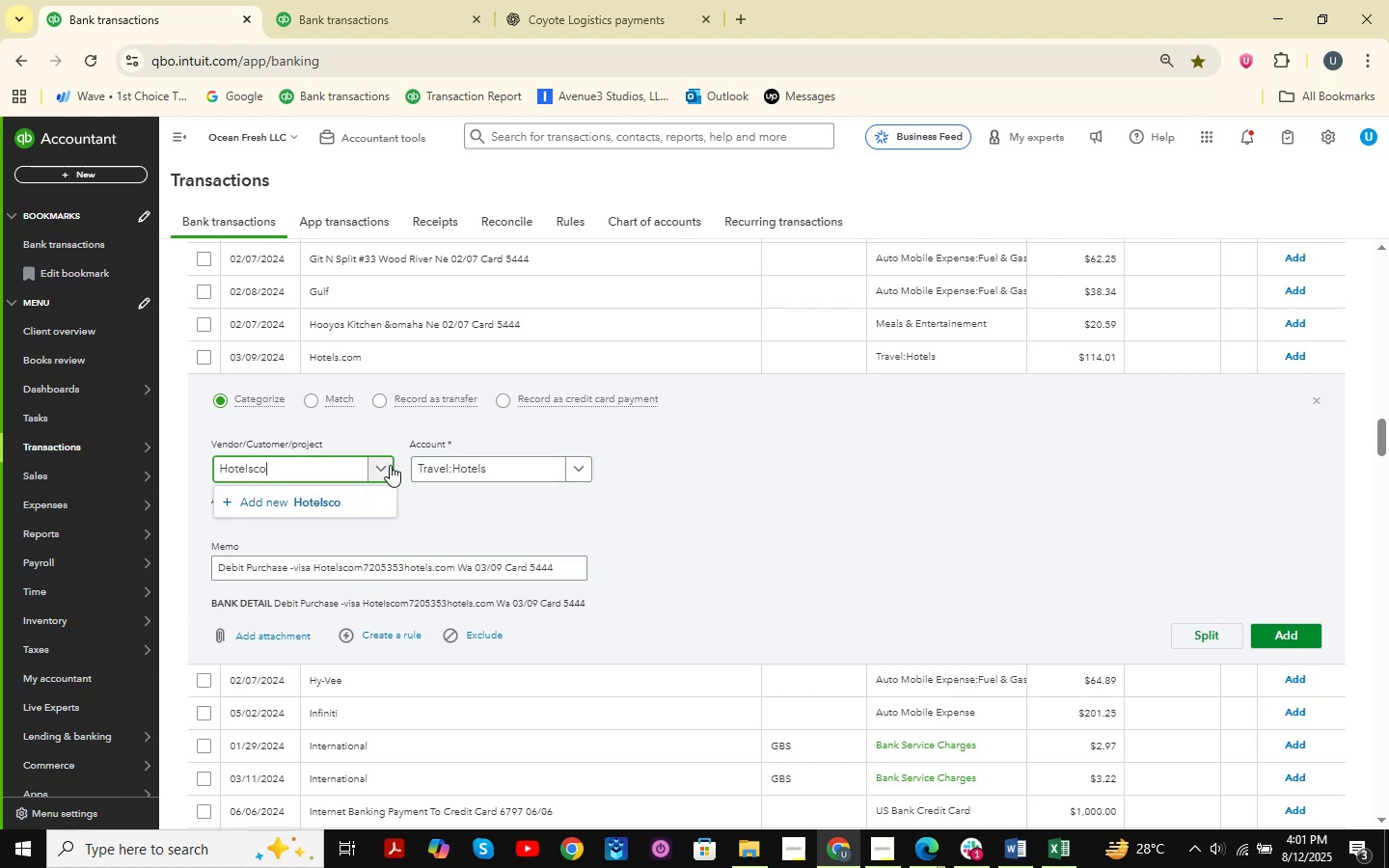 
key(Backspace)
 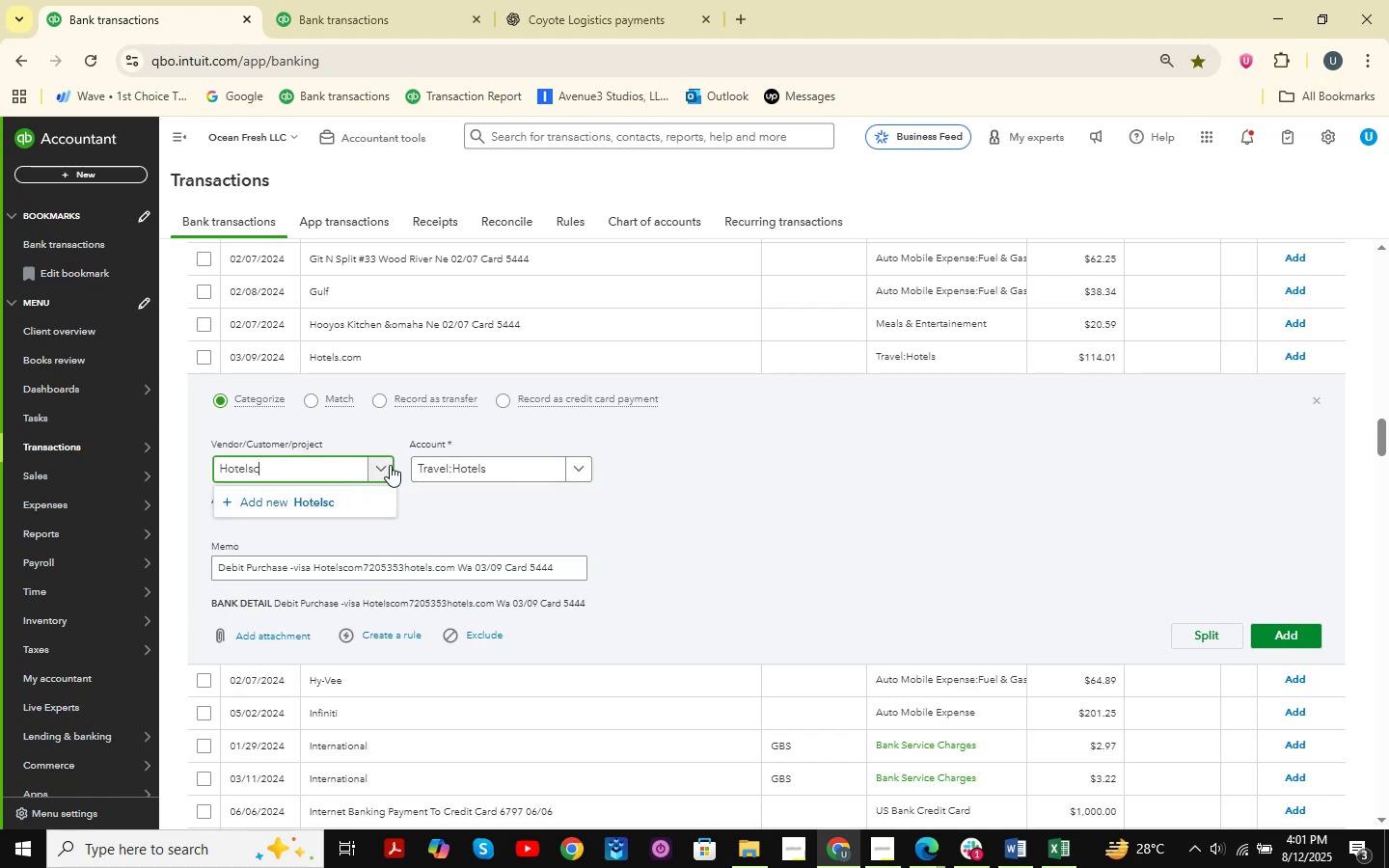 
key(Backspace)
 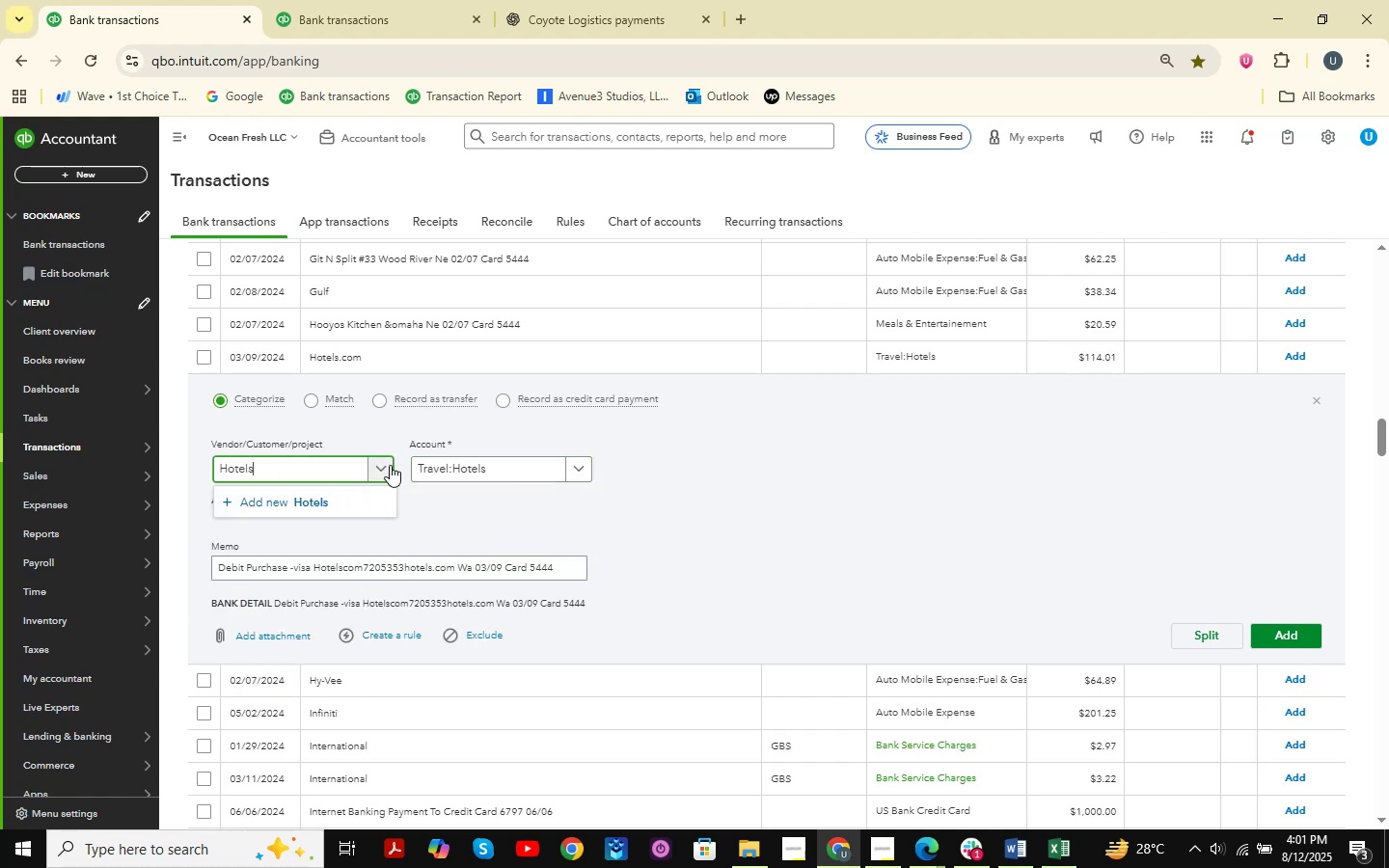 
left_click([327, 491])
 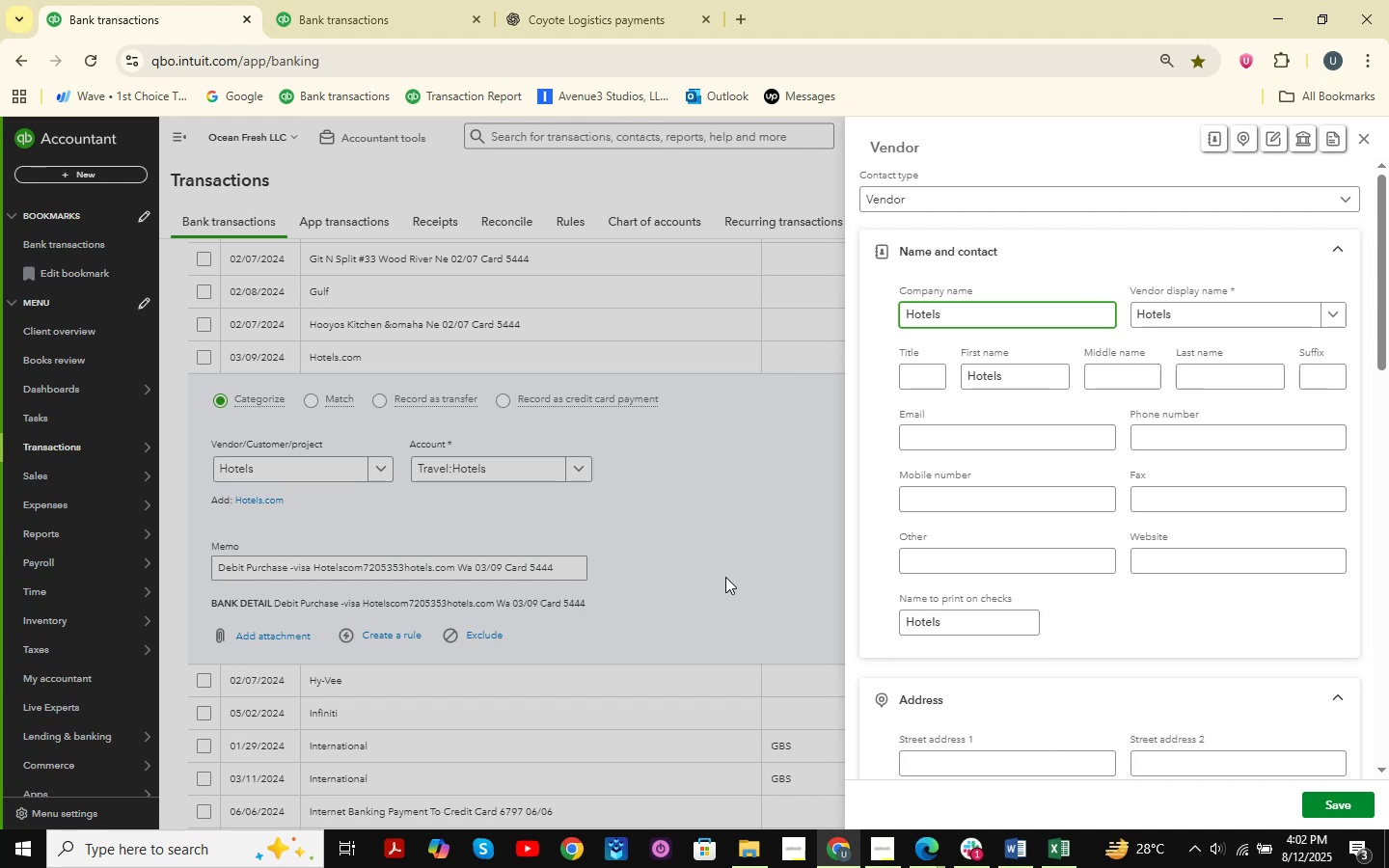 
wait(7.26)
 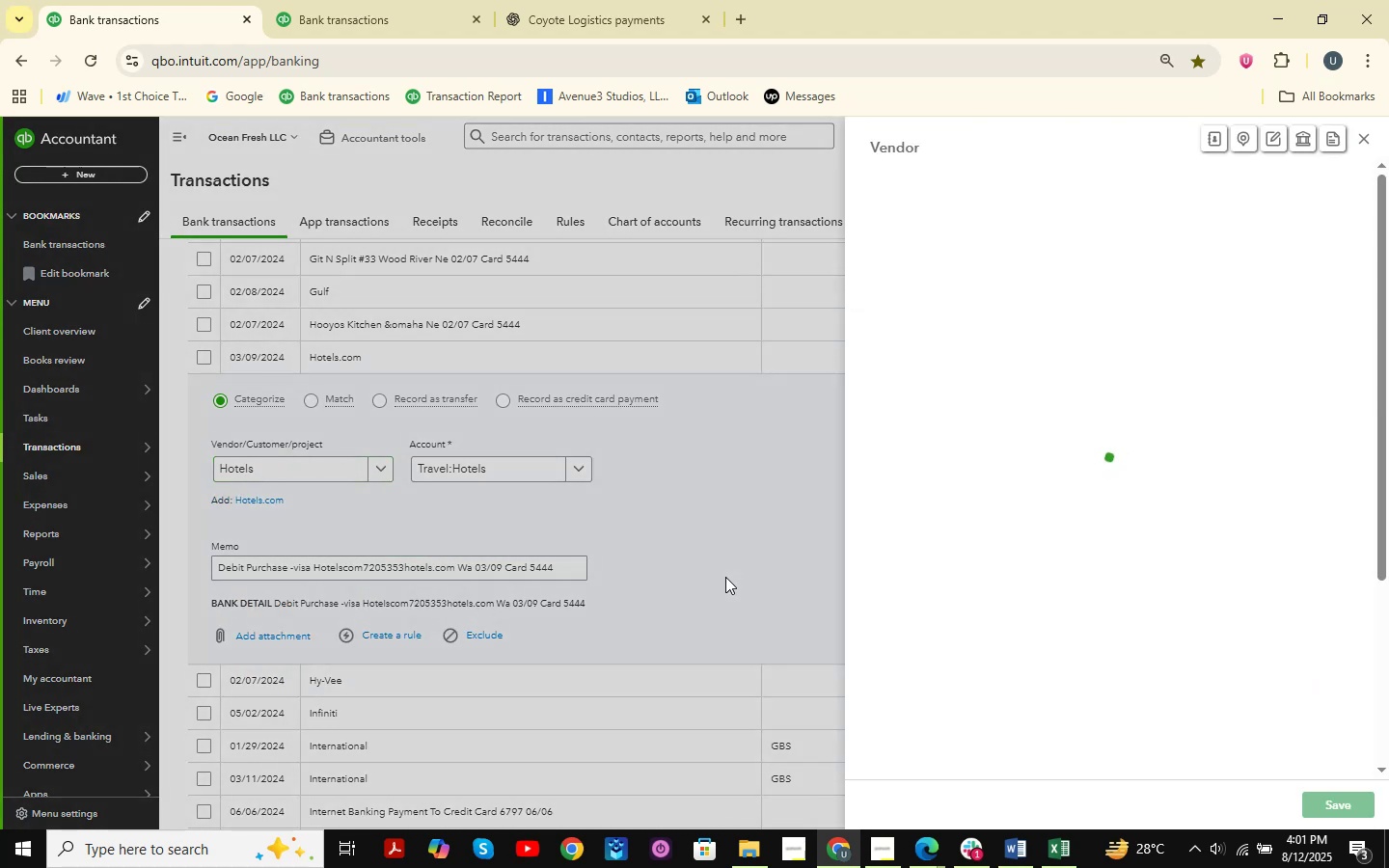 
left_click([1311, 806])
 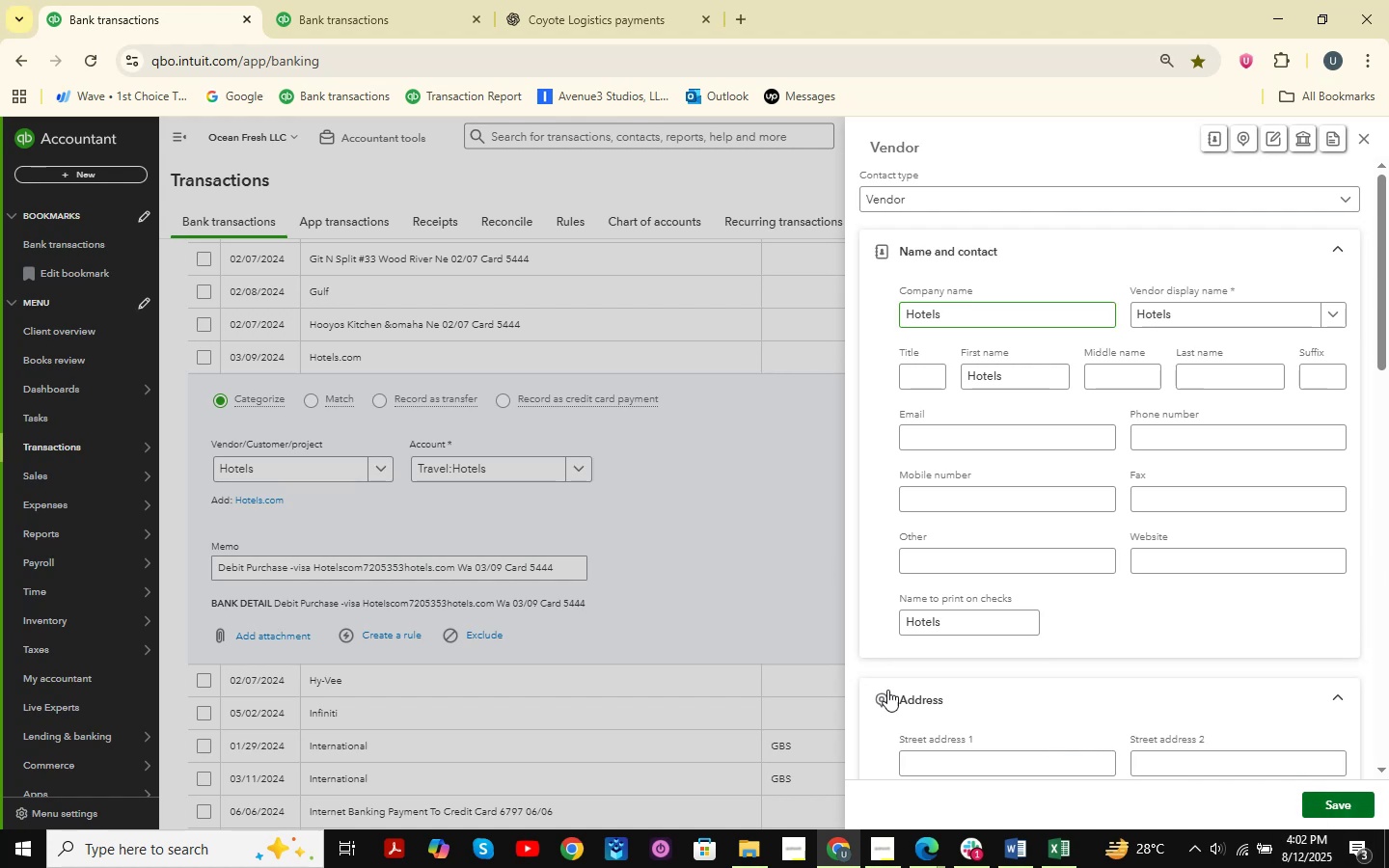 
mouse_move([598, 563])
 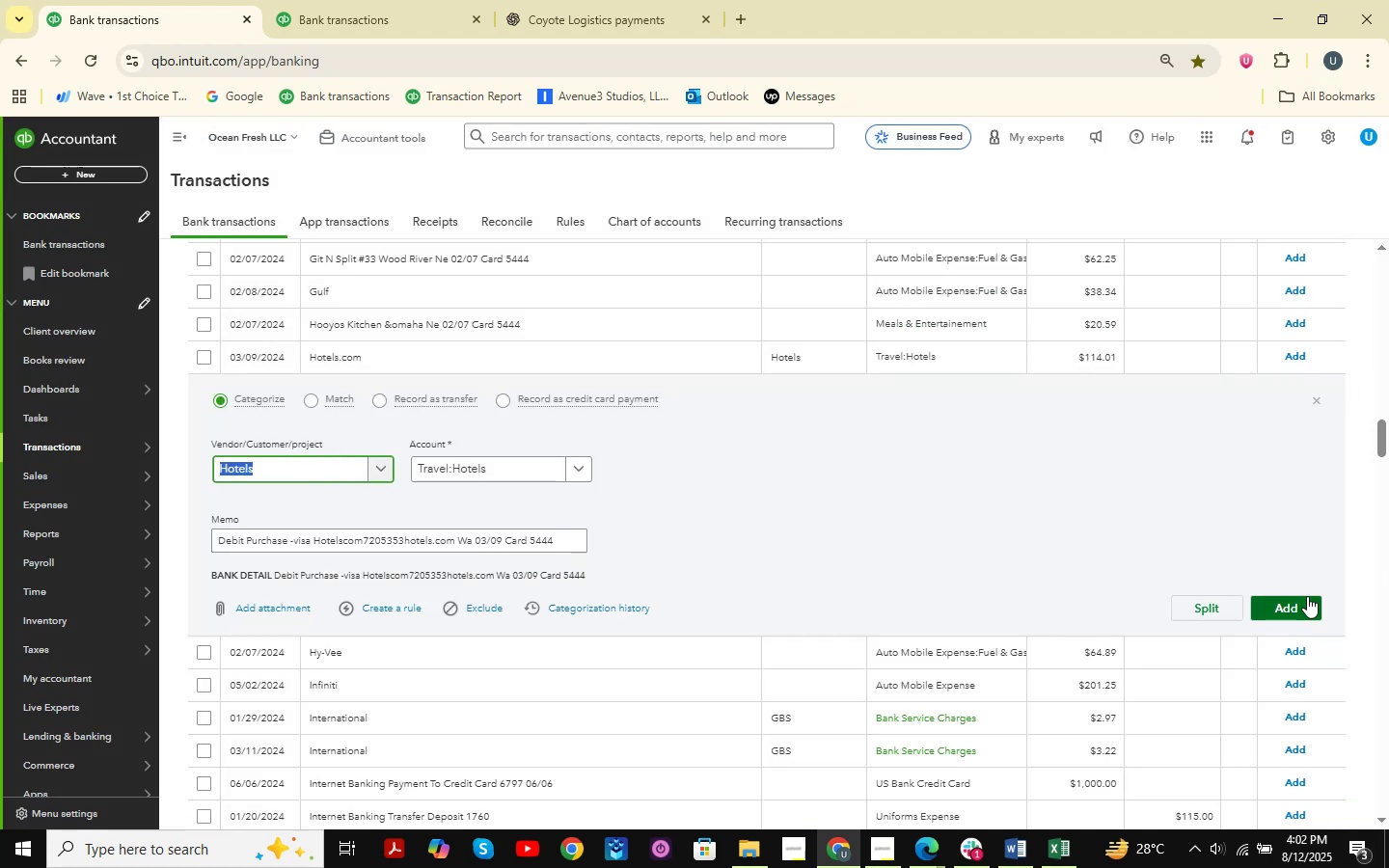 
double_click([1307, 596])
 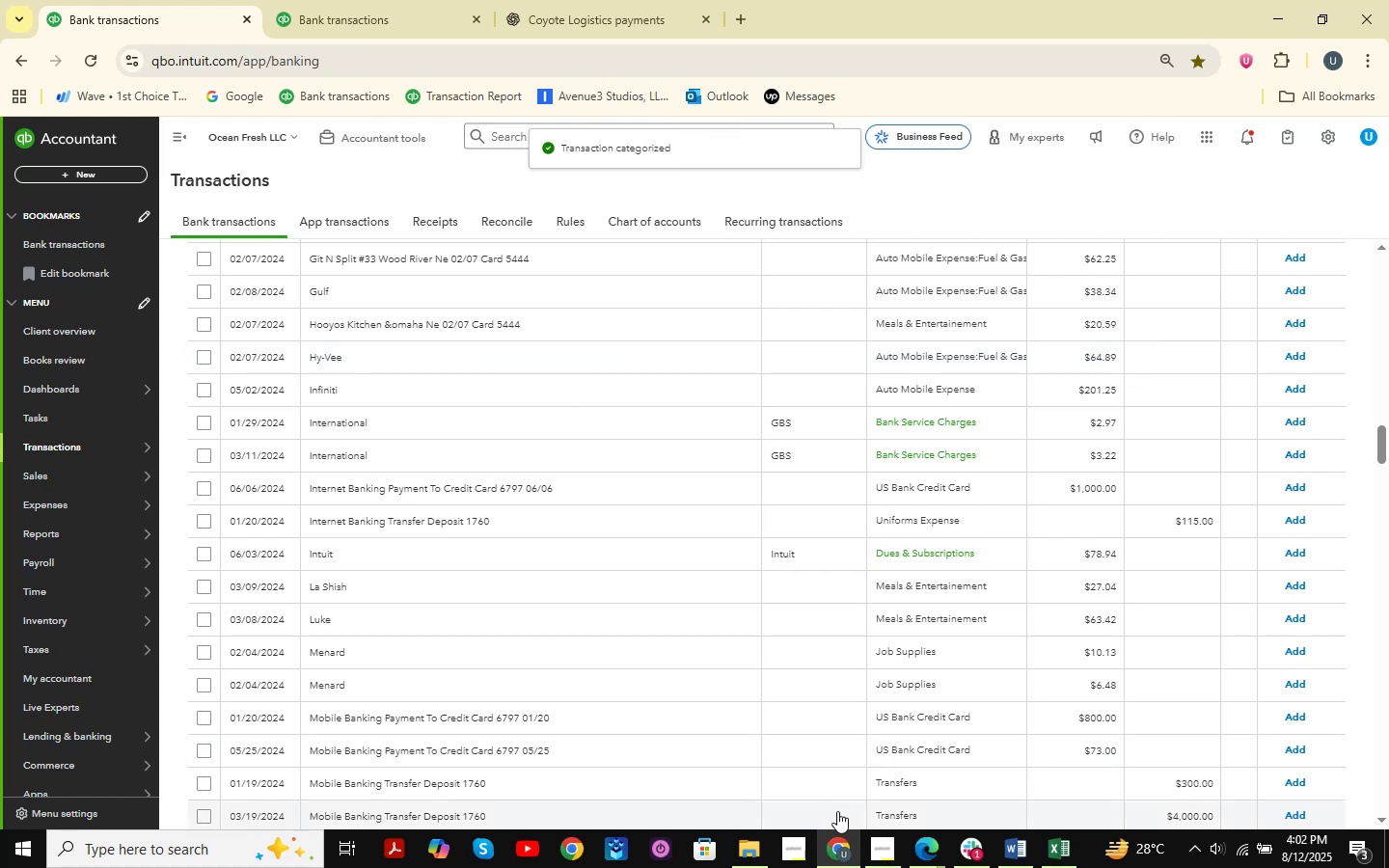 
wait(5.98)
 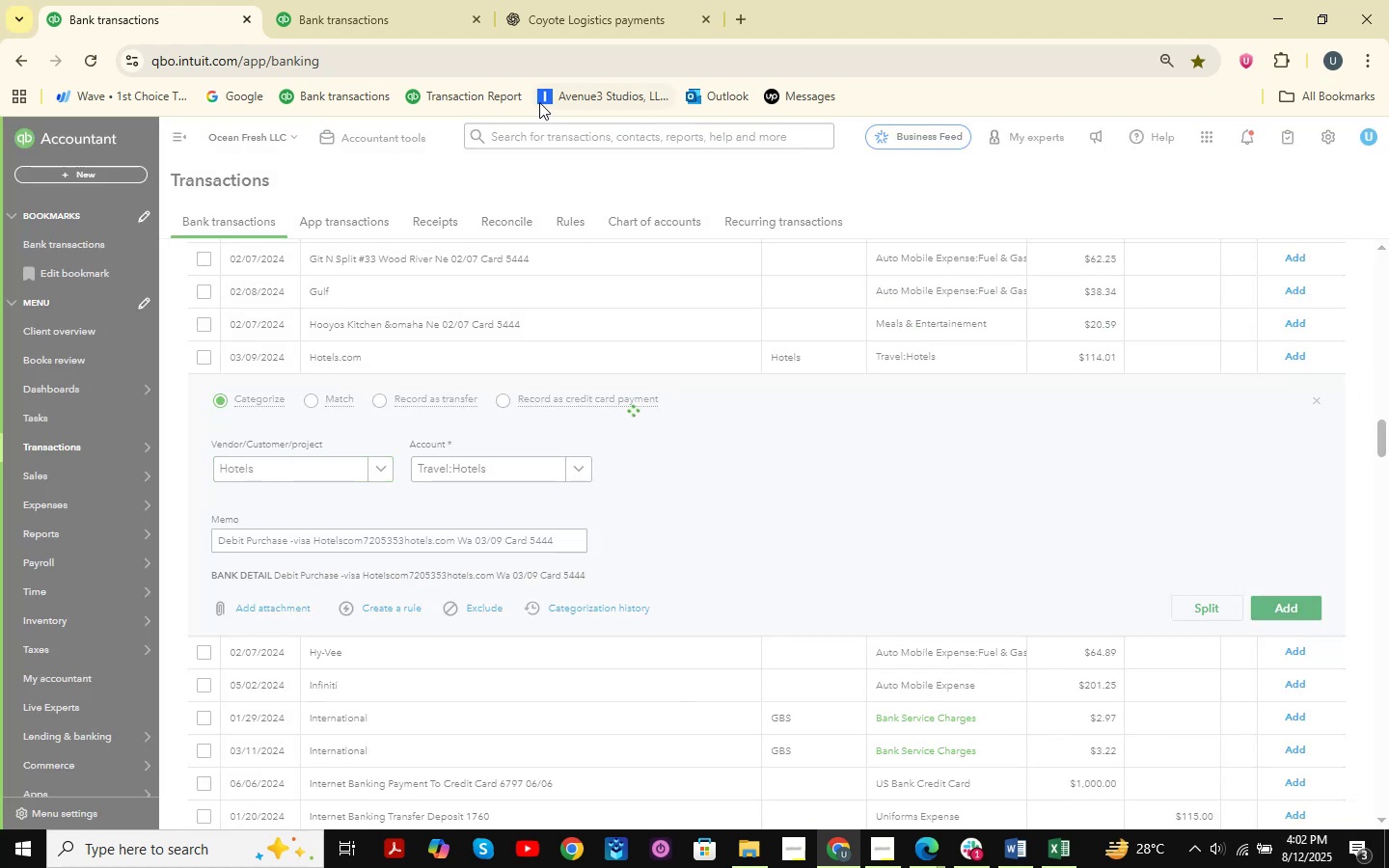 
scroll: coordinate [528, 466], scroll_direction: up, amount: 15.0
 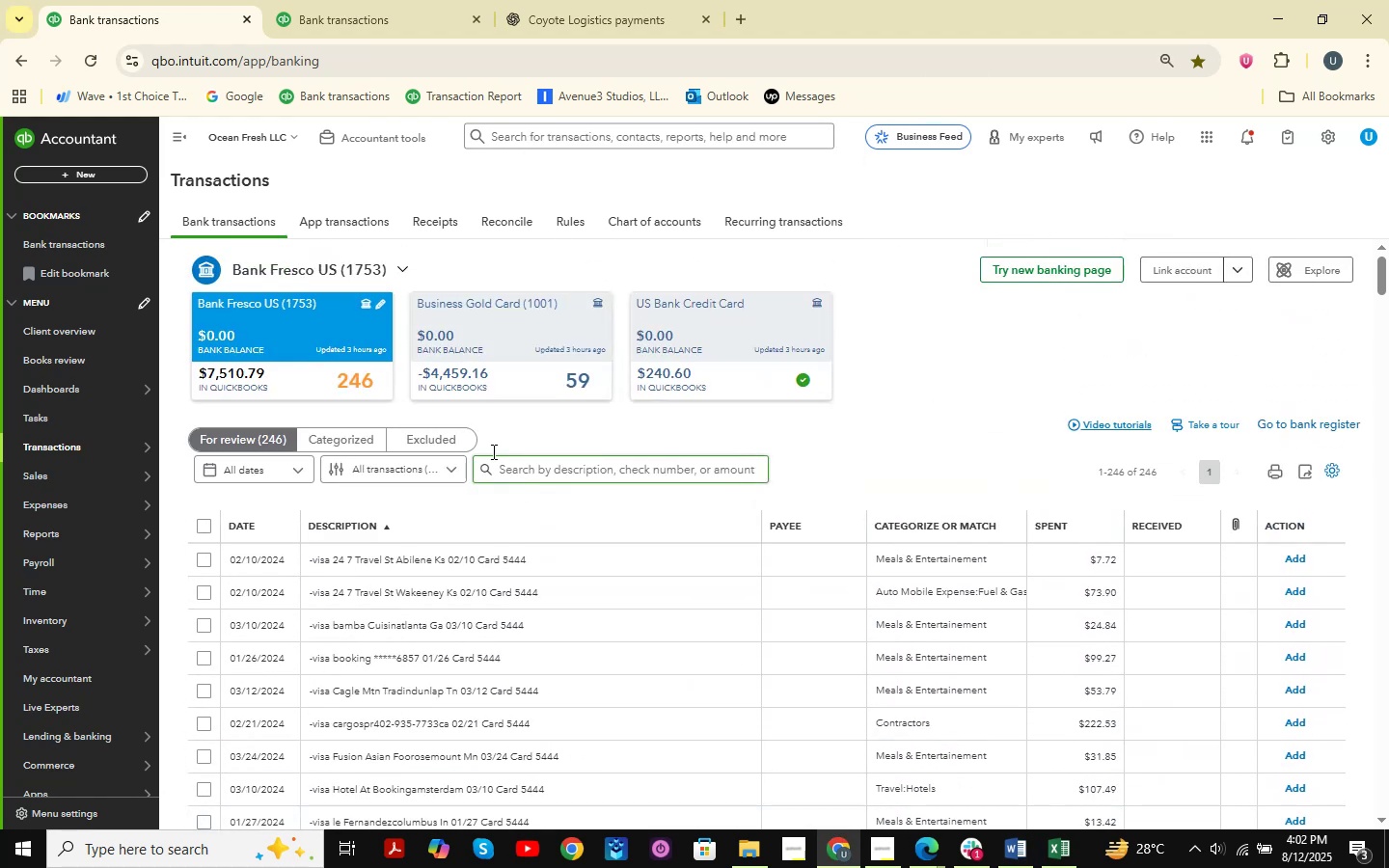 
left_click([407, 0])
 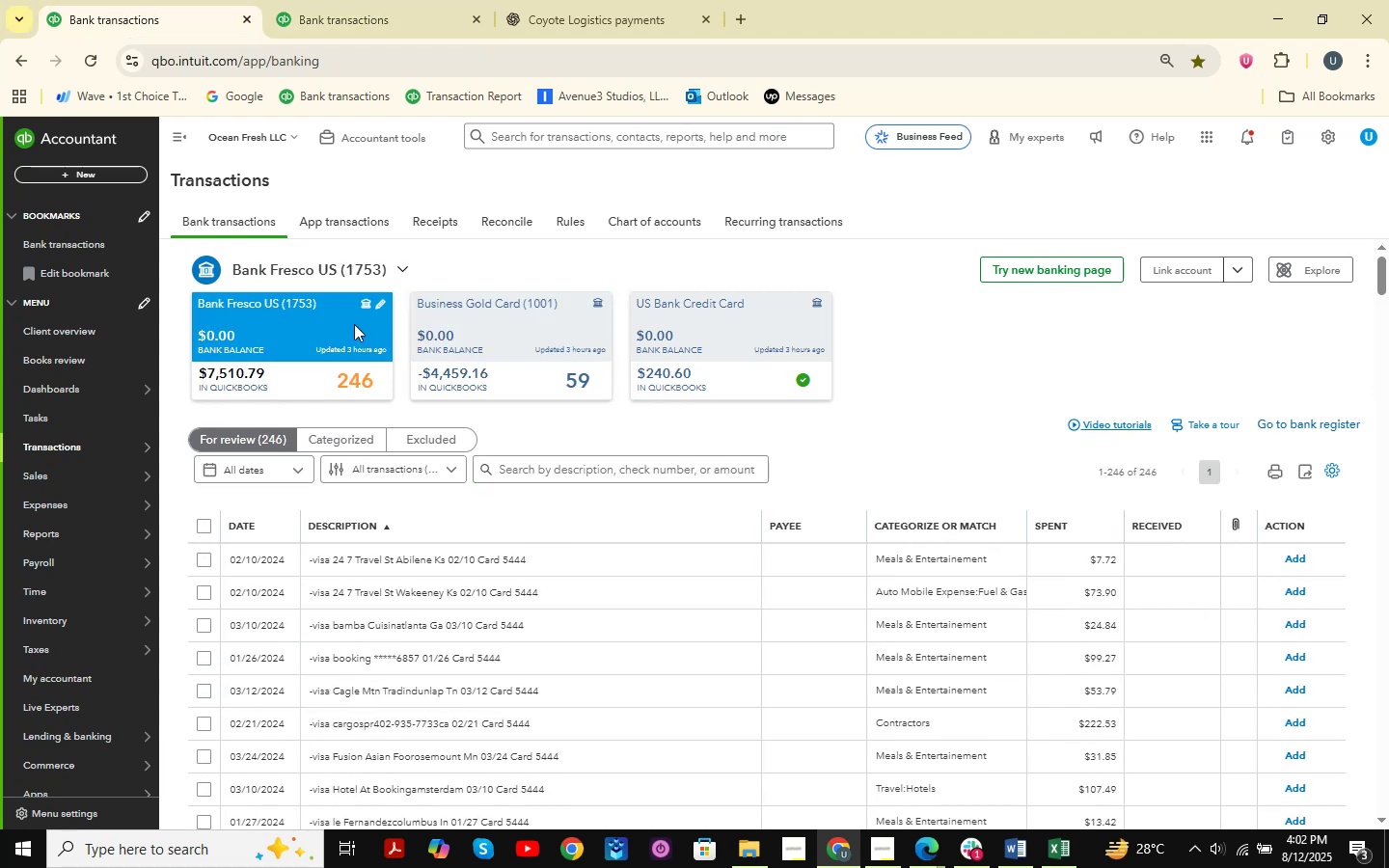 
left_click([313, 0])
 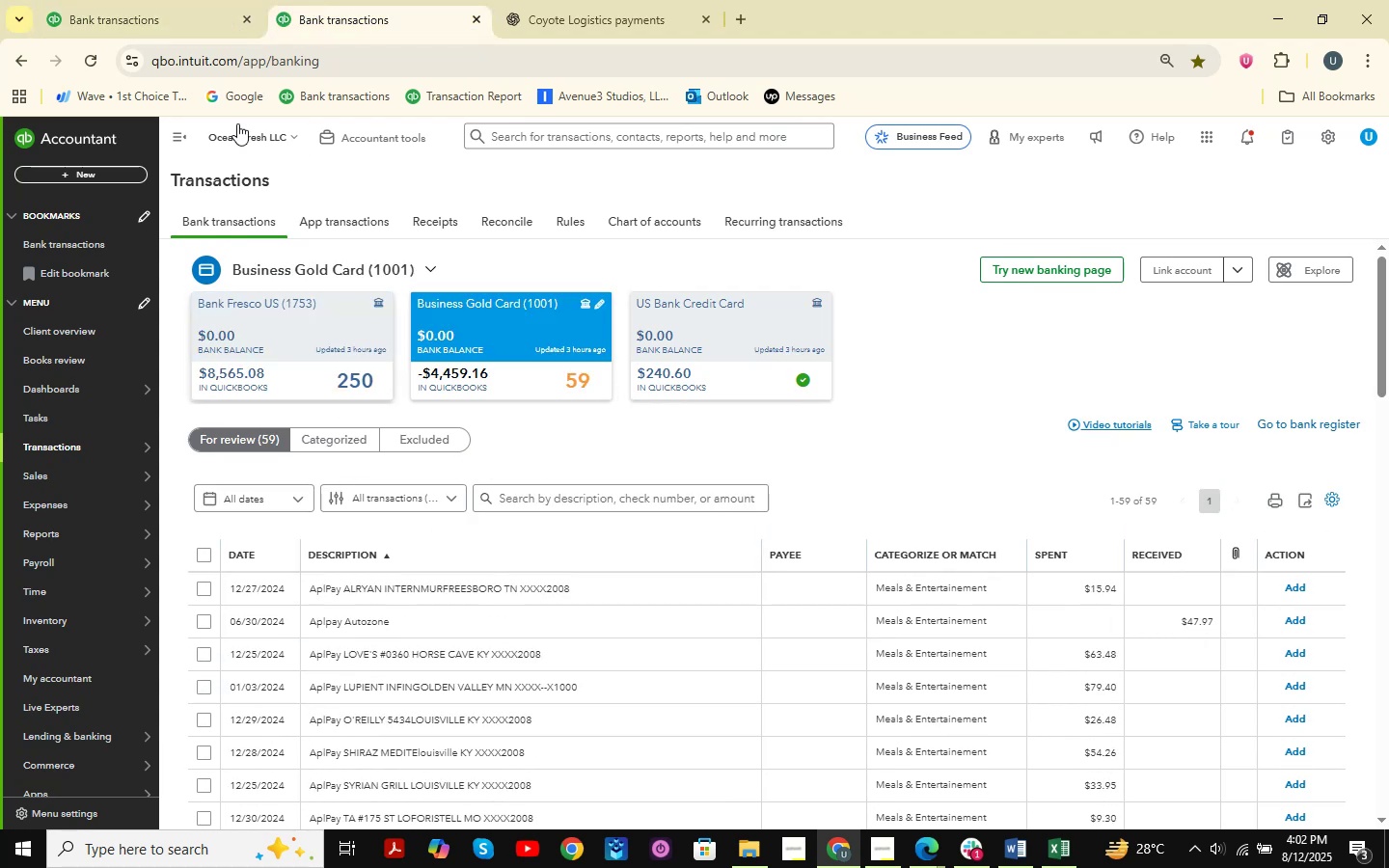 
left_click([182, 0])
 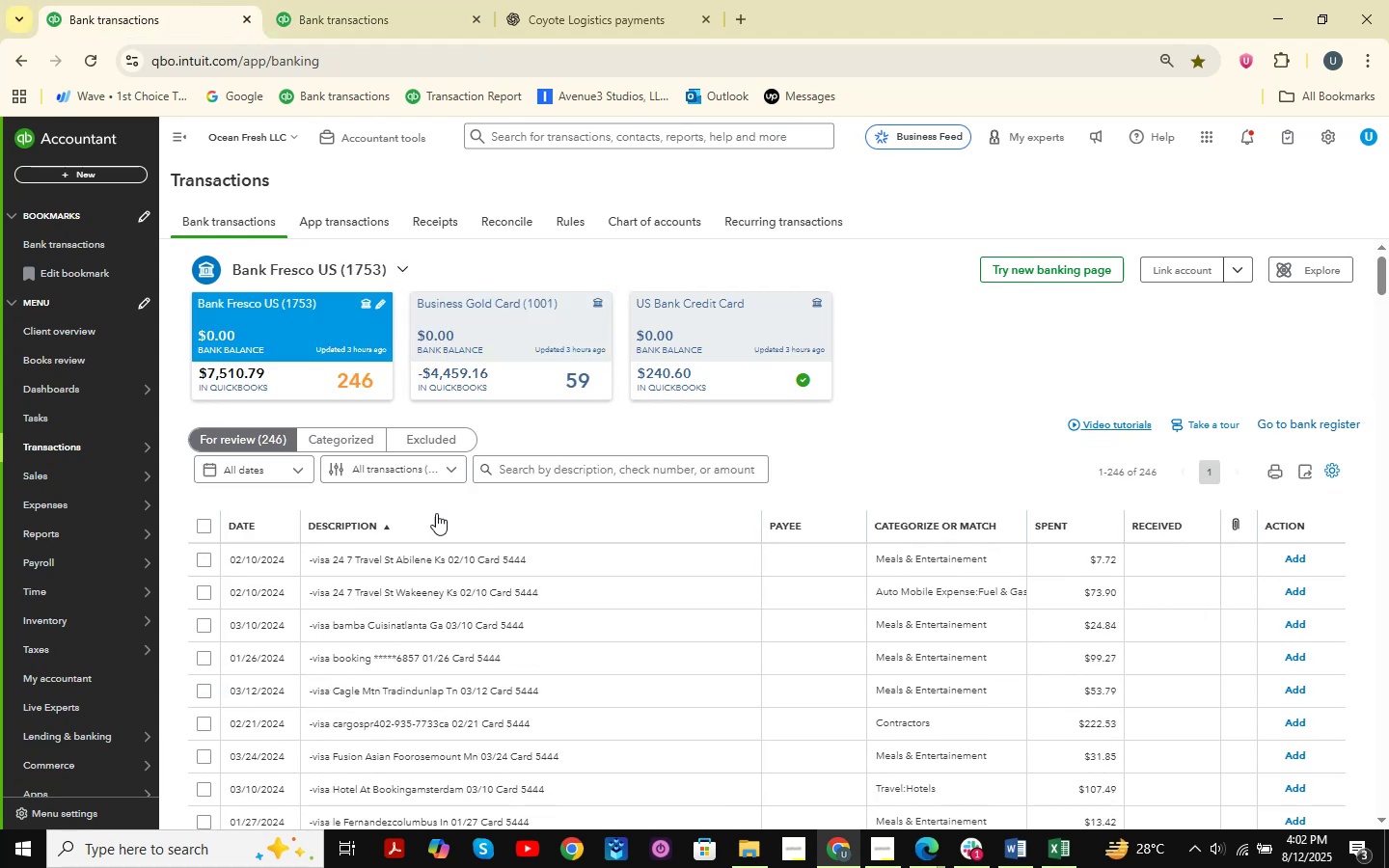 
scroll: coordinate [436, 513], scroll_direction: down, amount: 20.0
 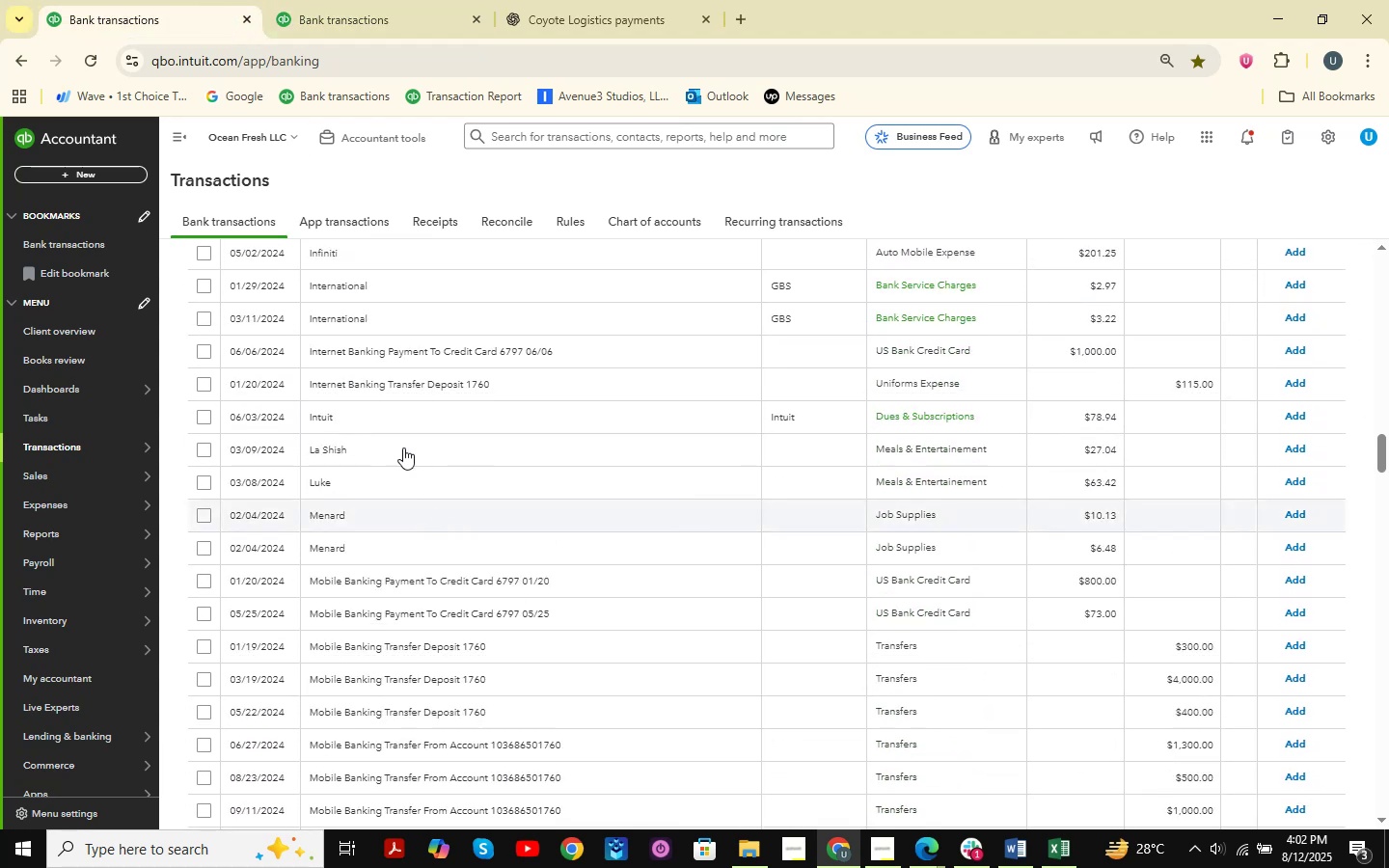 
left_click([392, 412])
 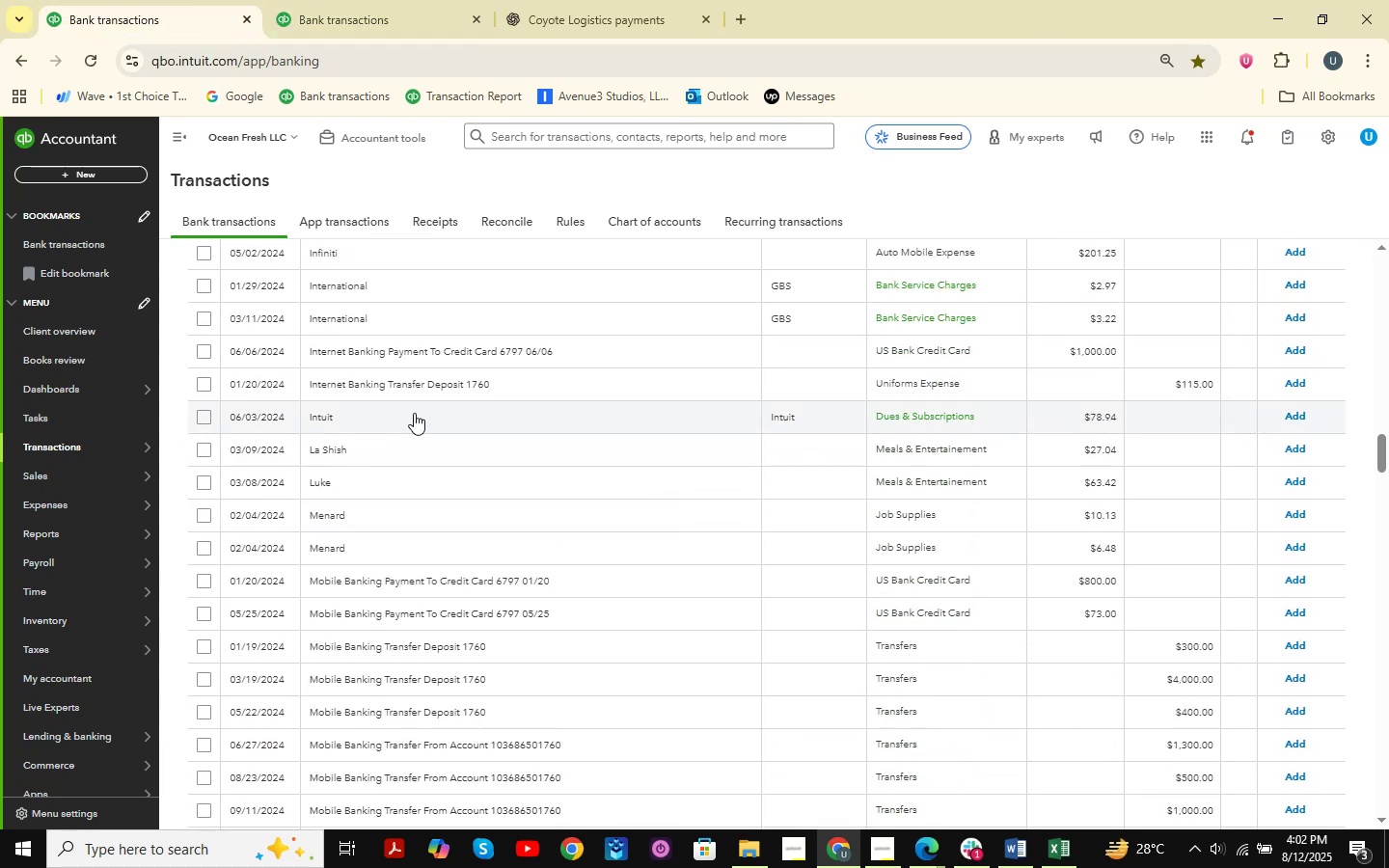 
mouse_move([563, 433])
 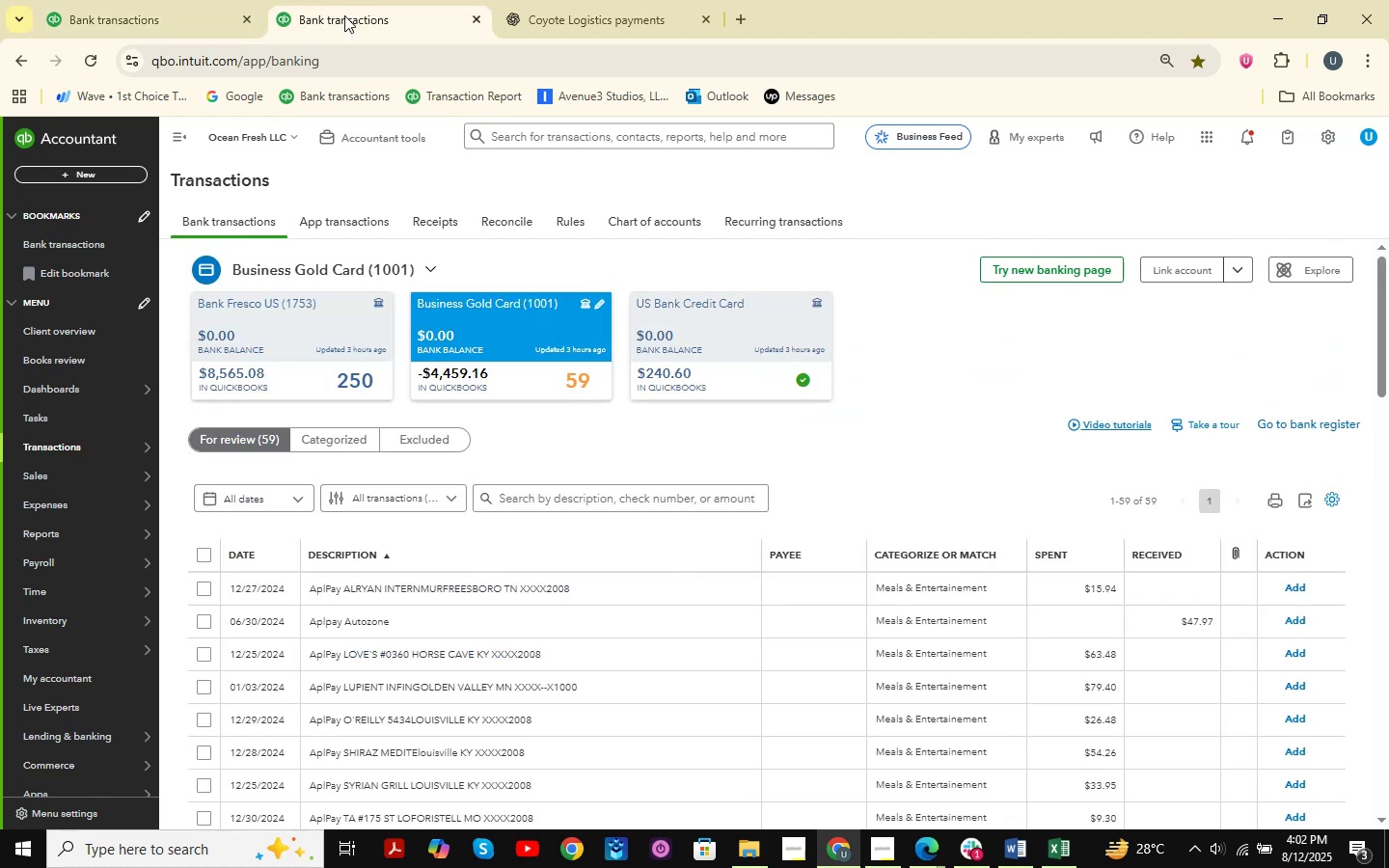 
double_click([605, 0])
 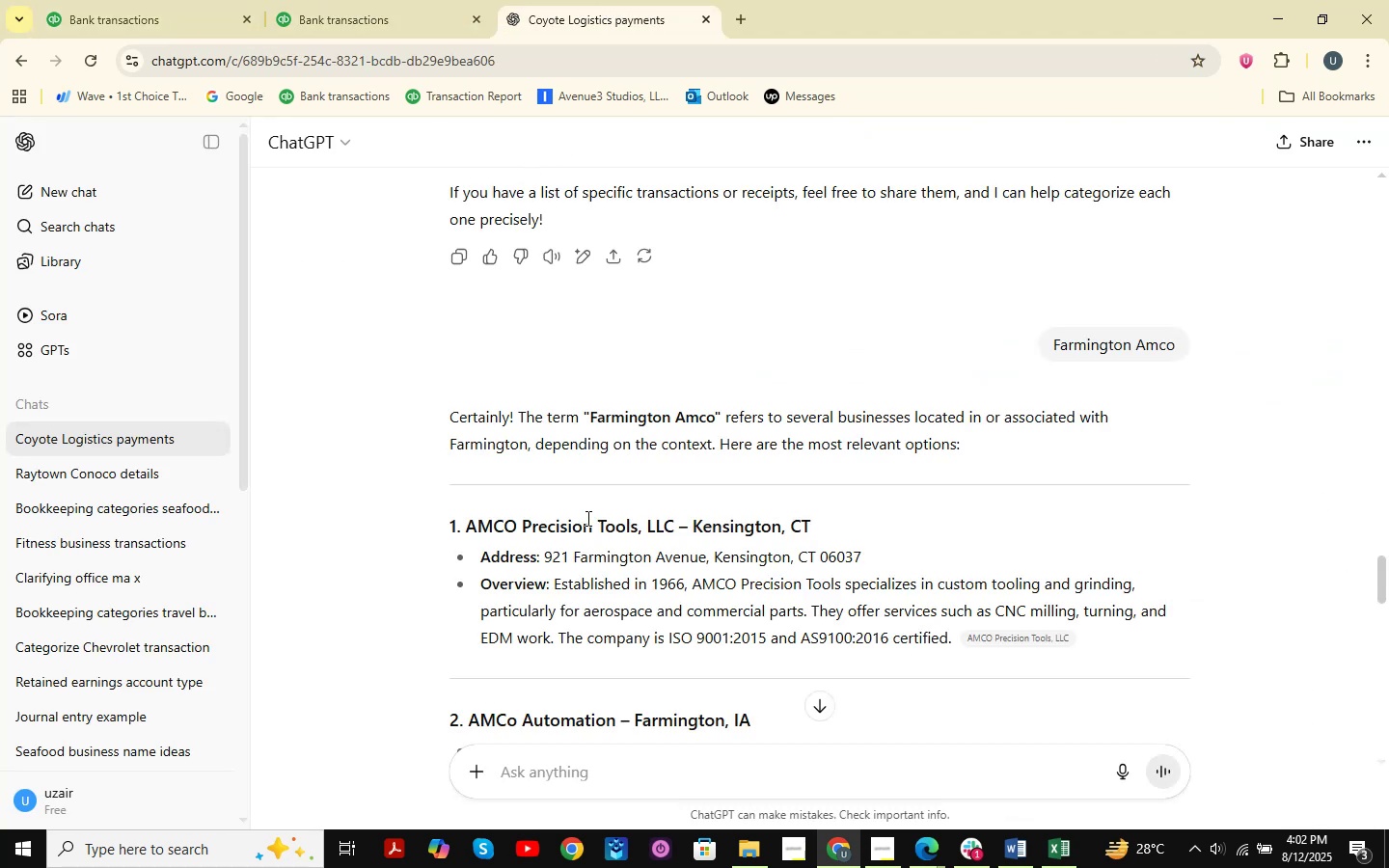 
left_click([328, 0])
 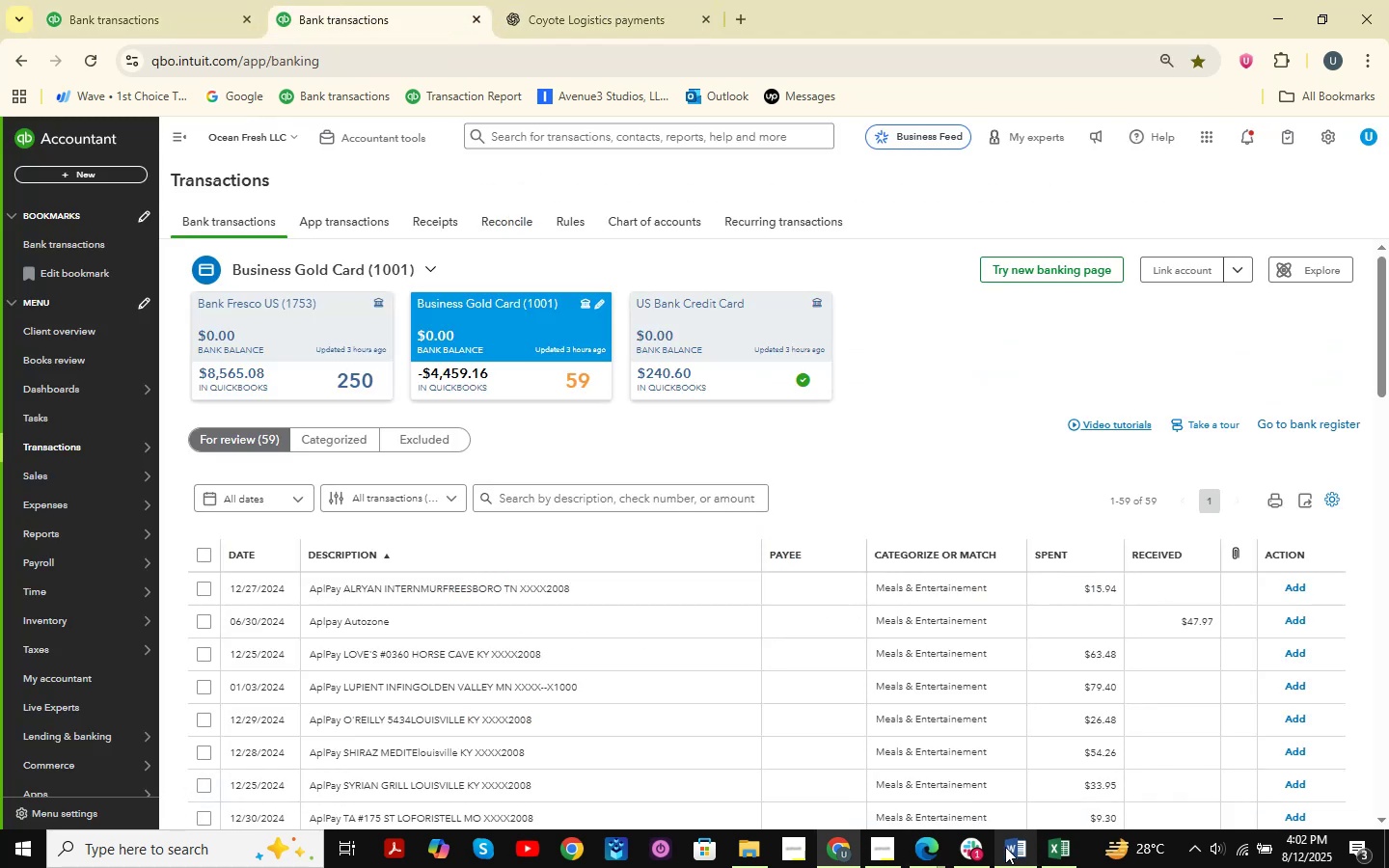 
left_click([976, 848])
 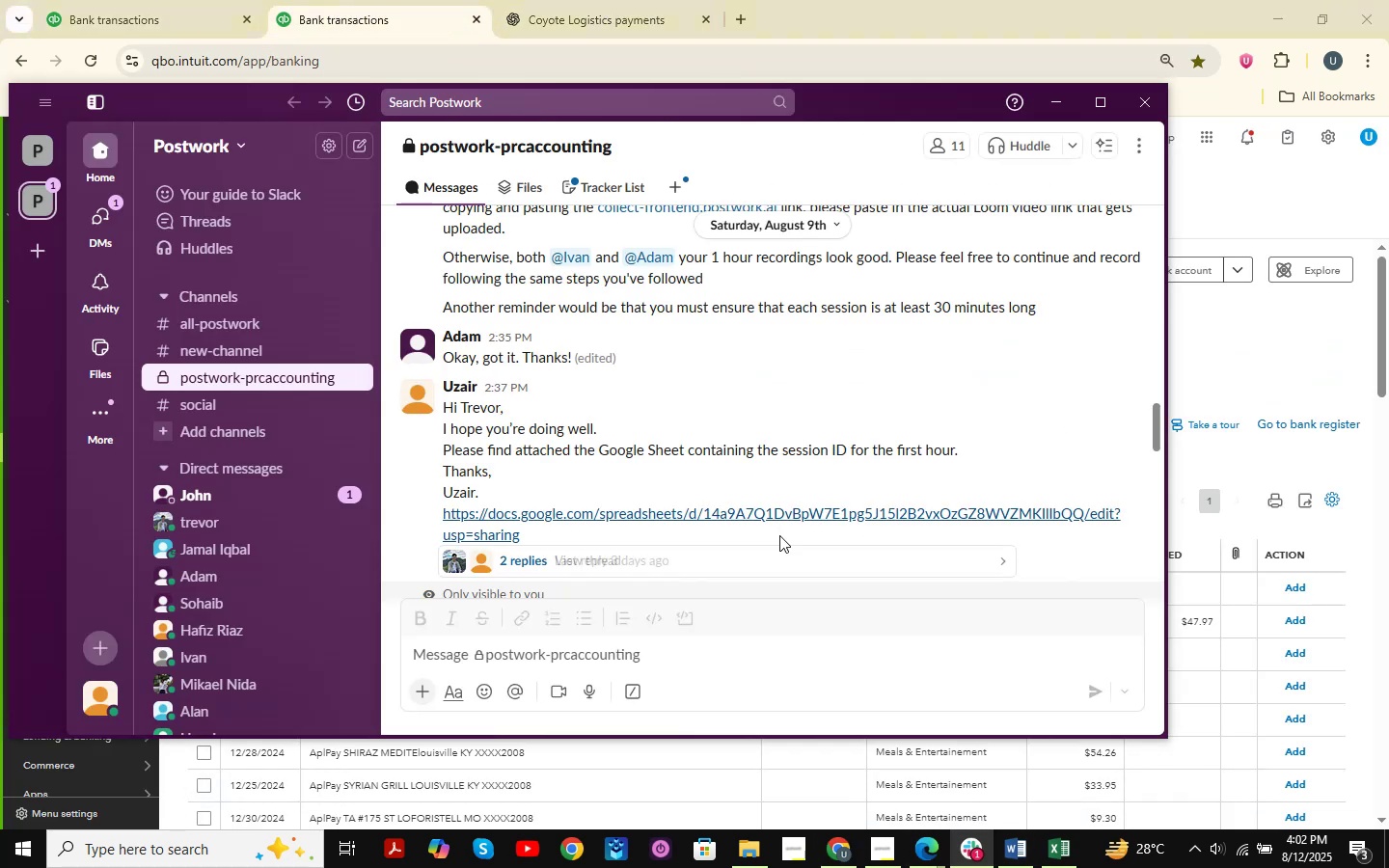 
scroll: coordinate [648, 400], scroll_direction: down, amount: 45.0
 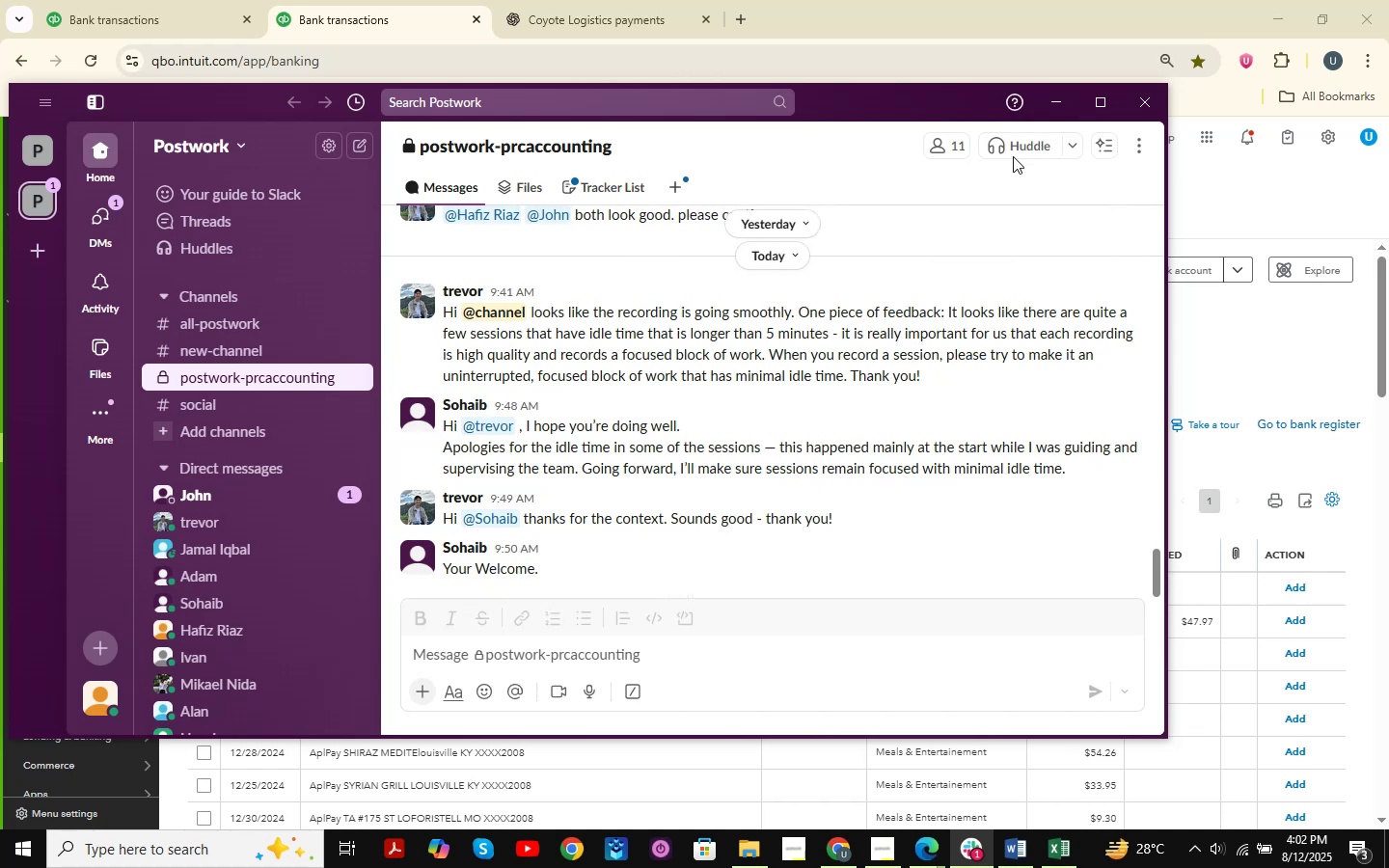 
left_click([1065, 98])
 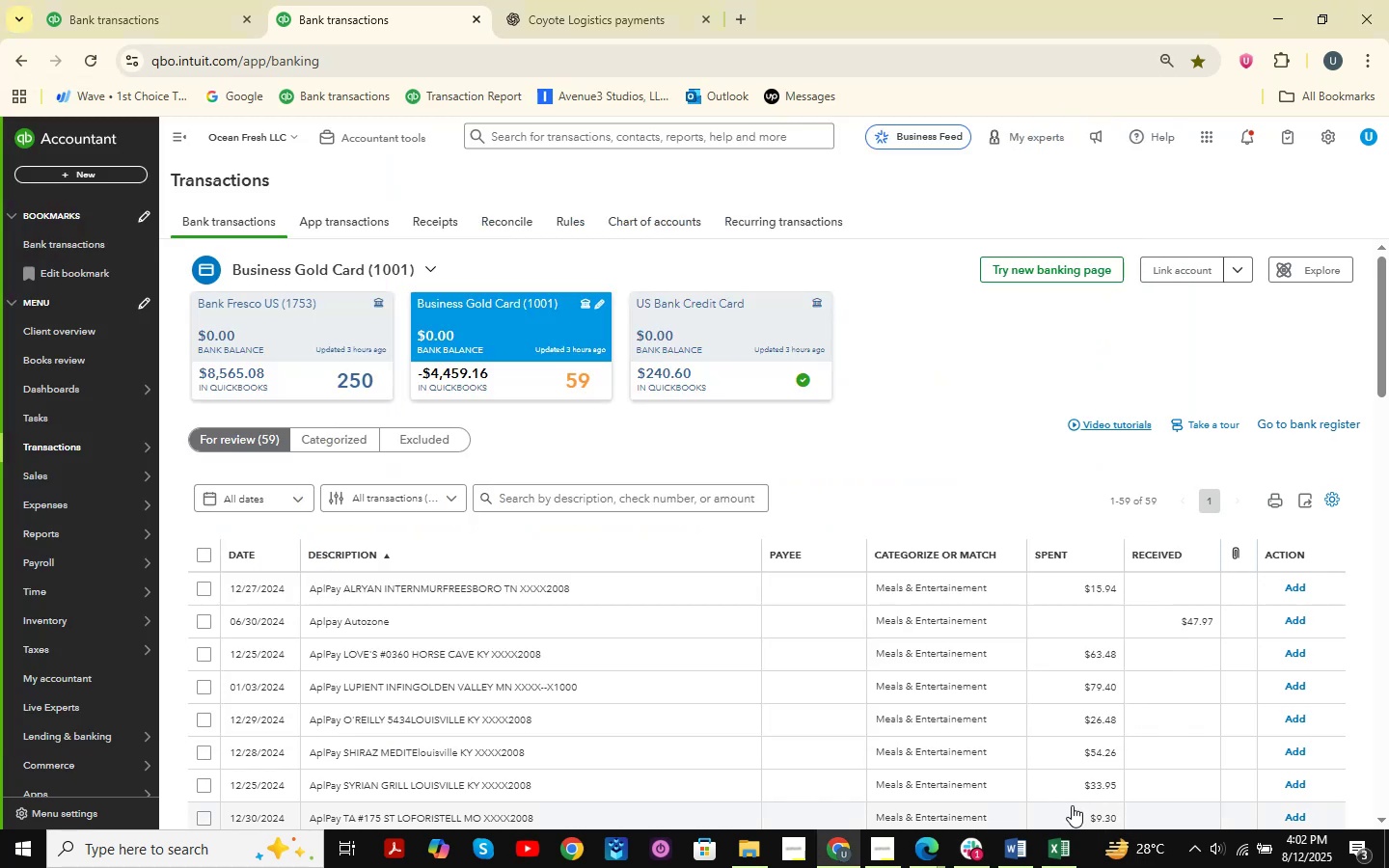 
left_click([1060, 858])
 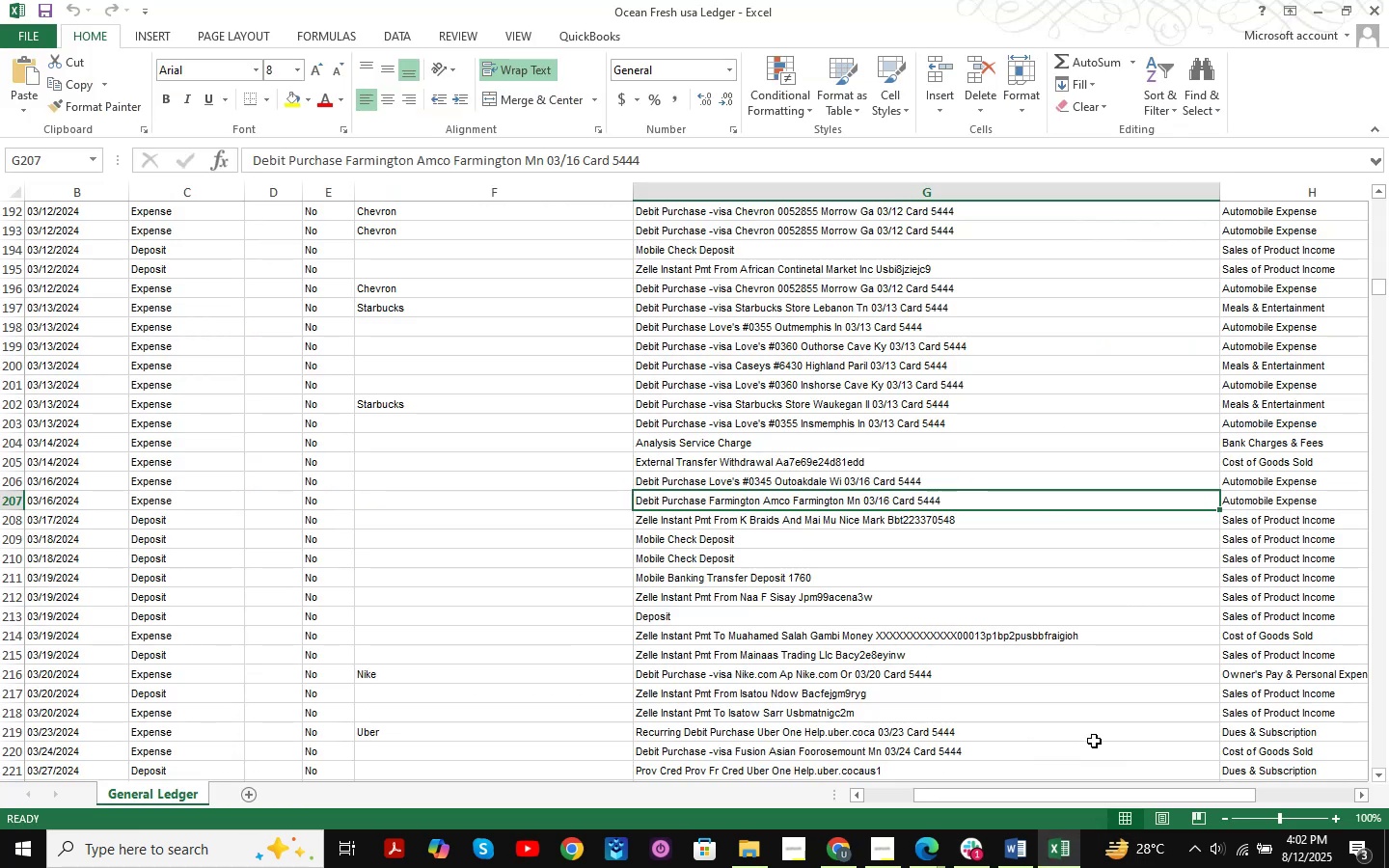 
scroll: coordinate [1091, 201], scroll_direction: up, amount: 1.0
 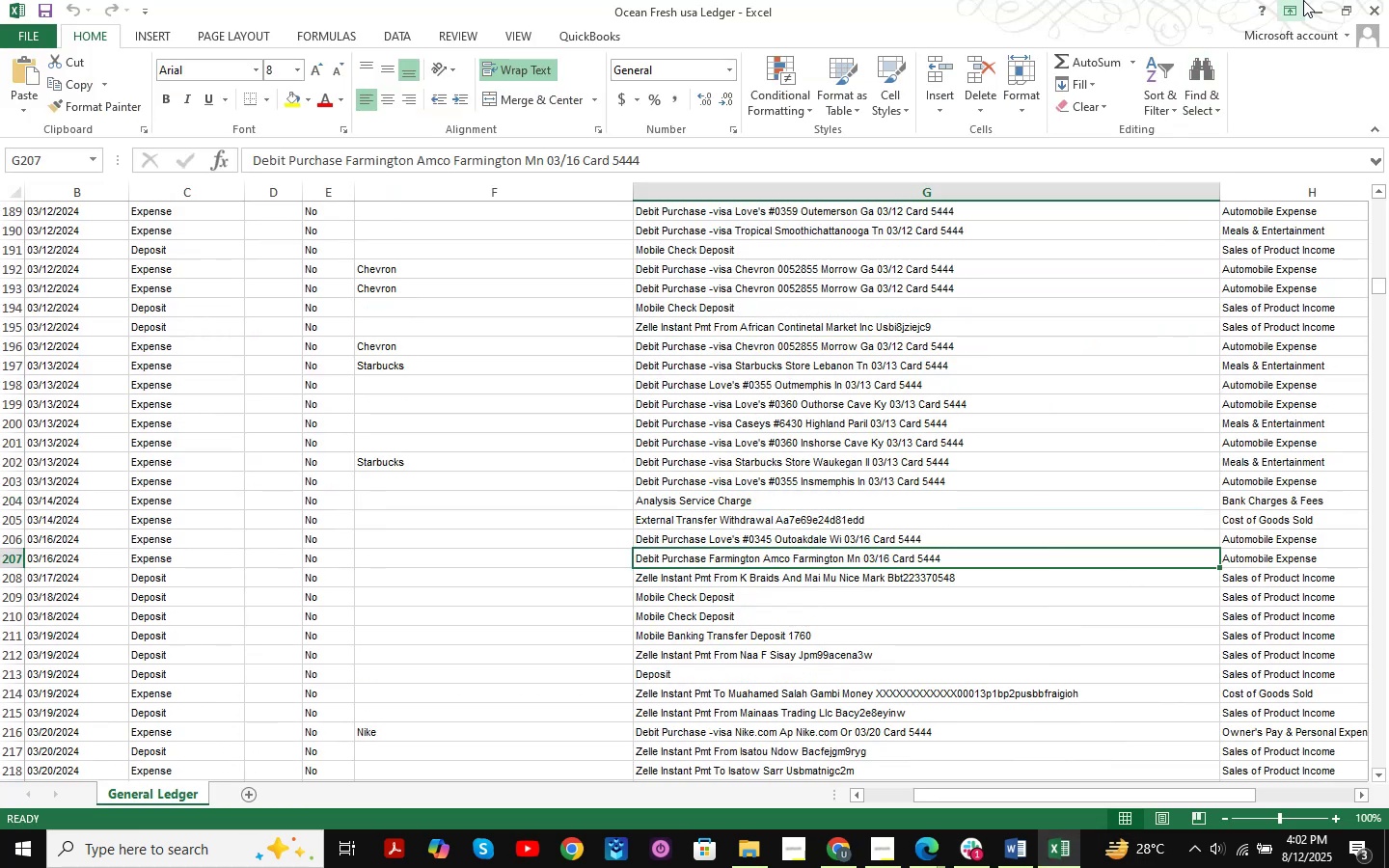 
left_click([1313, 12])
 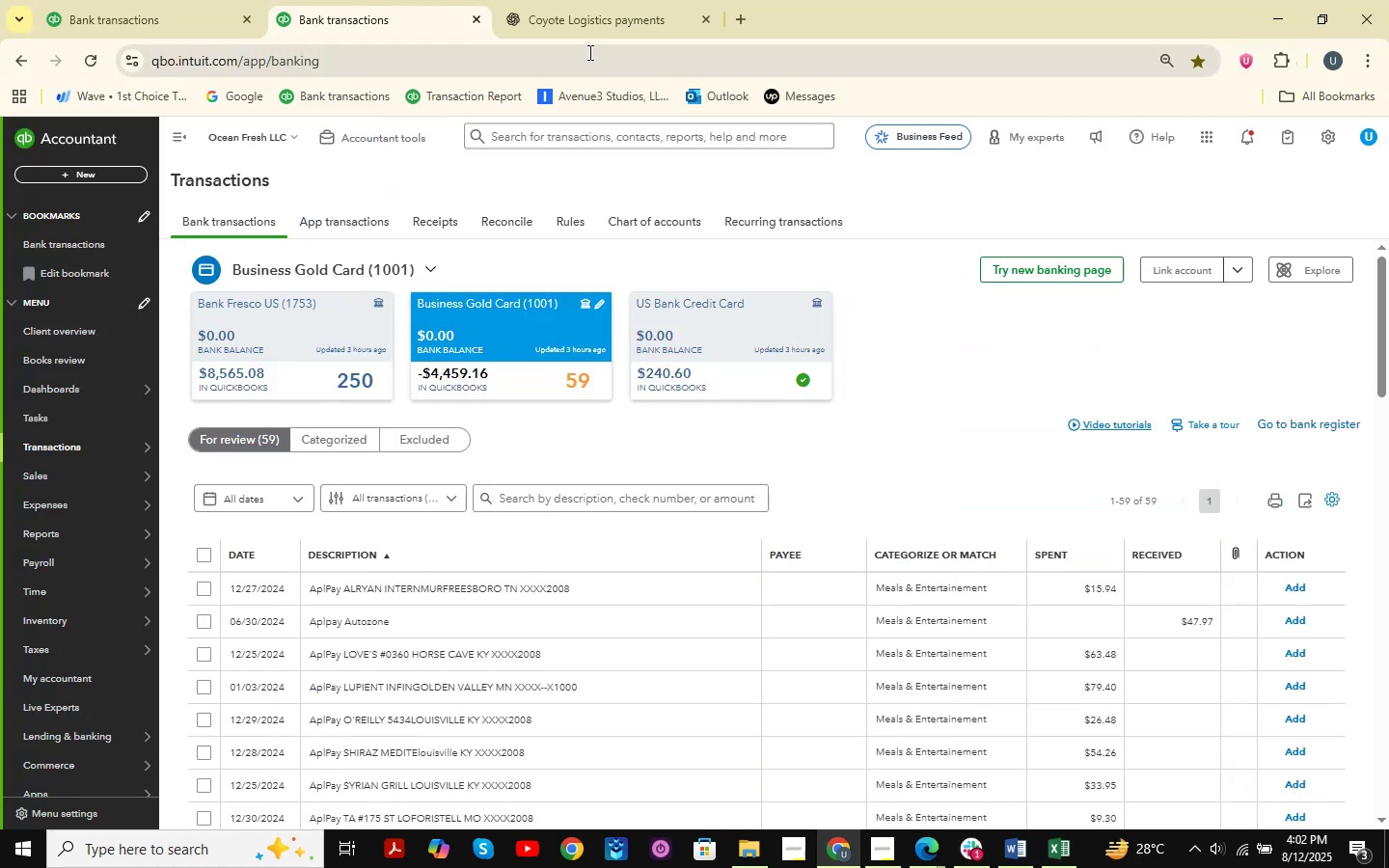 
left_click([581, 0])
 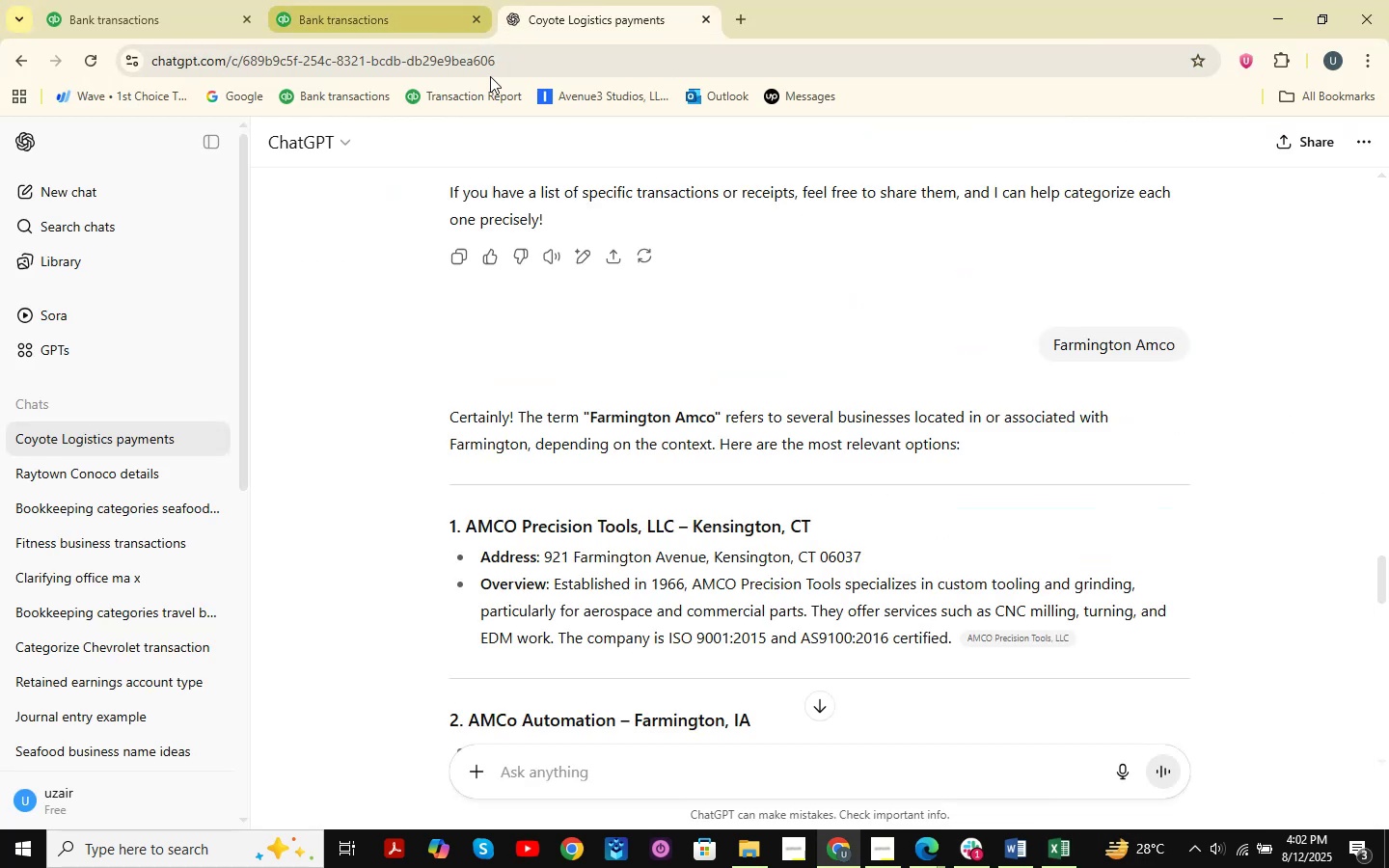 
left_click([401, 0])
 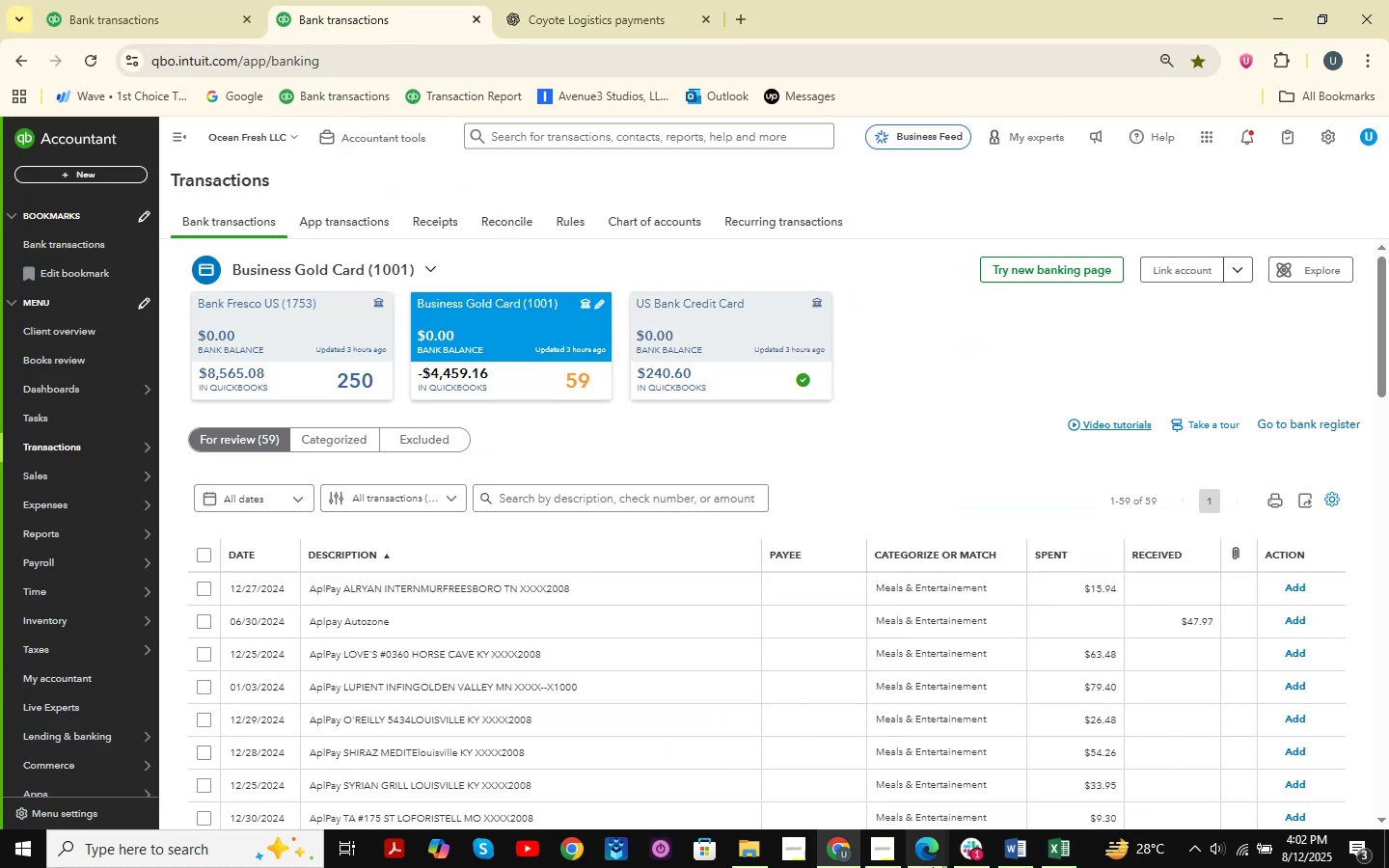 
double_click([845, 780])
 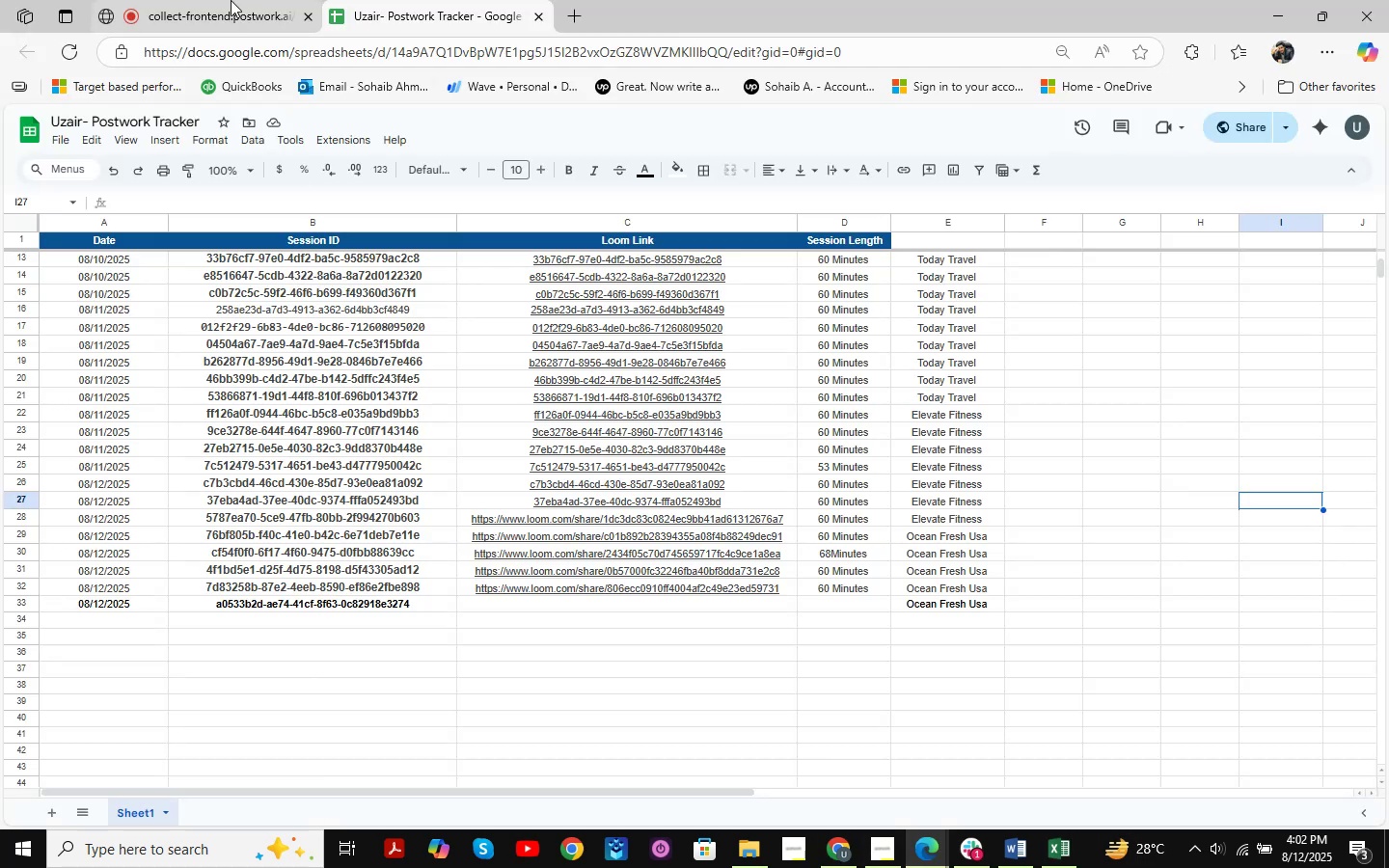 
left_click([247, 5])
 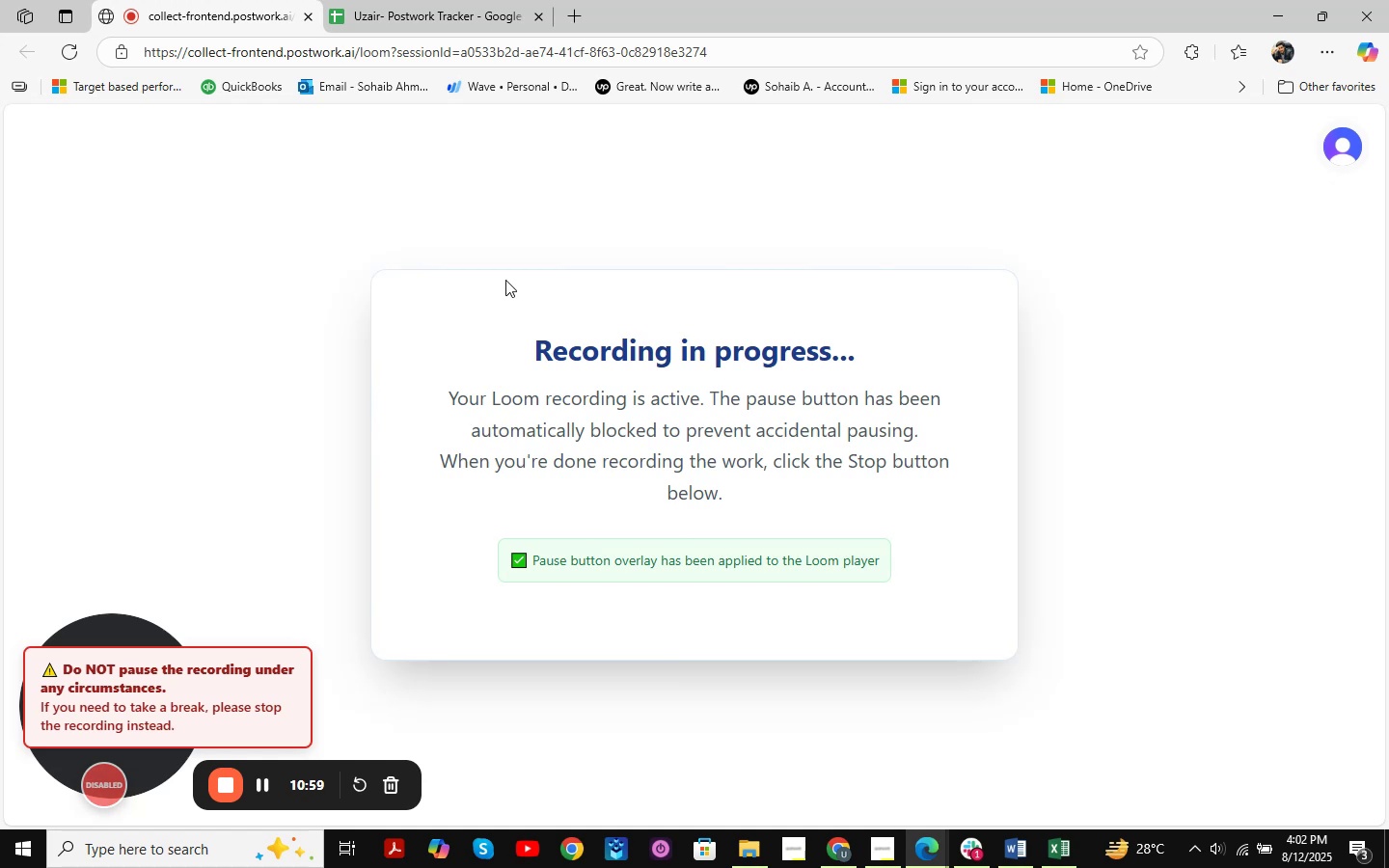 
left_click([405, 0])
 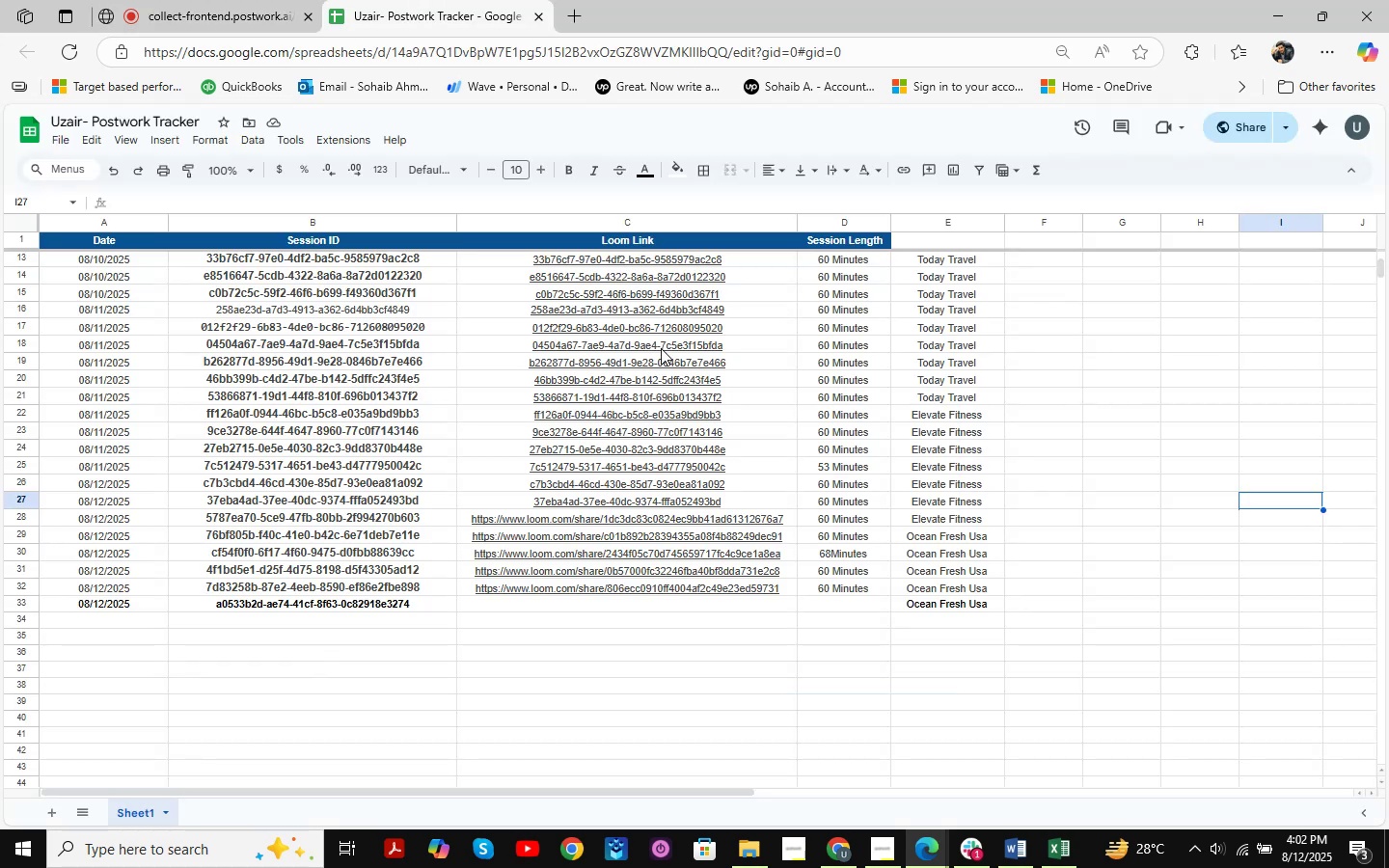 
scroll: coordinate [629, 549], scroll_direction: up, amount: 15.0
 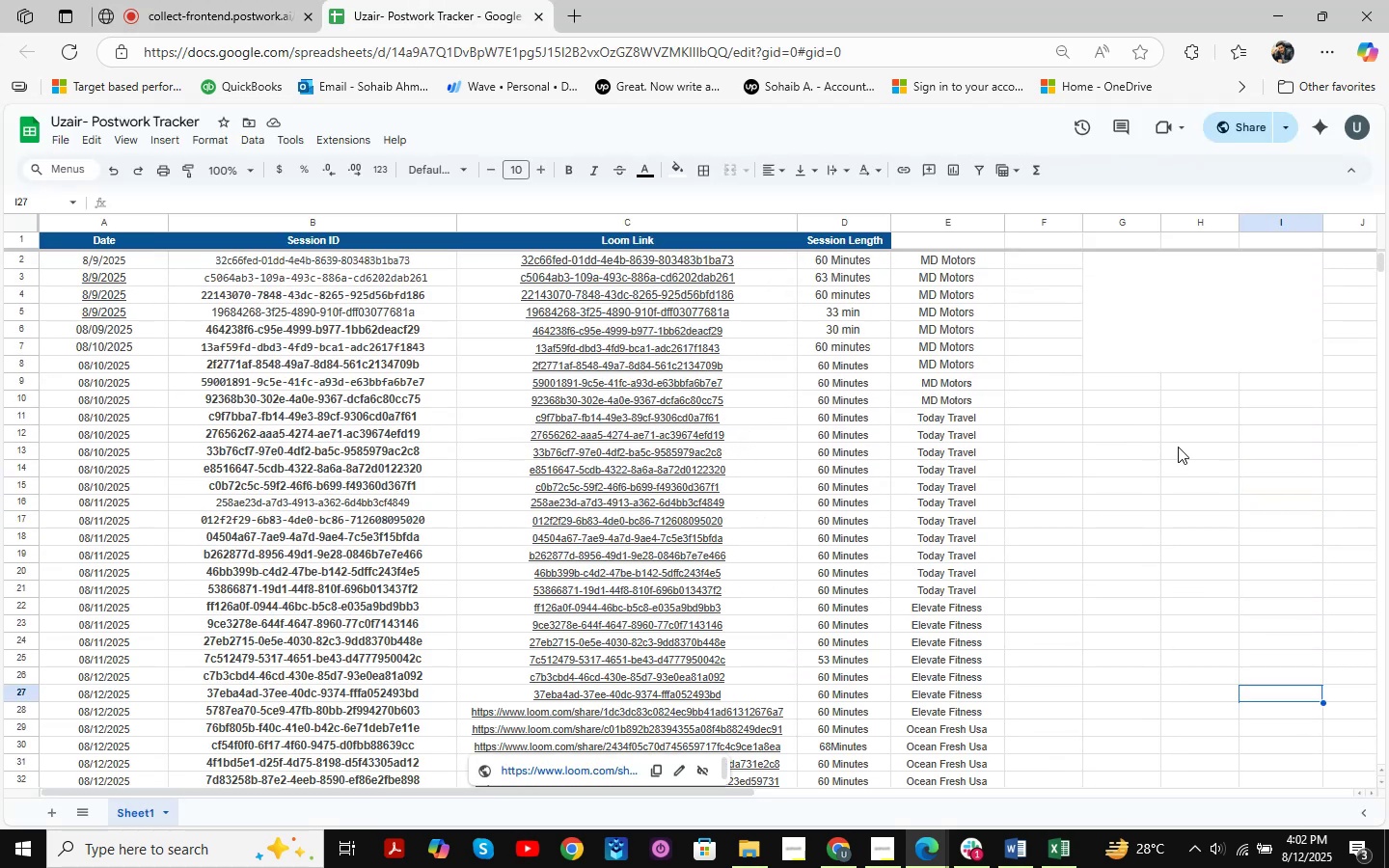 
mouse_move([655, 551])
 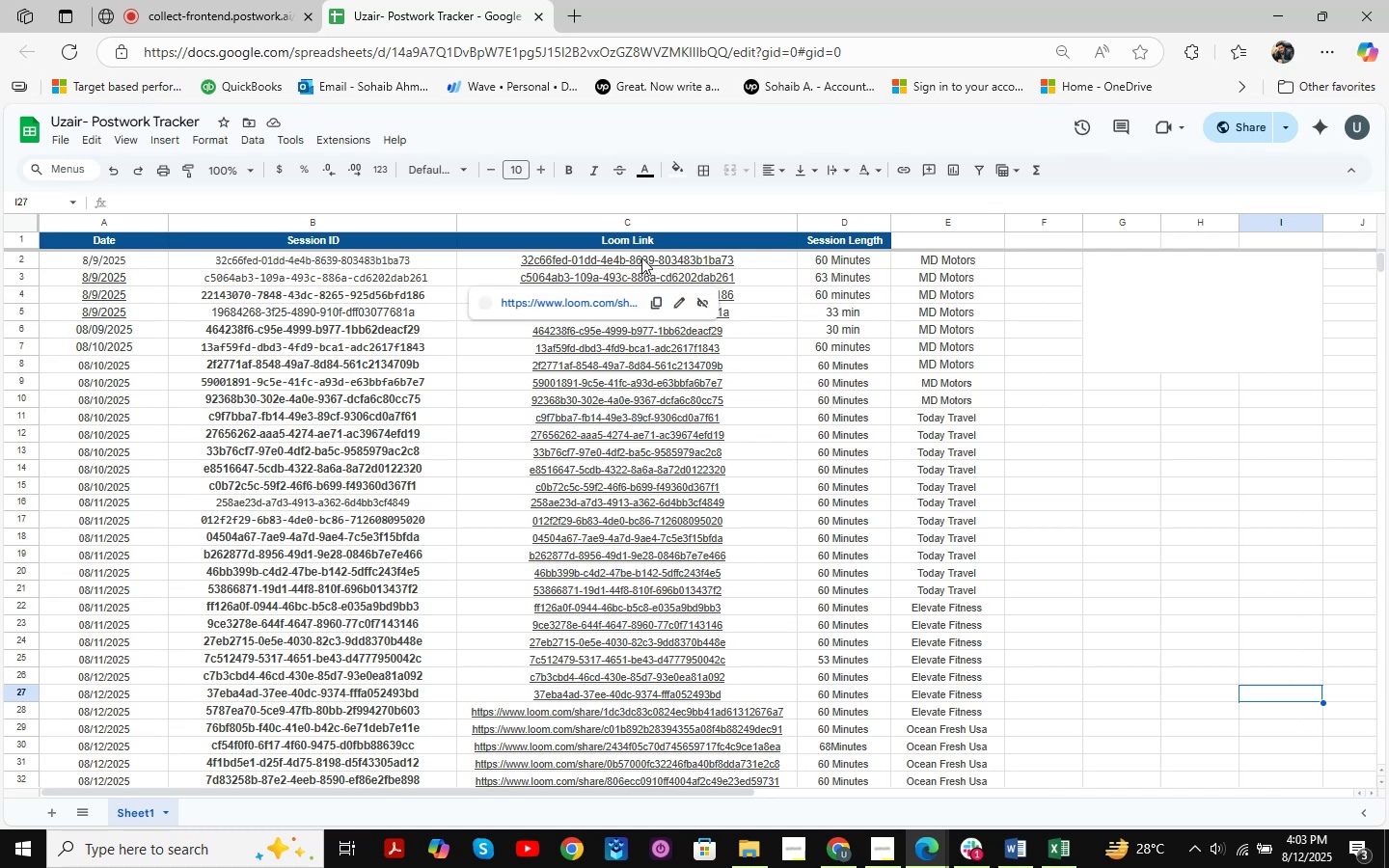 
scroll: coordinate [1141, 473], scroll_direction: down, amount: 2.0
 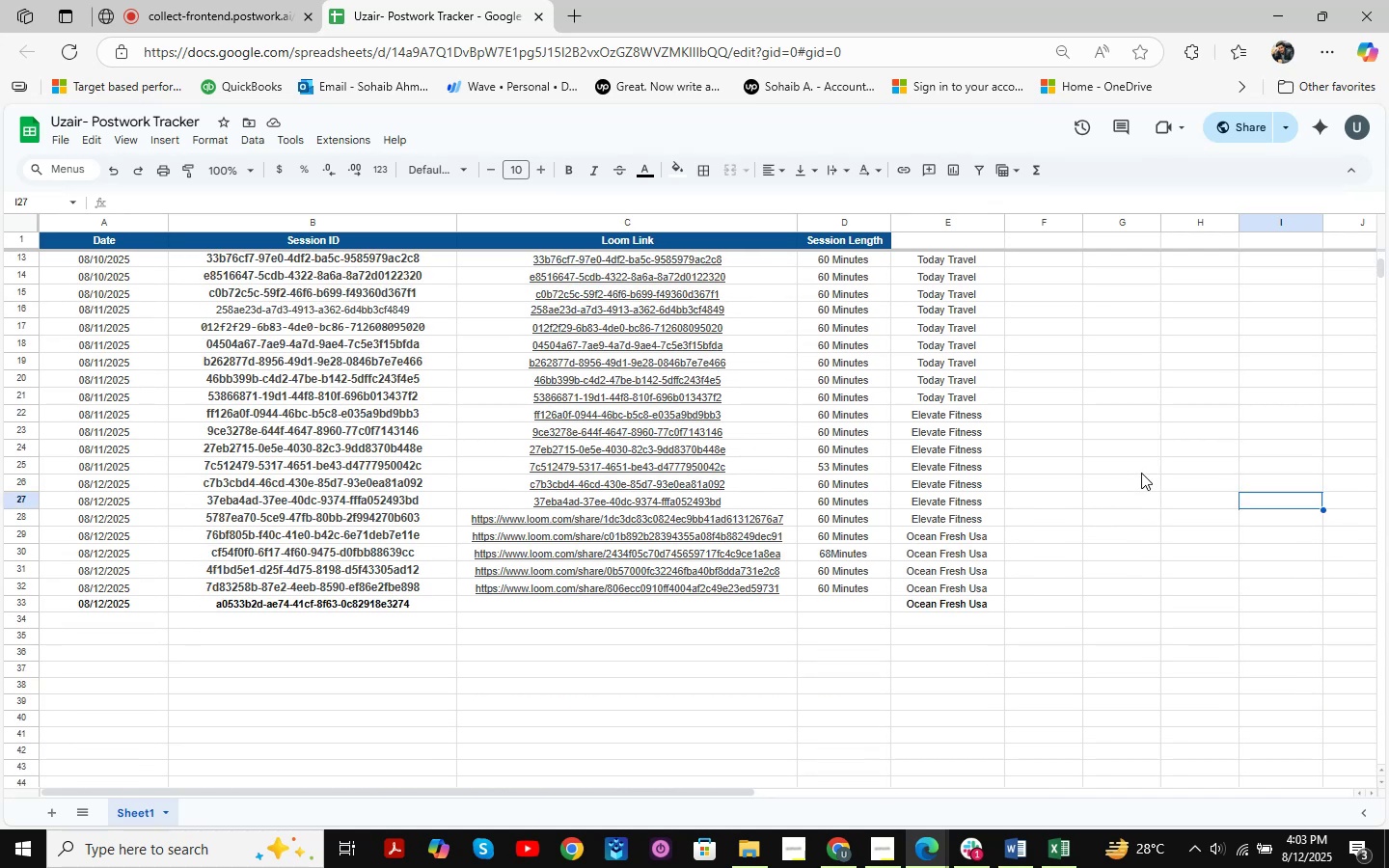 
scroll: coordinate [1141, 473], scroll_direction: up, amount: 8.0
 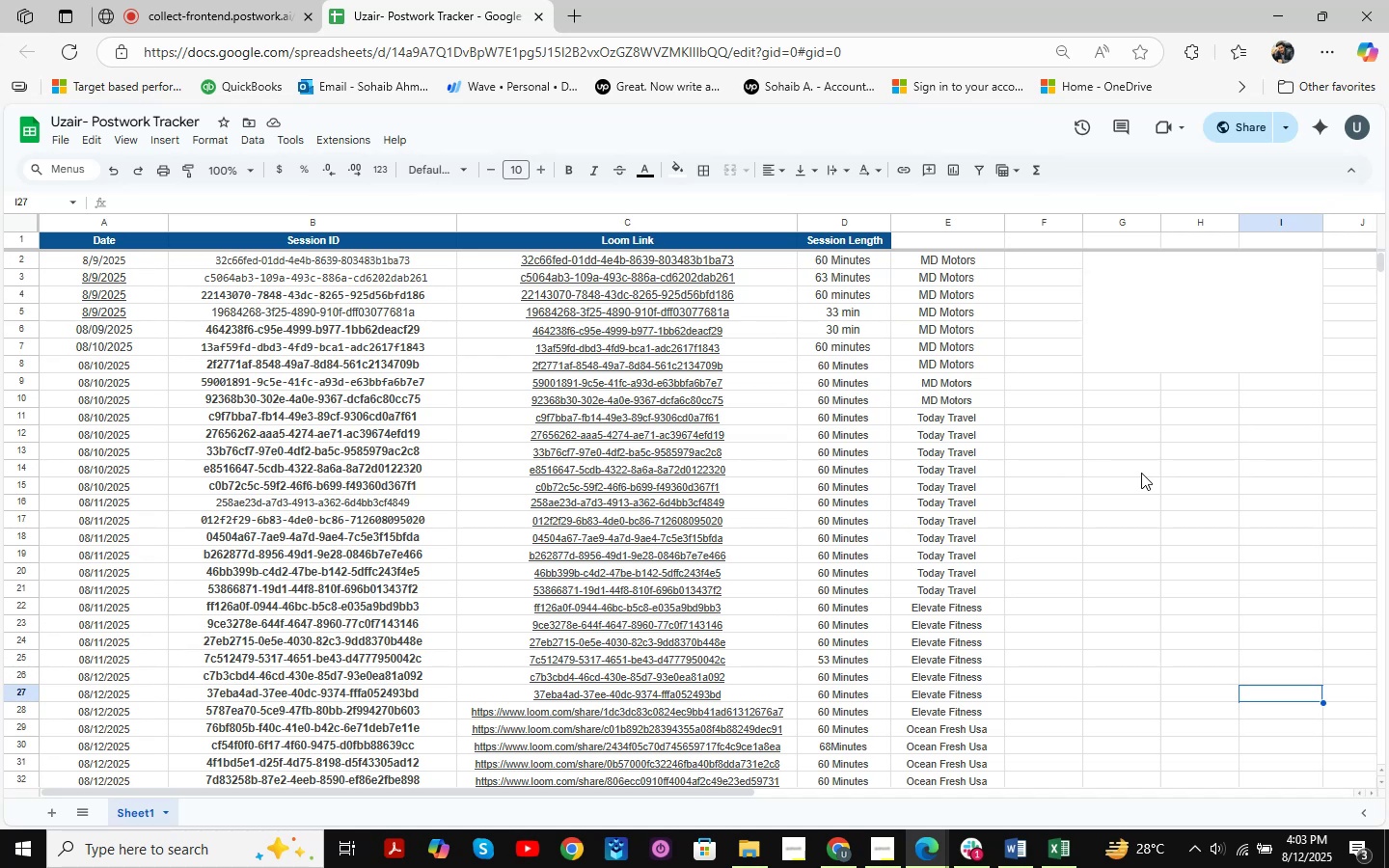 
wait(9.63)
 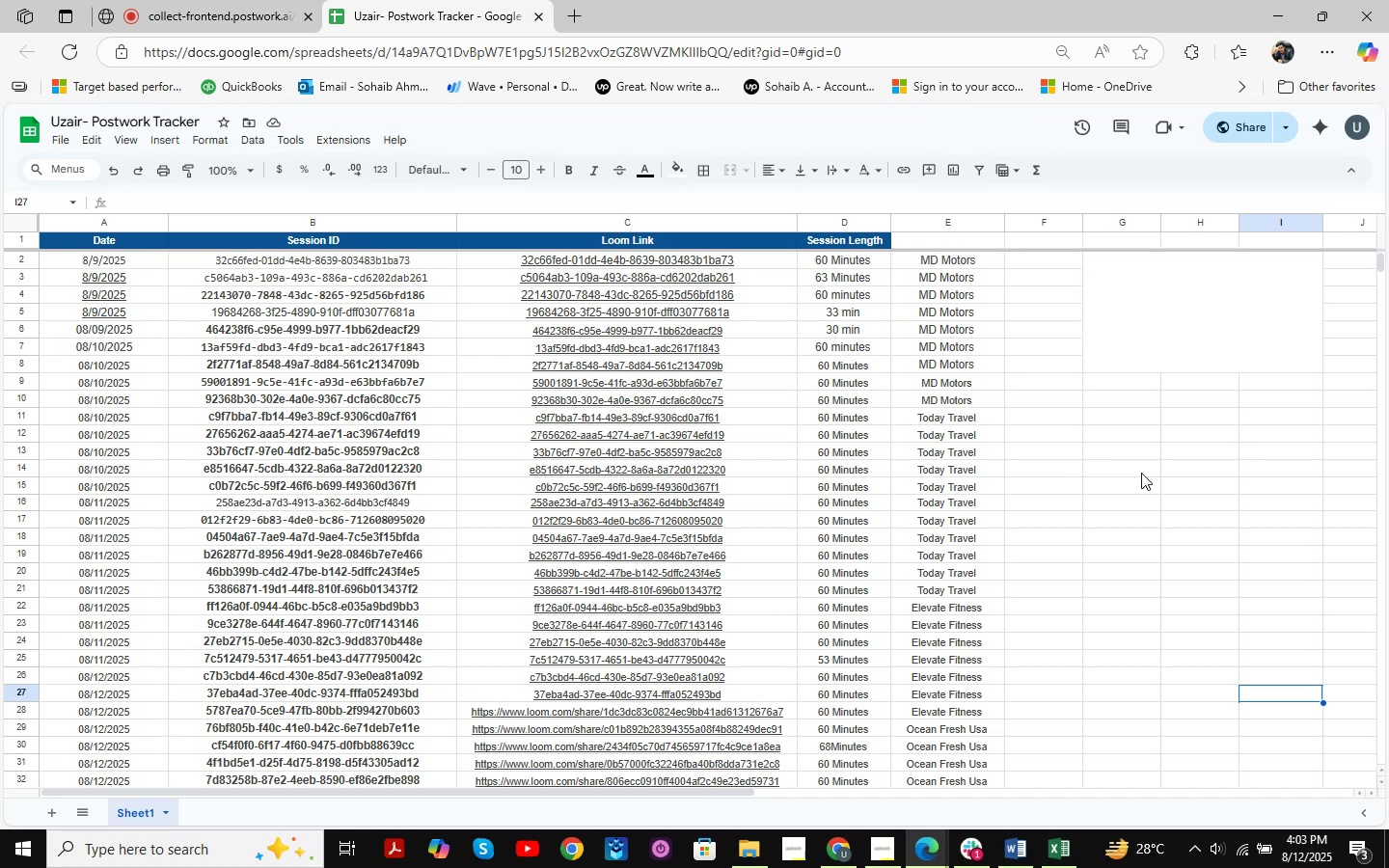 
scroll: coordinate [1141, 473], scroll_direction: down, amount: 3.0
 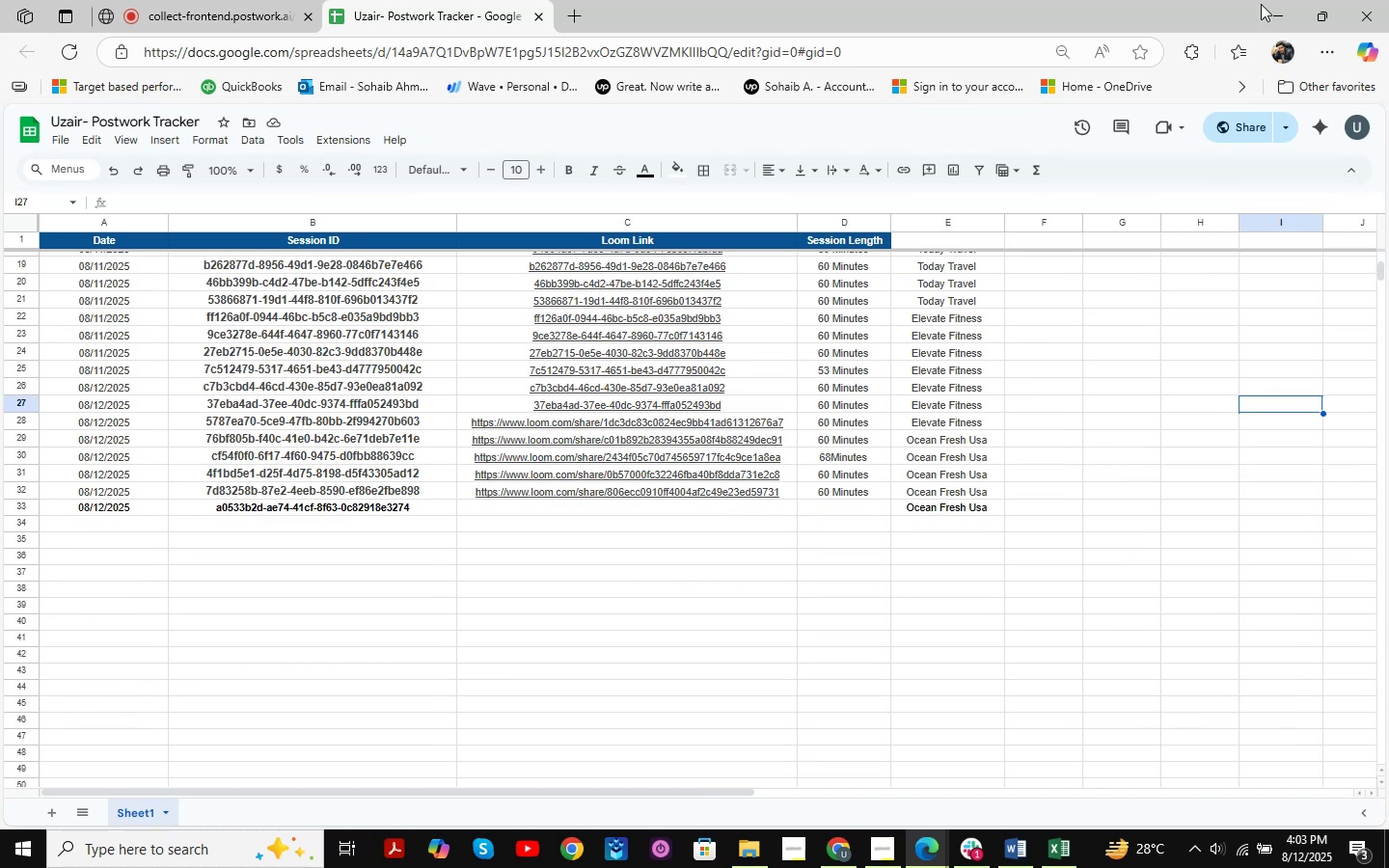 
left_click([1272, 0])
 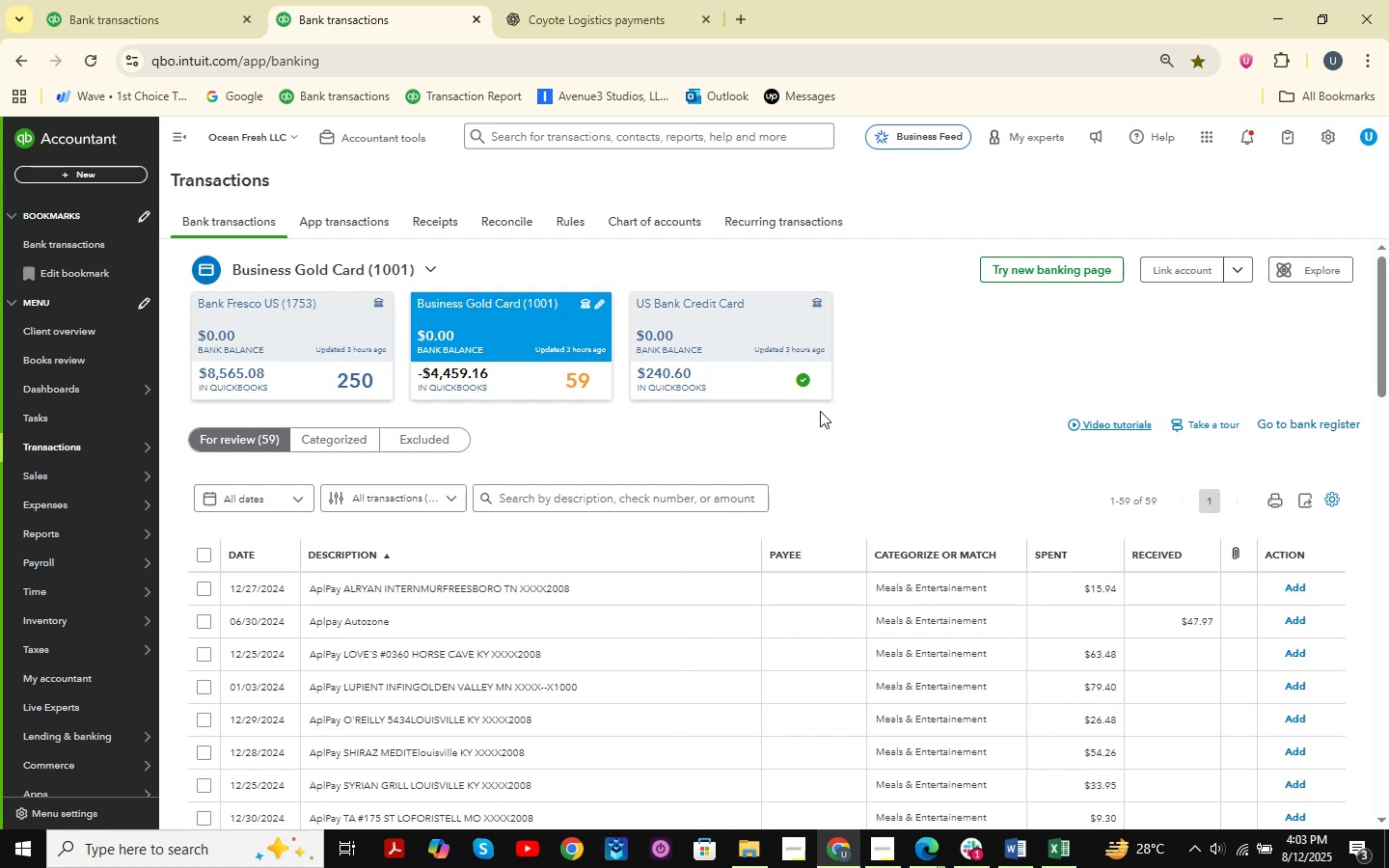 
wait(5.61)
 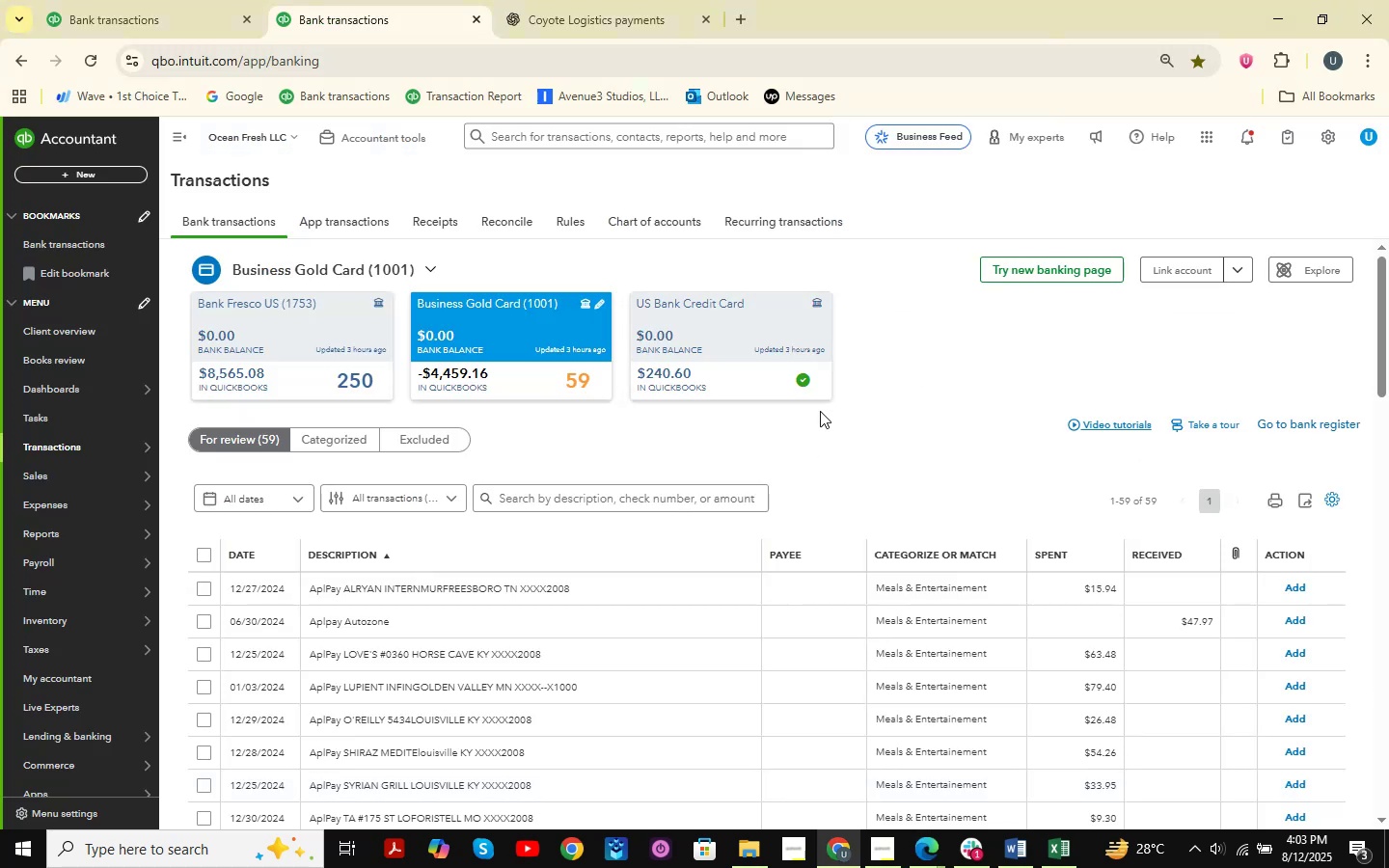 
scroll: coordinate [820, 411], scroll_direction: down, amount: 3.0
 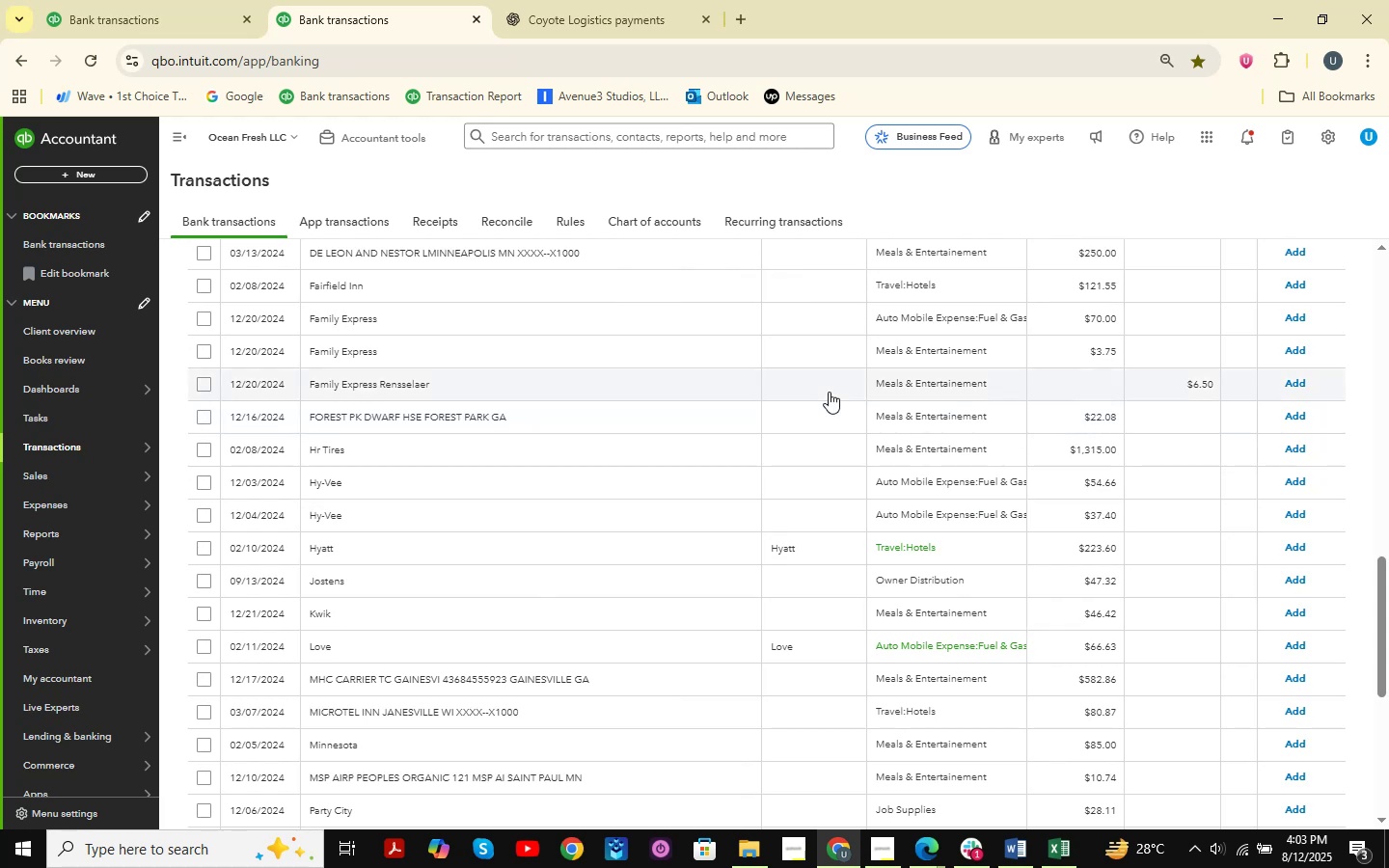 
wait(5.89)
 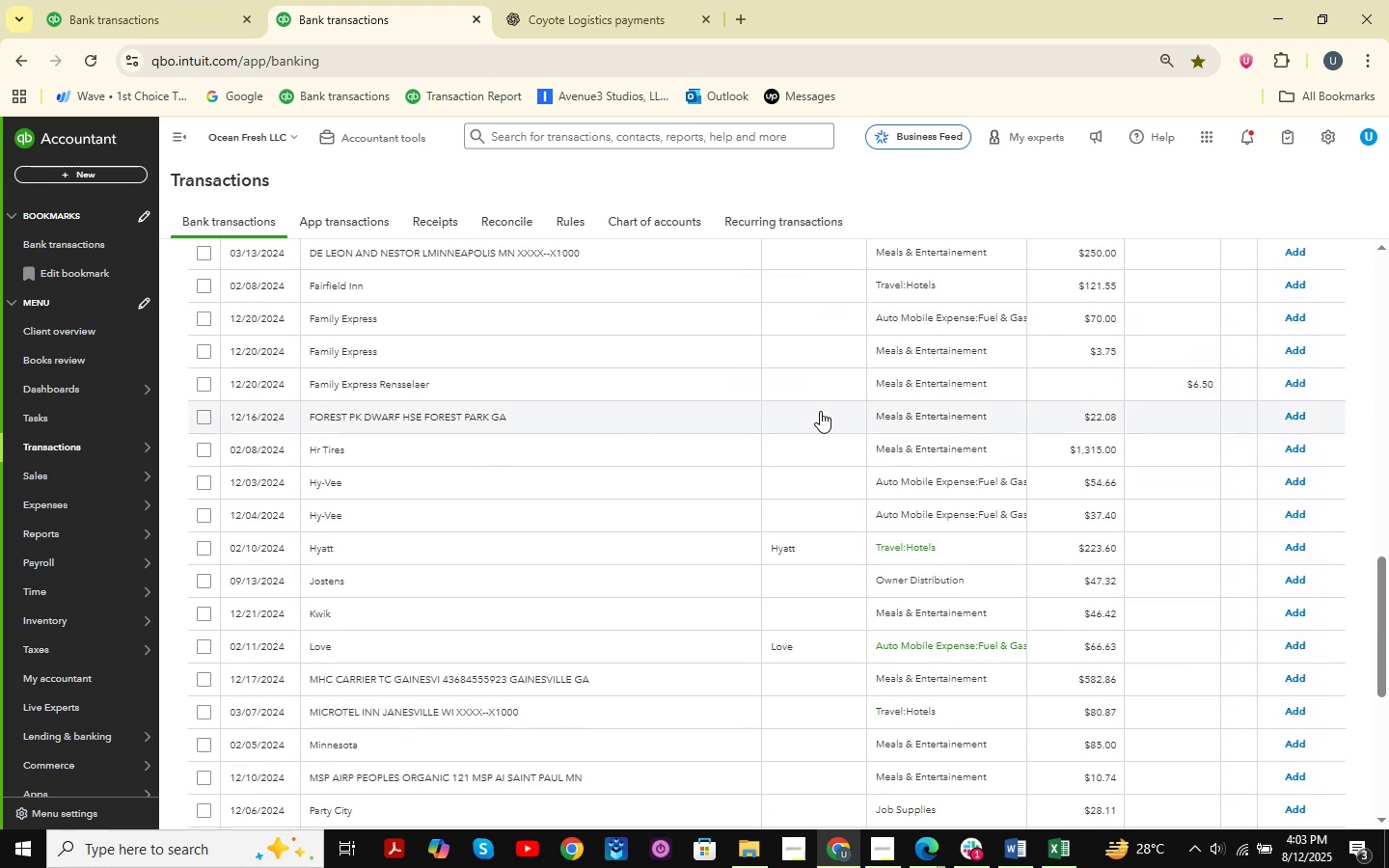 
scroll: coordinate [634, 341], scroll_direction: down, amount: 9.0
 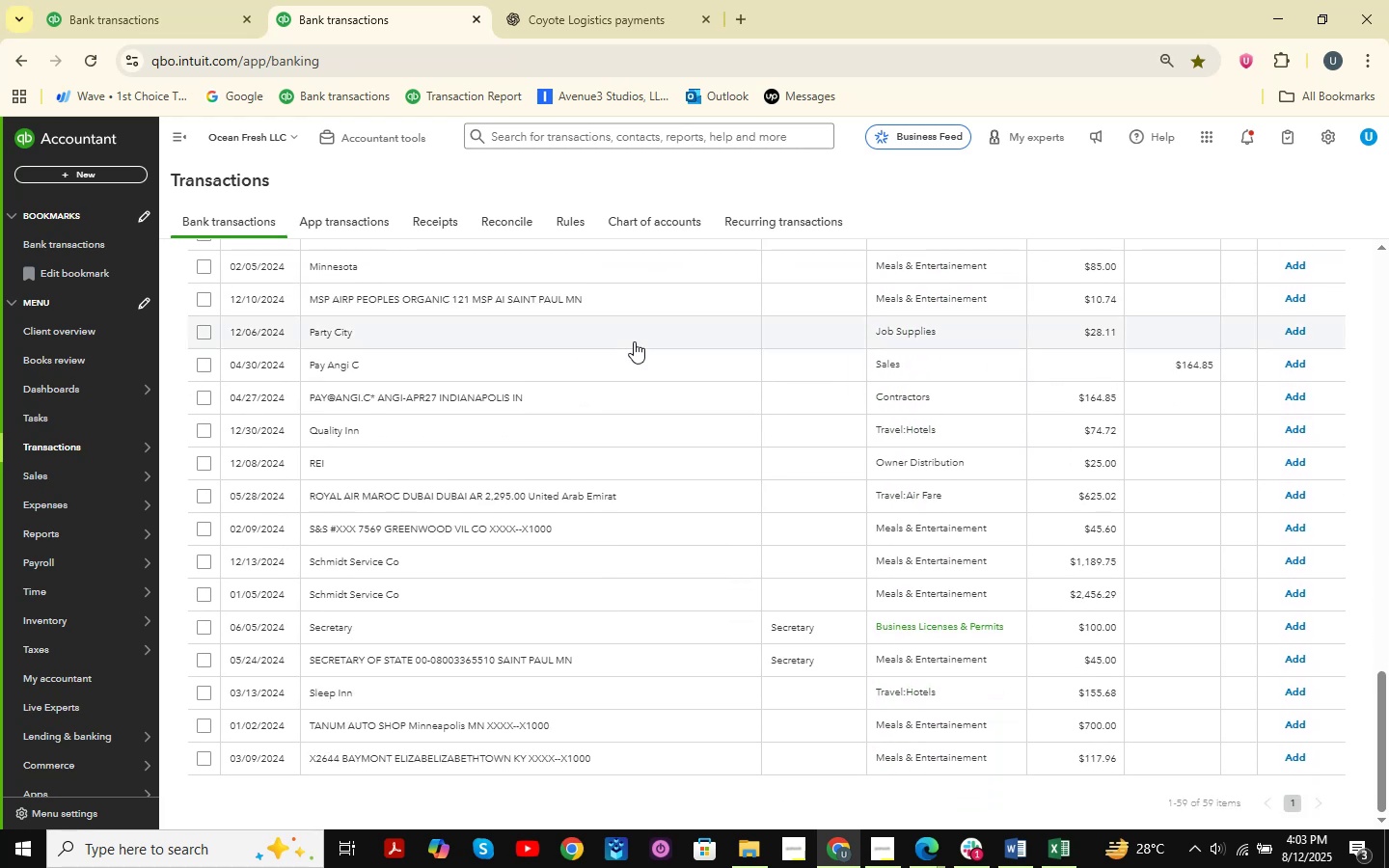 
wait(9.79)
 